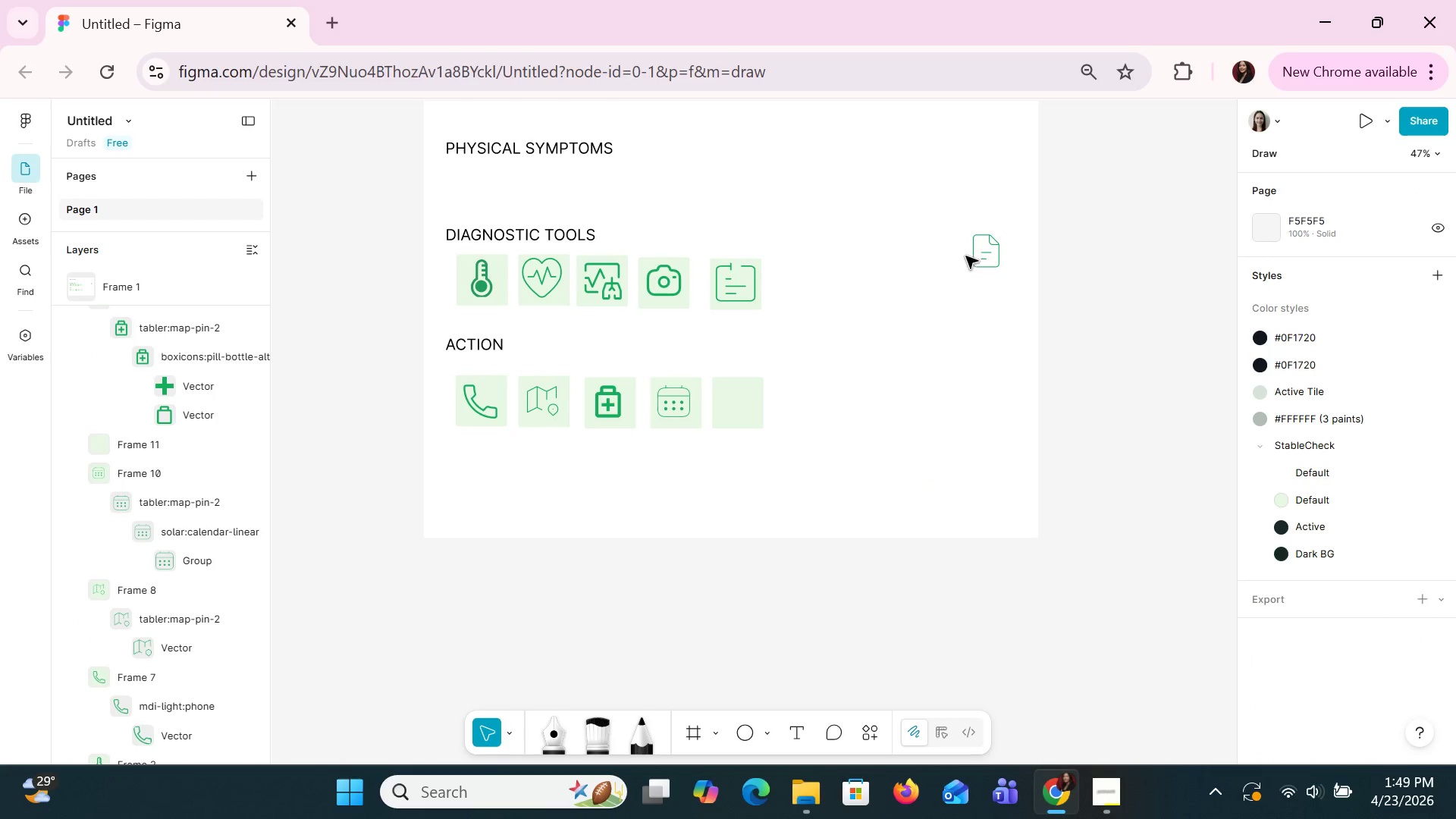 
left_click([972, 257])
 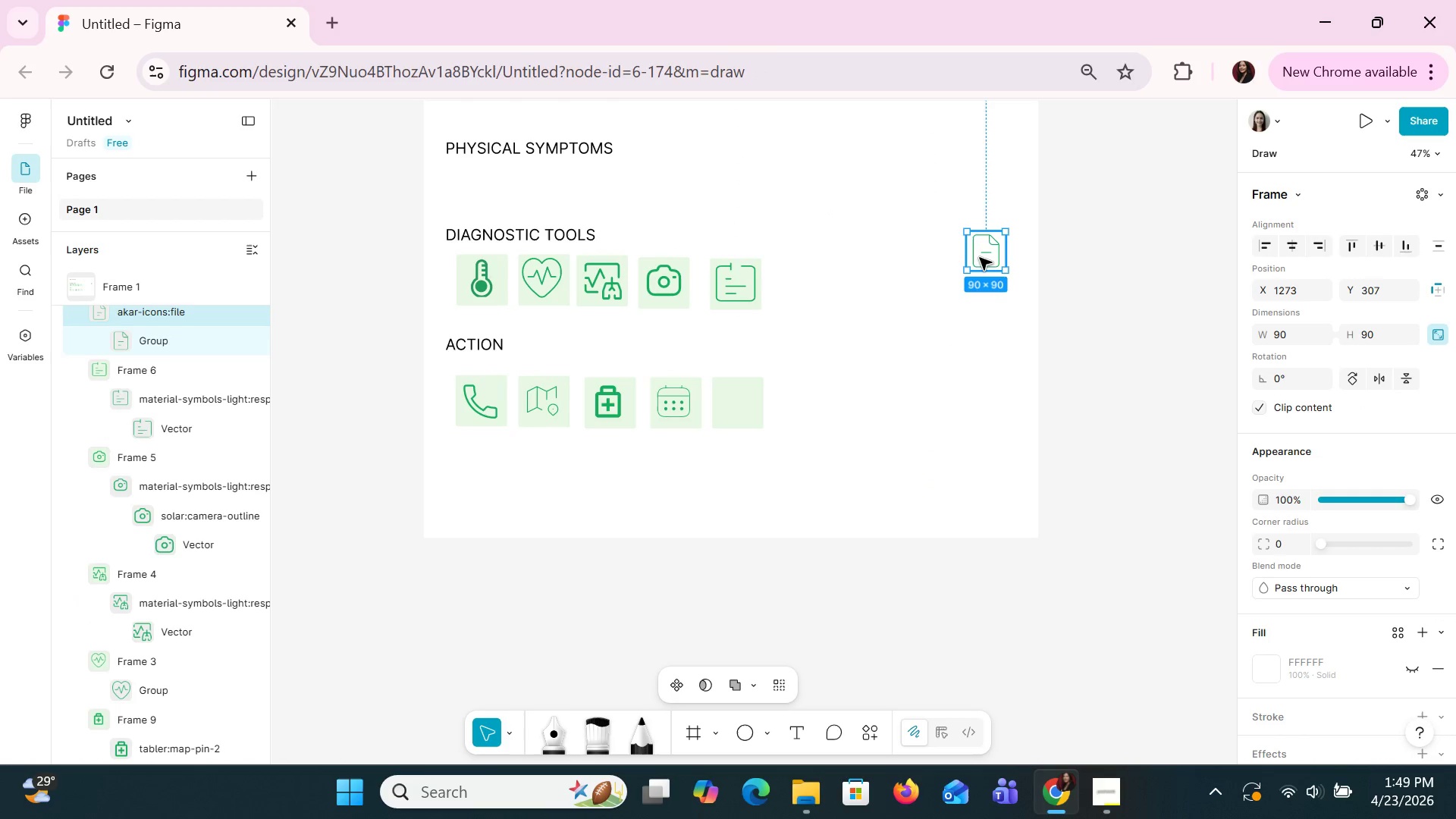 
left_click_drag(start_coordinate=[981, 257], to_coordinate=[732, 410])
 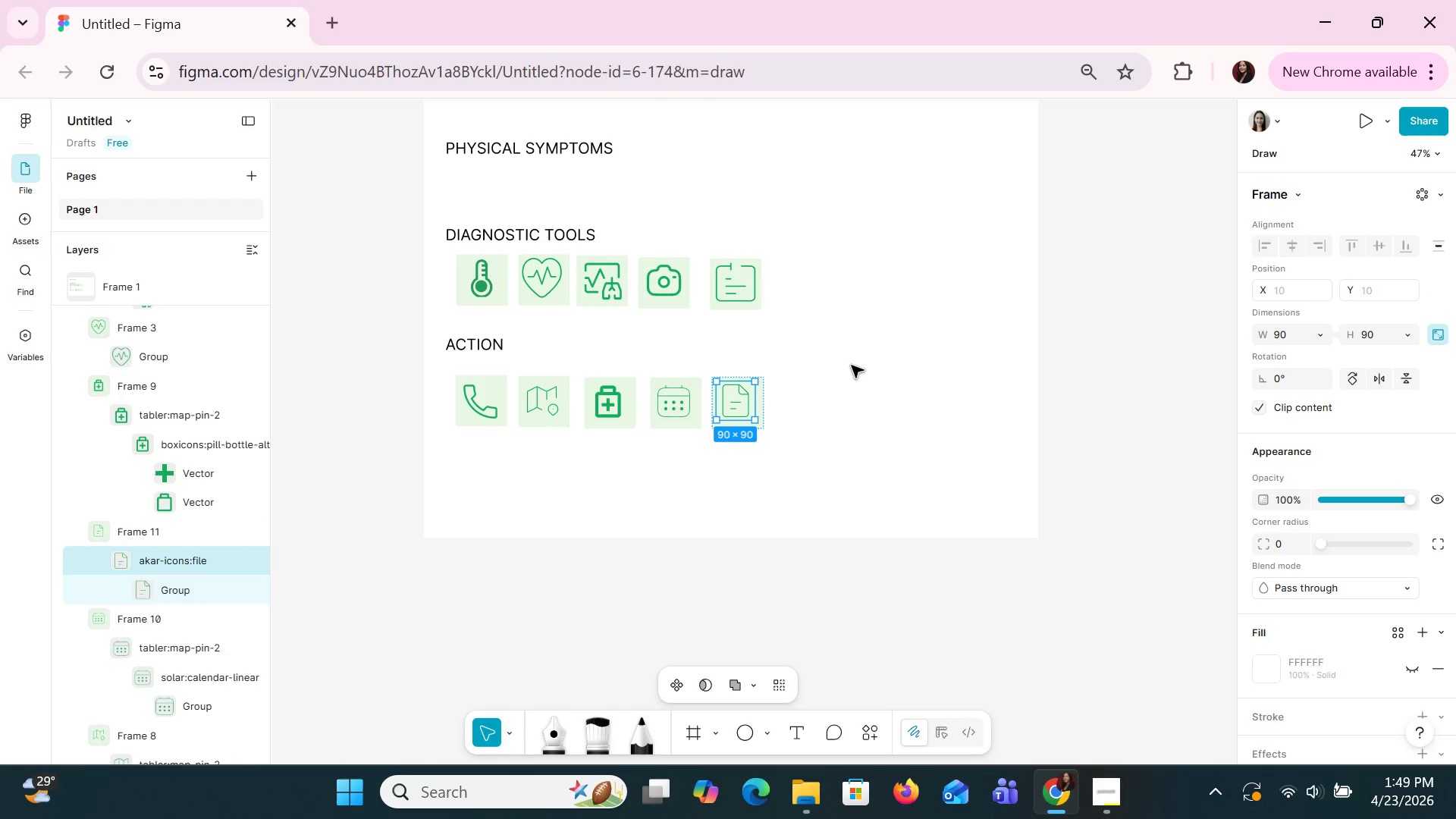 
left_click([852, 365])
 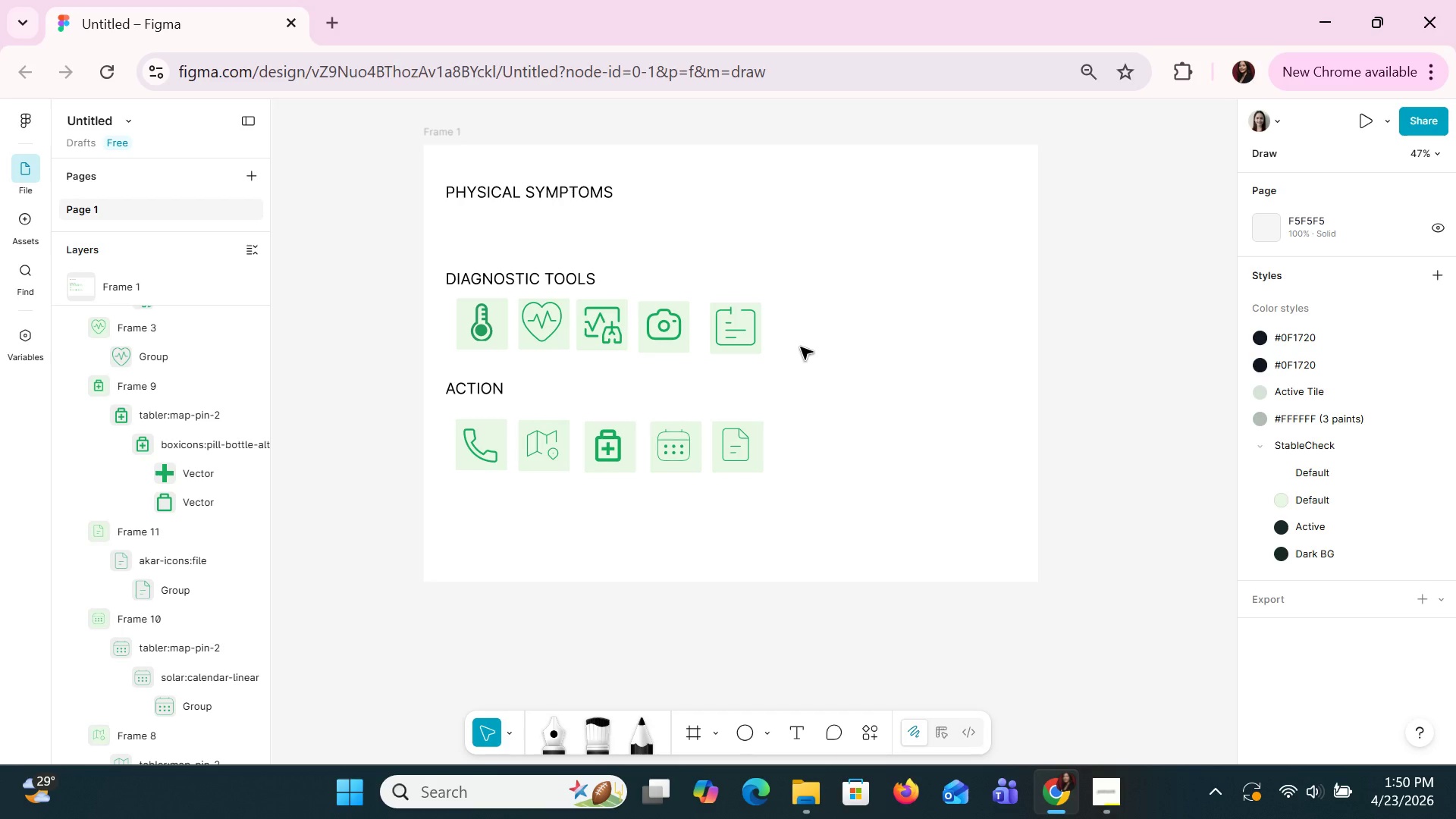 
wait(25.28)
 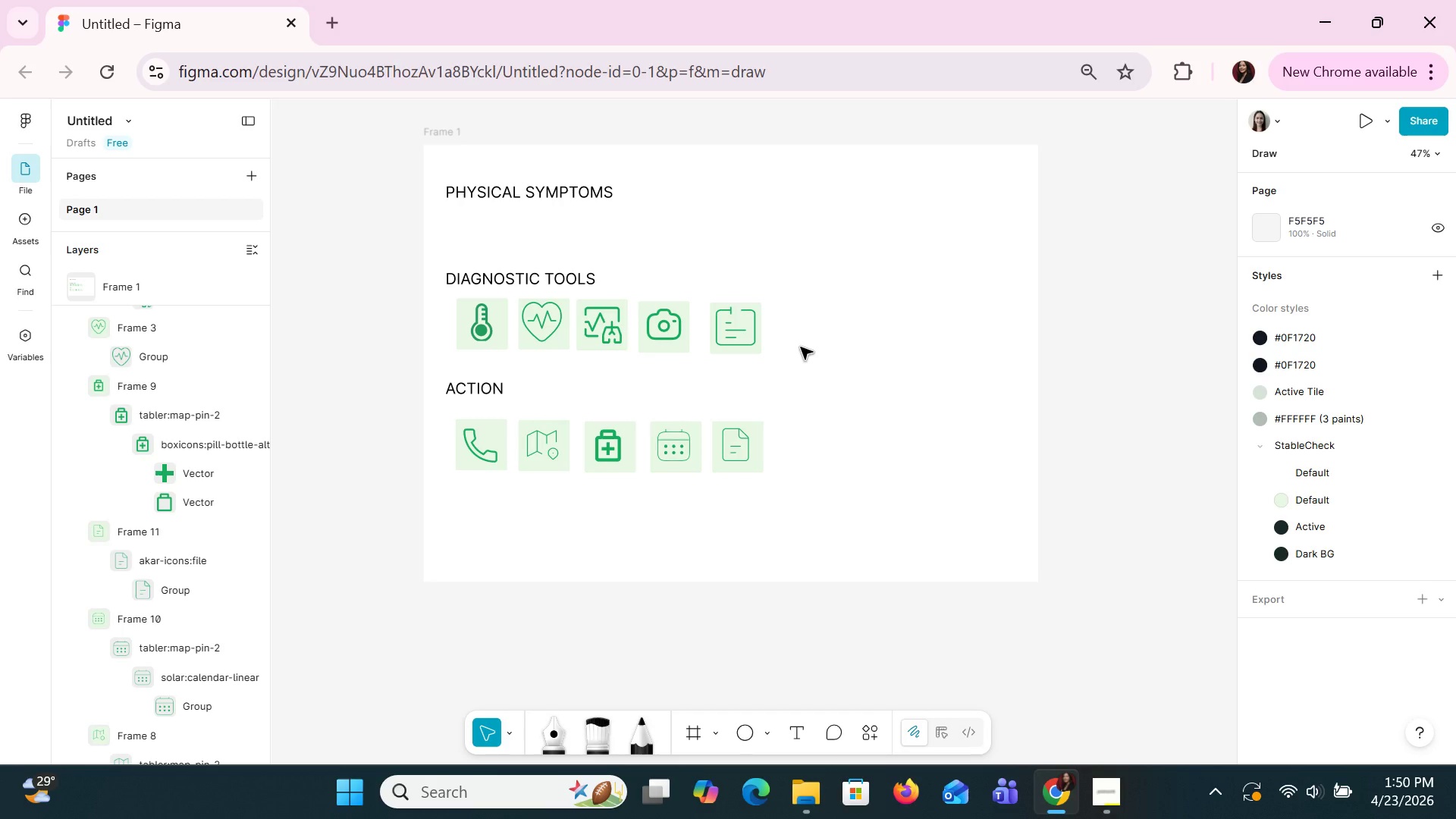 
left_click([611, 221])
 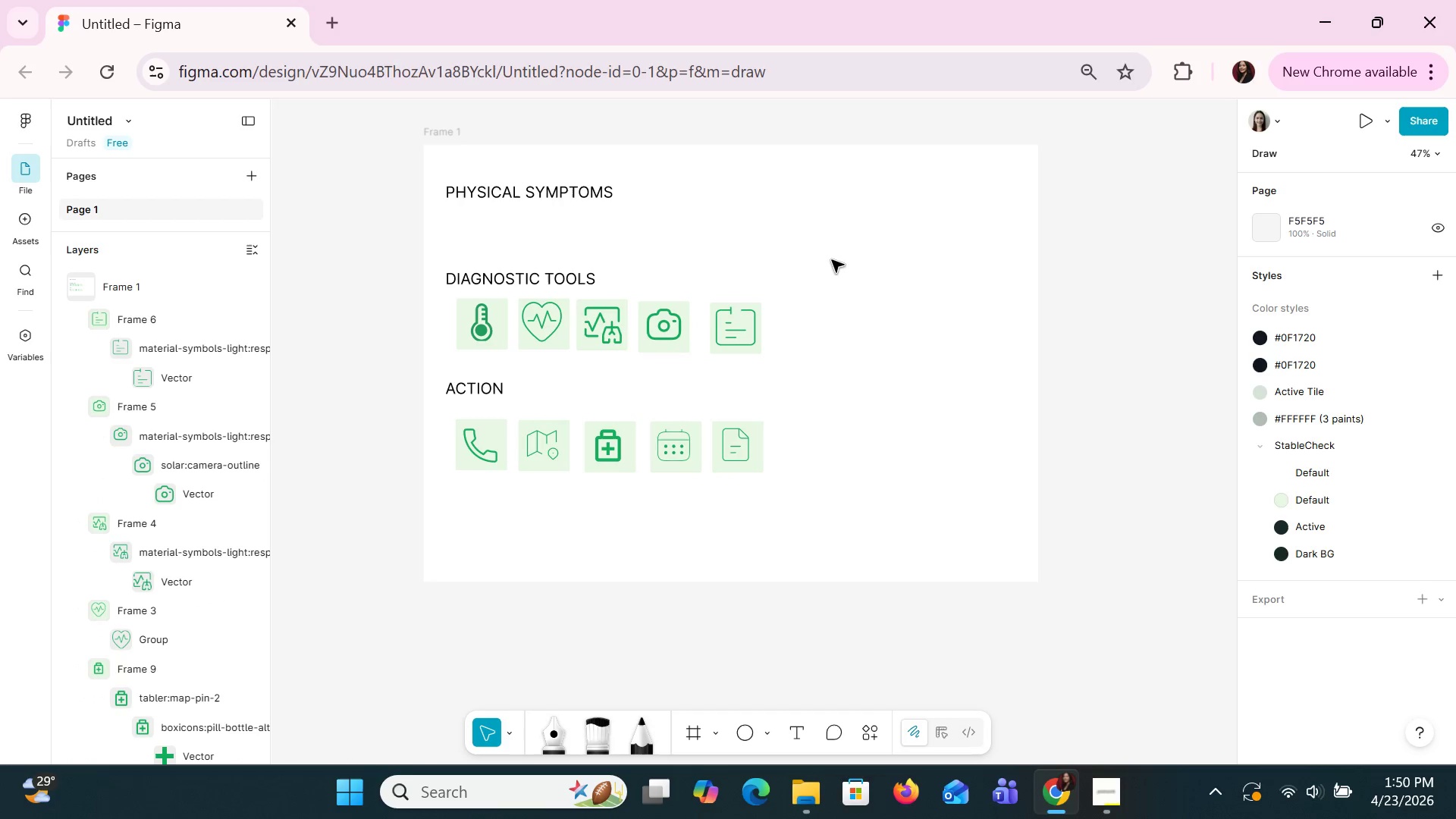 
right_click([809, 212])
 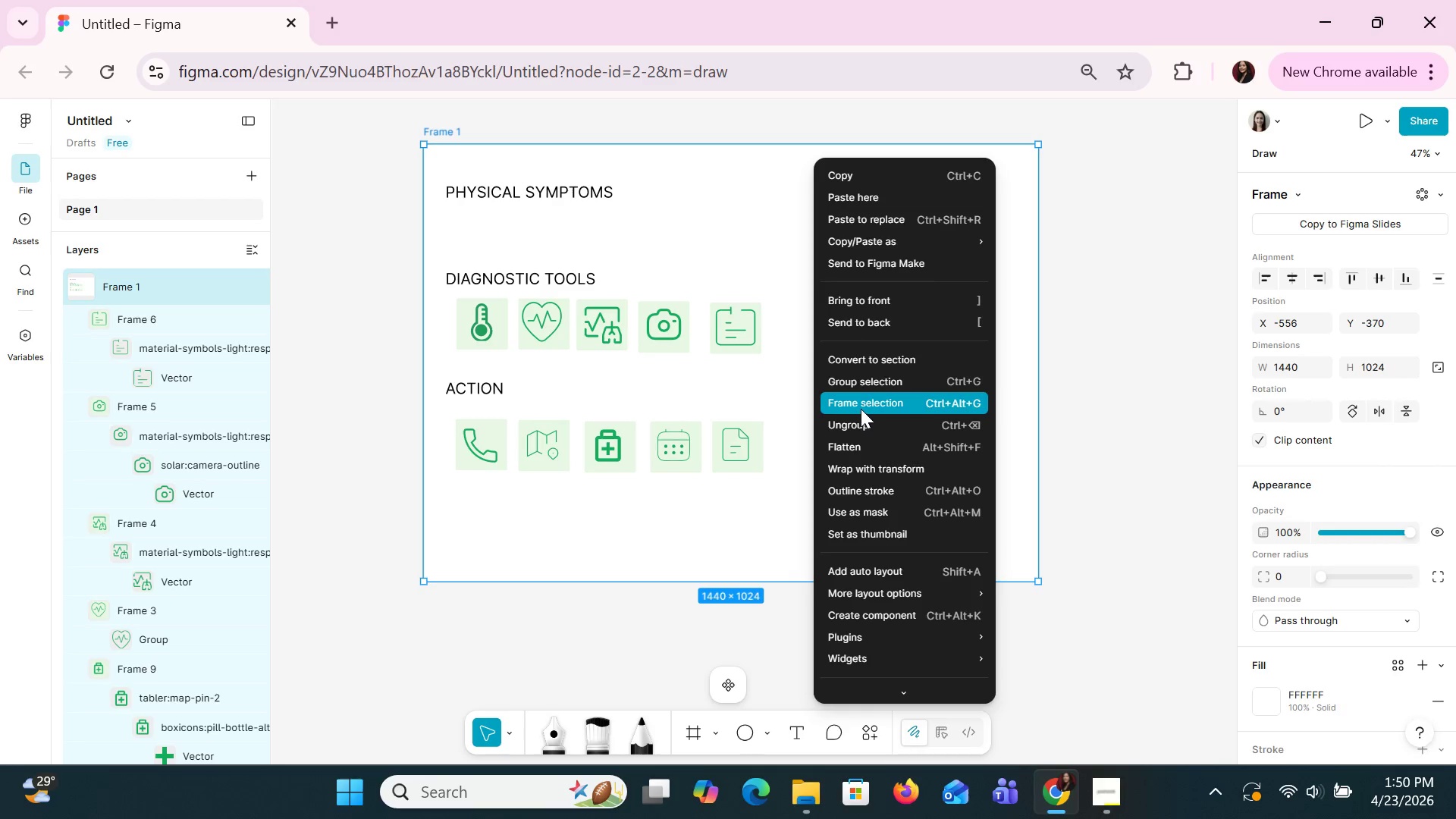 
wait(10.67)
 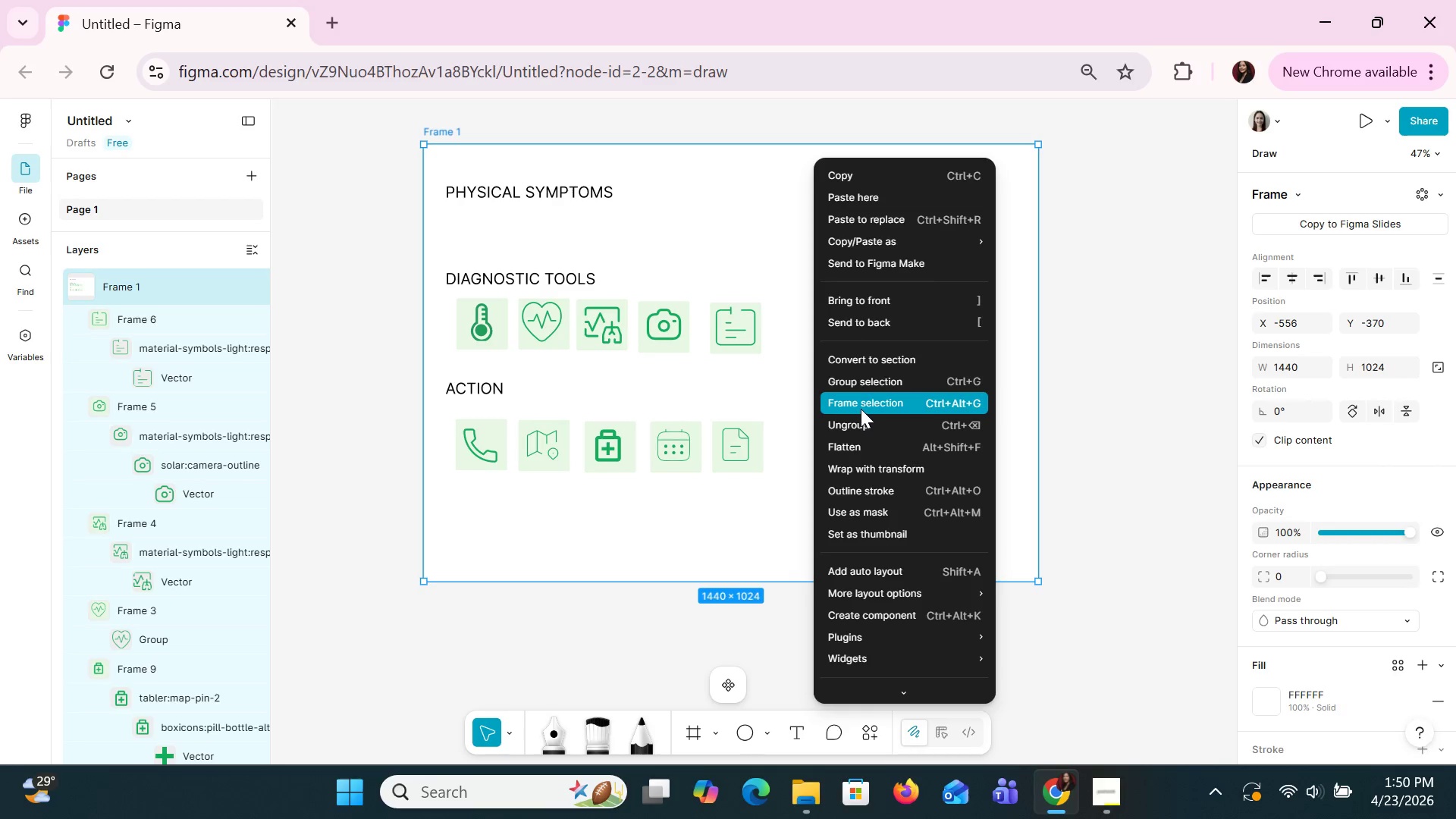 
left_click([1043, 520])
 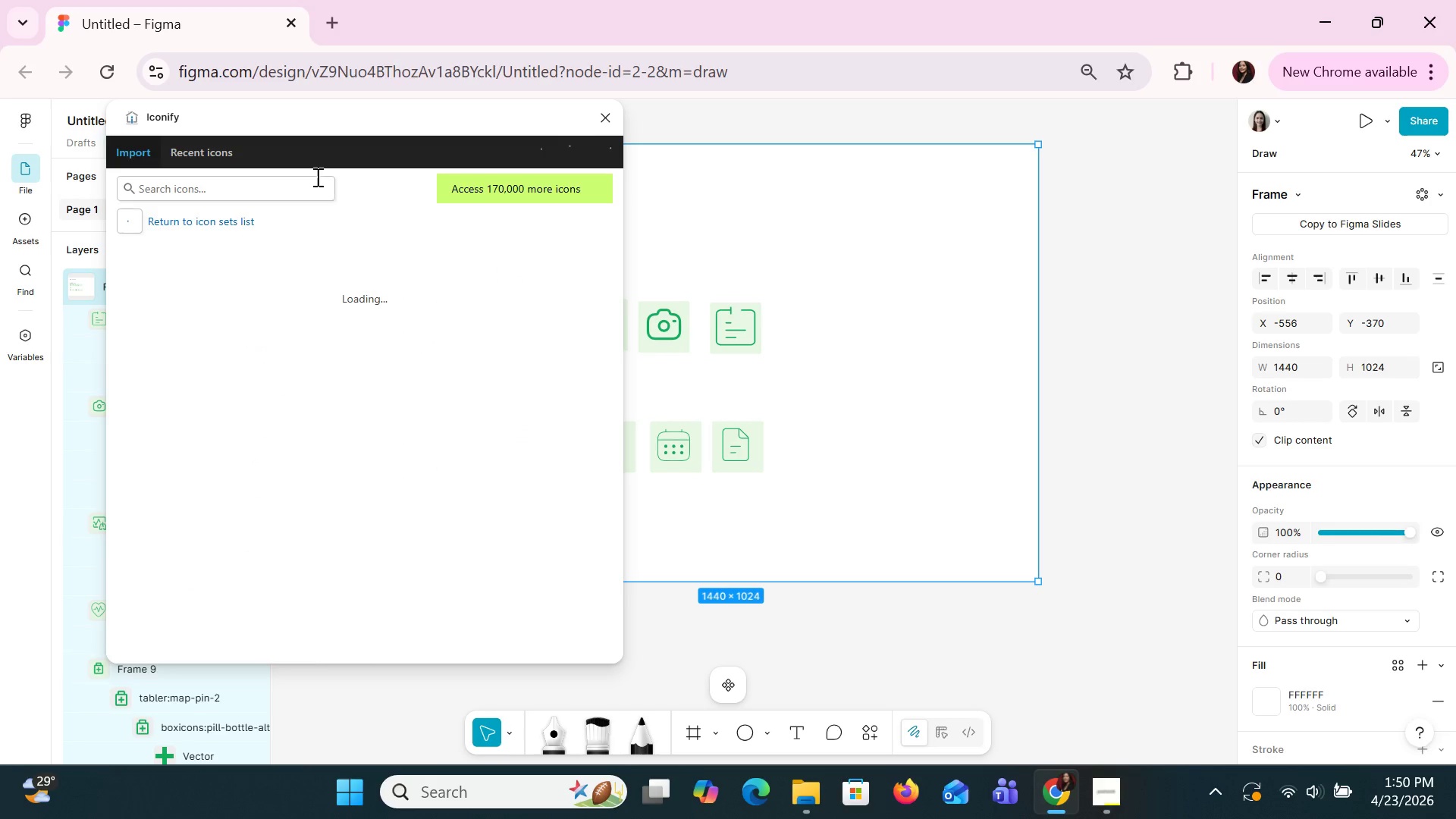 
left_click([282, 201])
 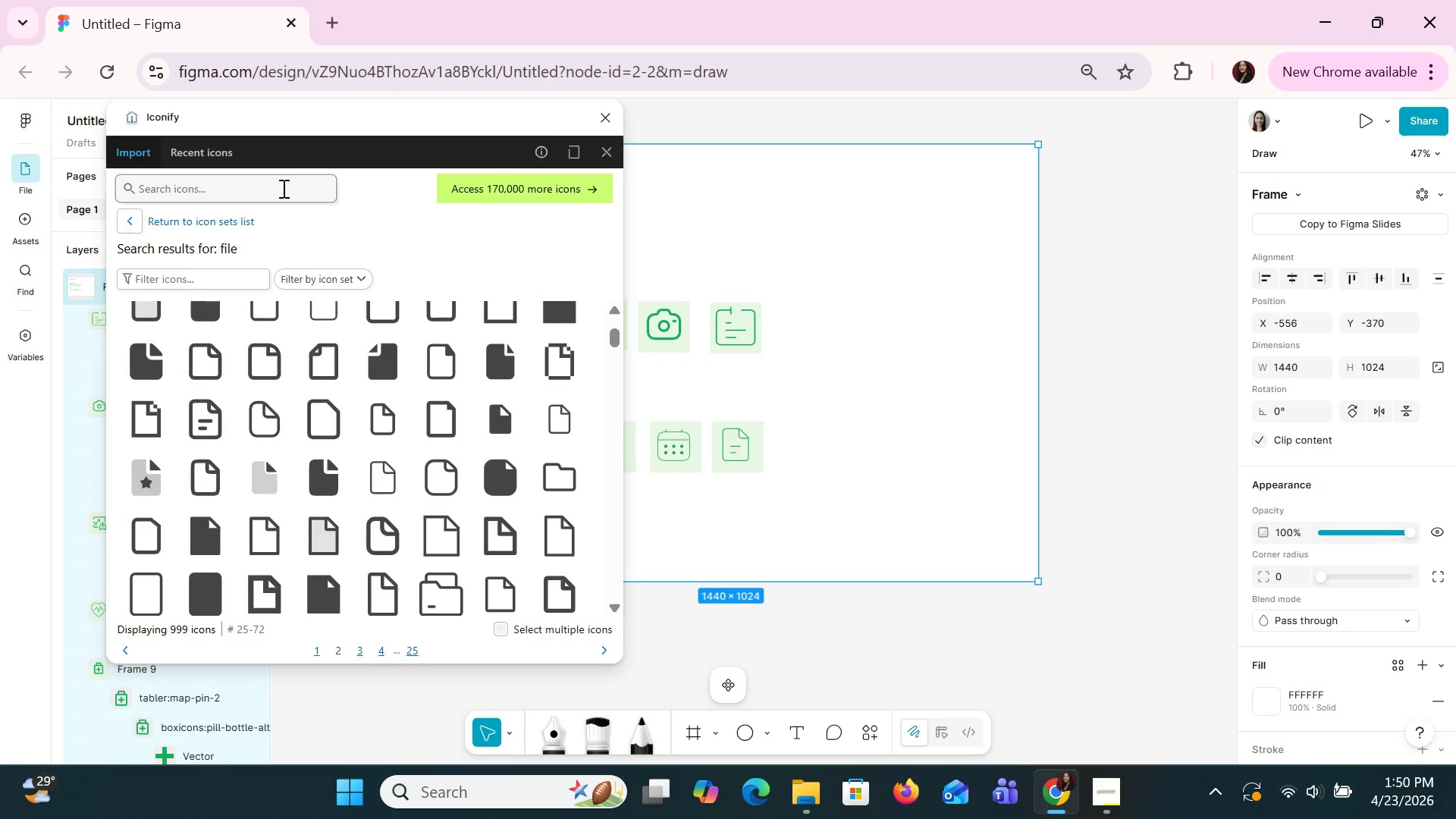 
left_click([283, 180])
 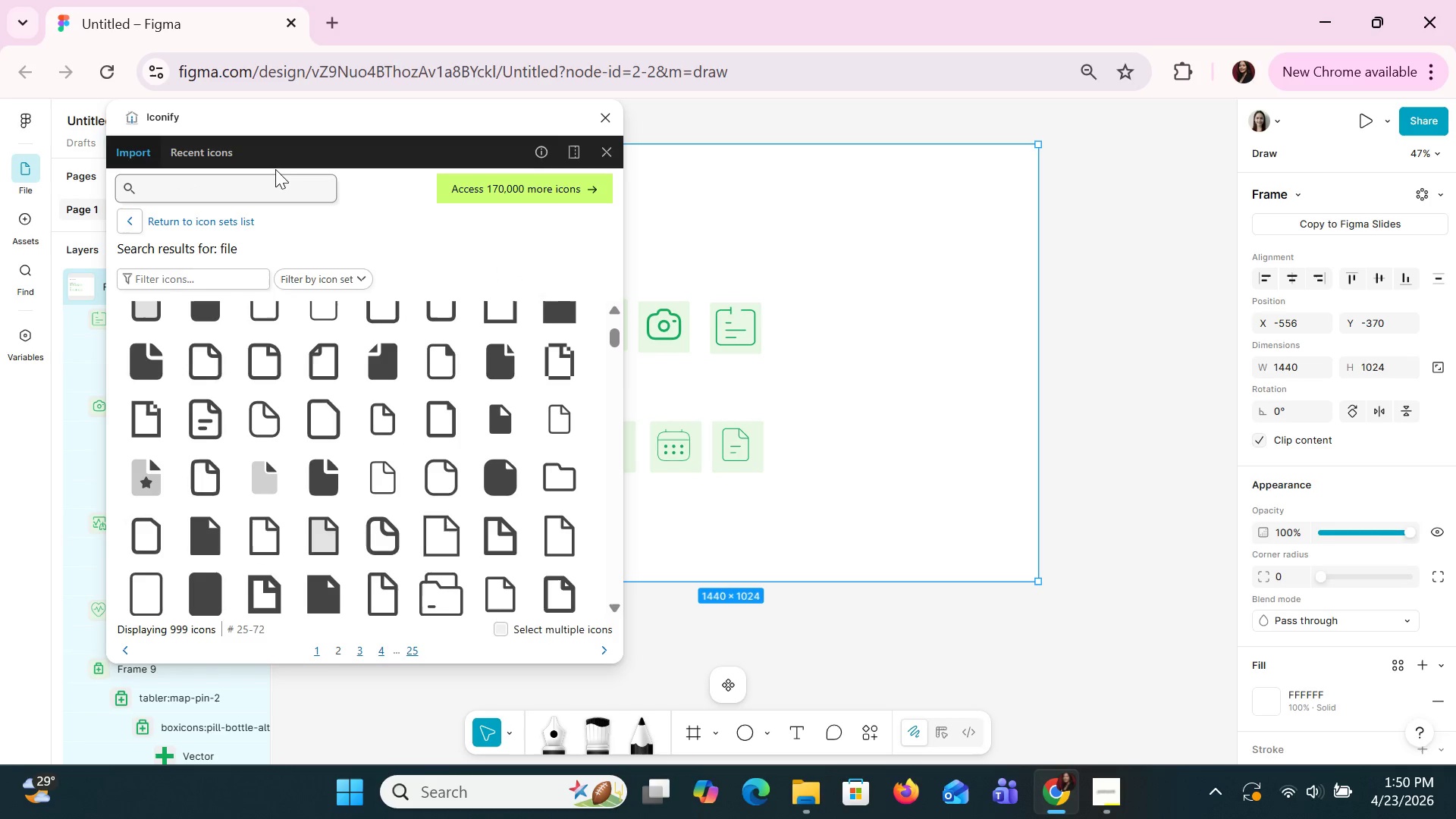 
type(horse)
 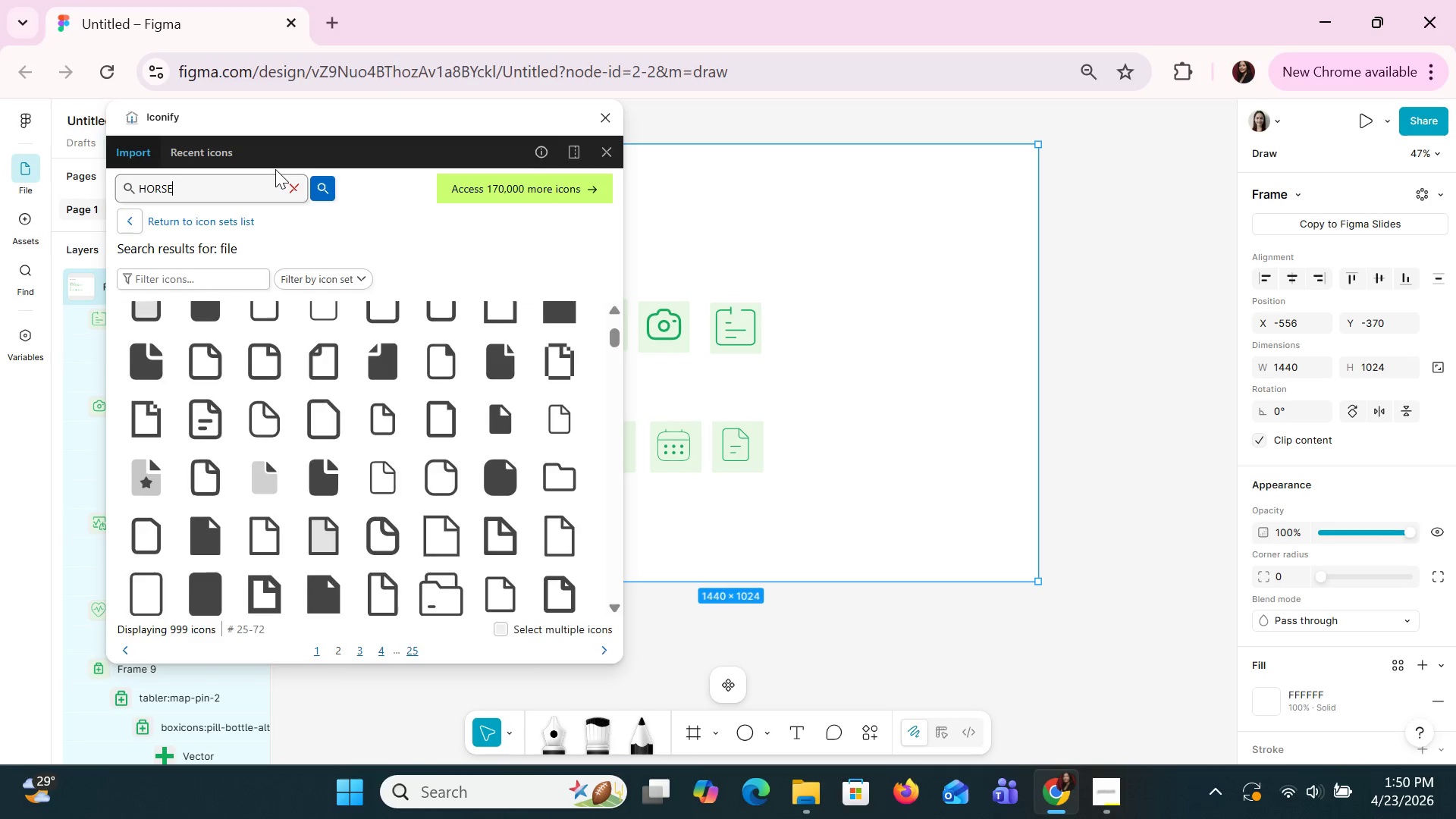 
key(Enter)
 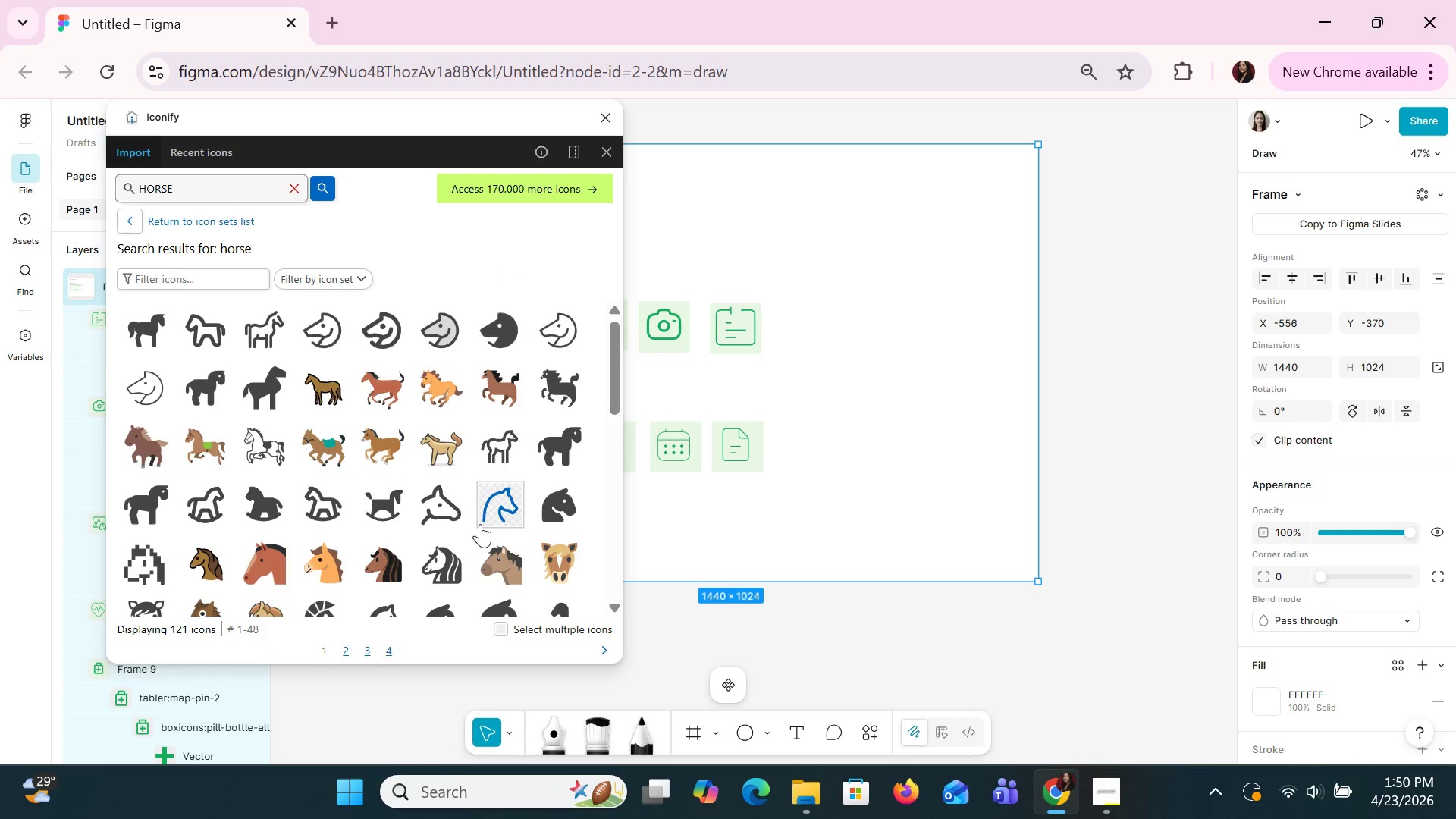 
left_click_drag(start_coordinate=[479, 516], to_coordinate=[855, 211])
 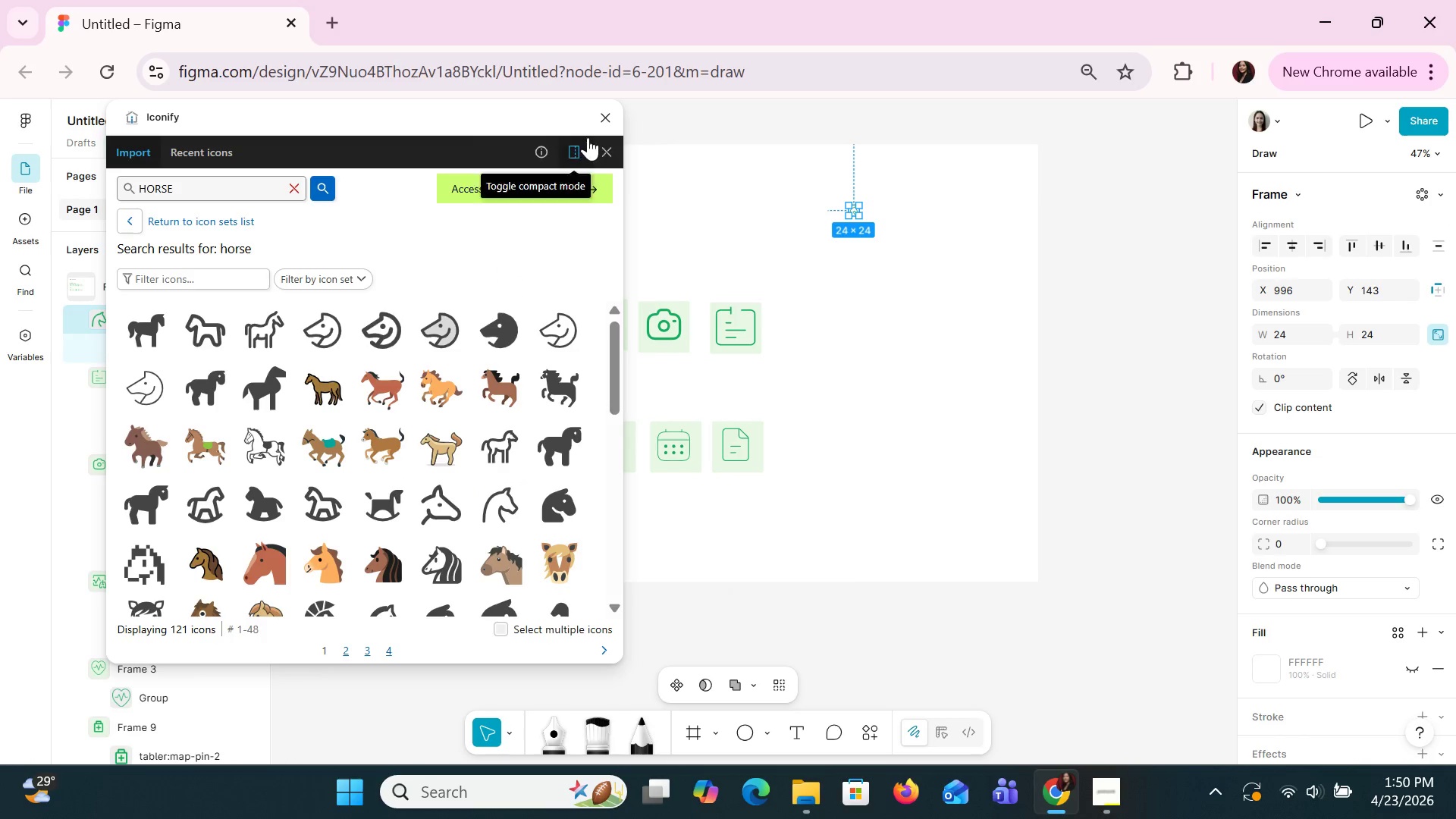 
left_click([608, 111])
 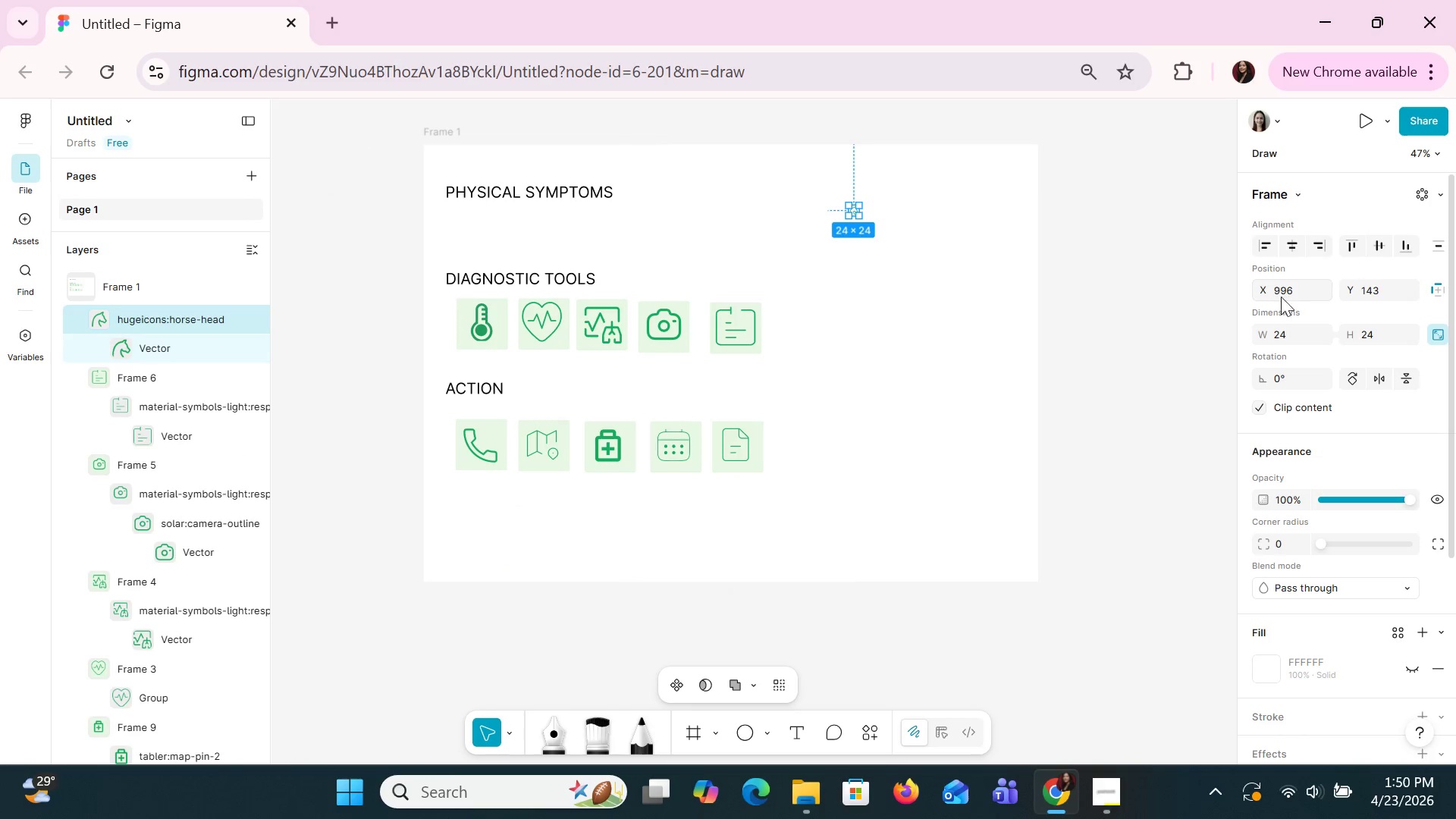 
left_click([1289, 331])
 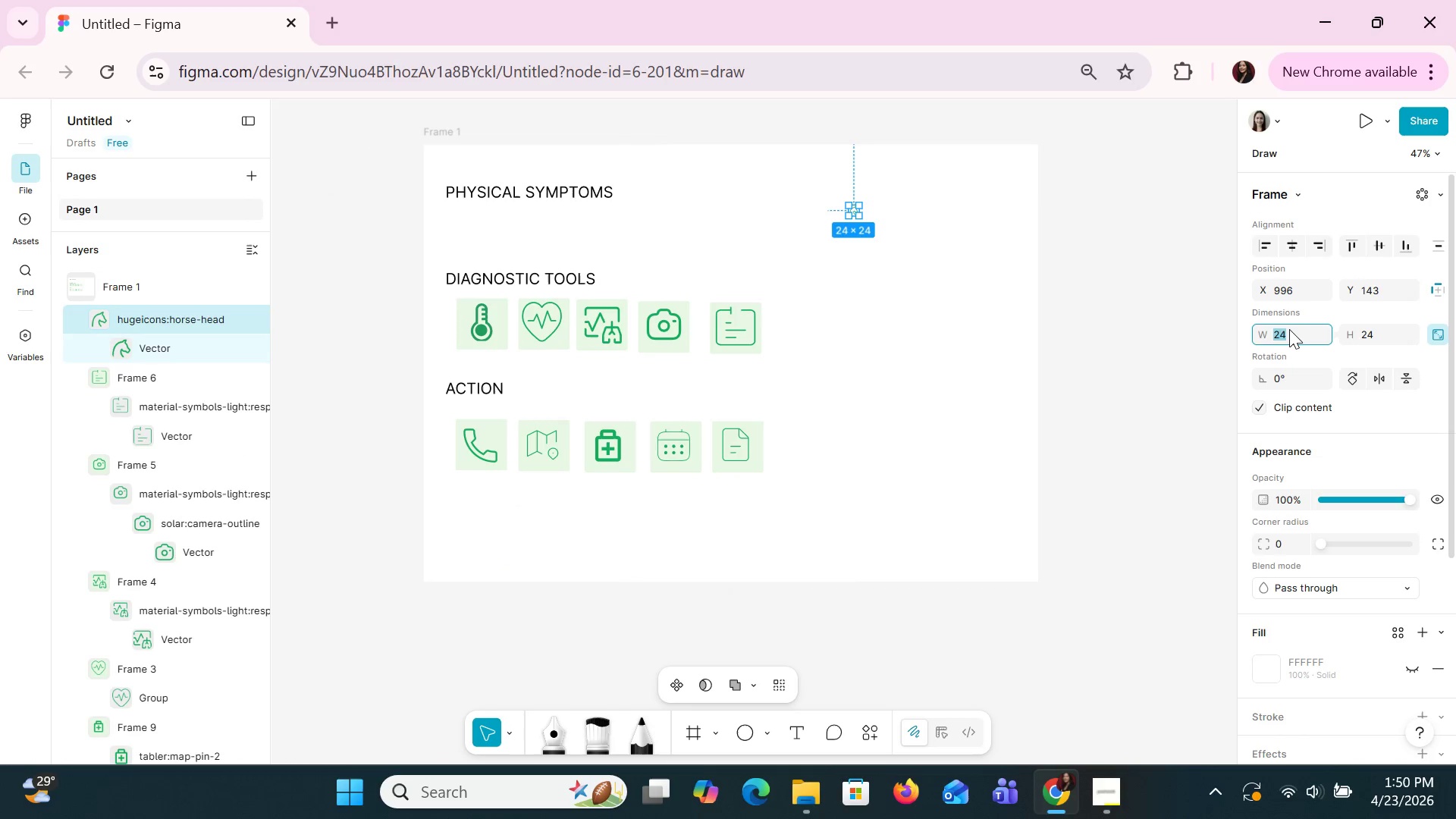 
type(90)
 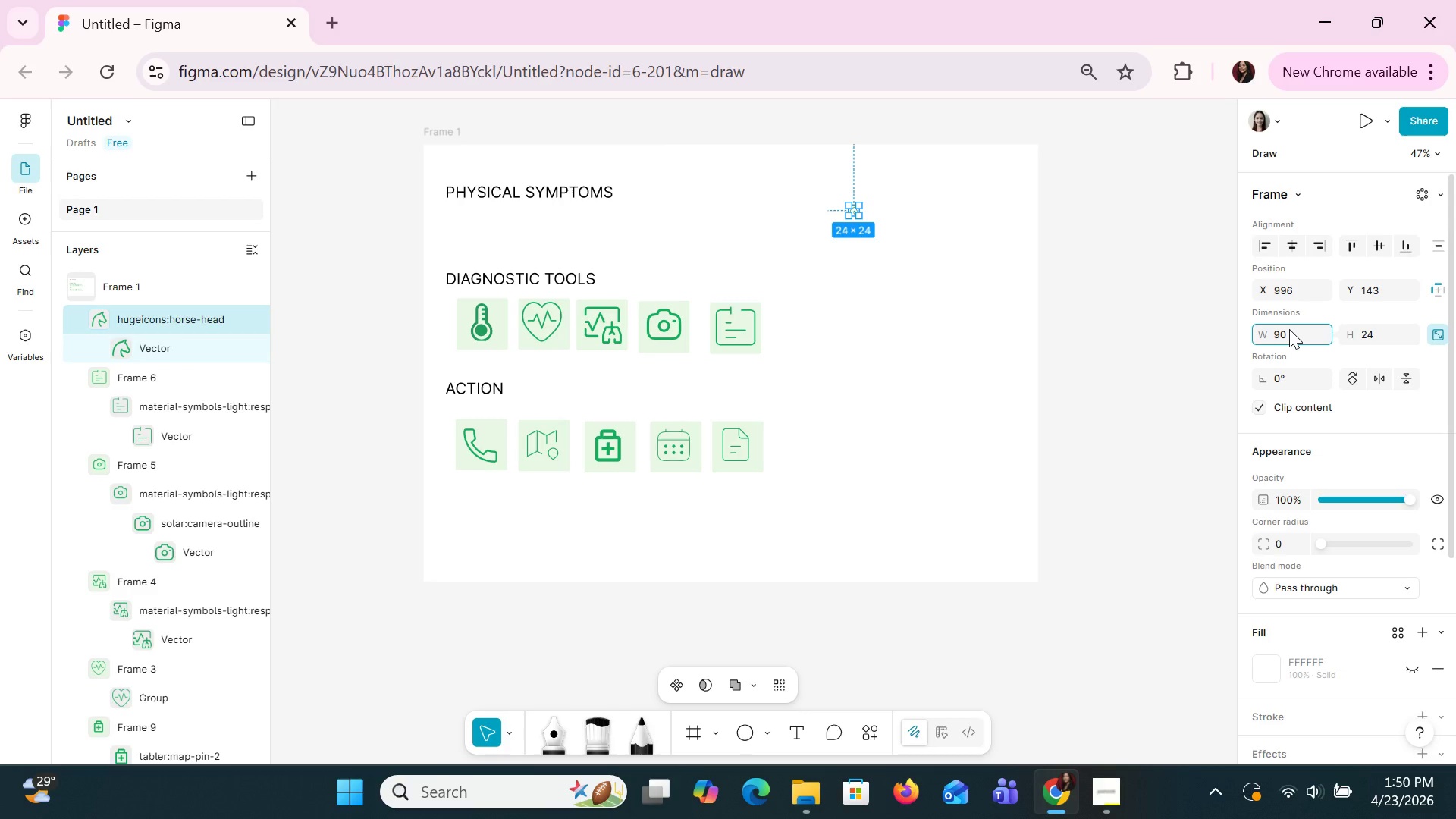 
key(Enter)
 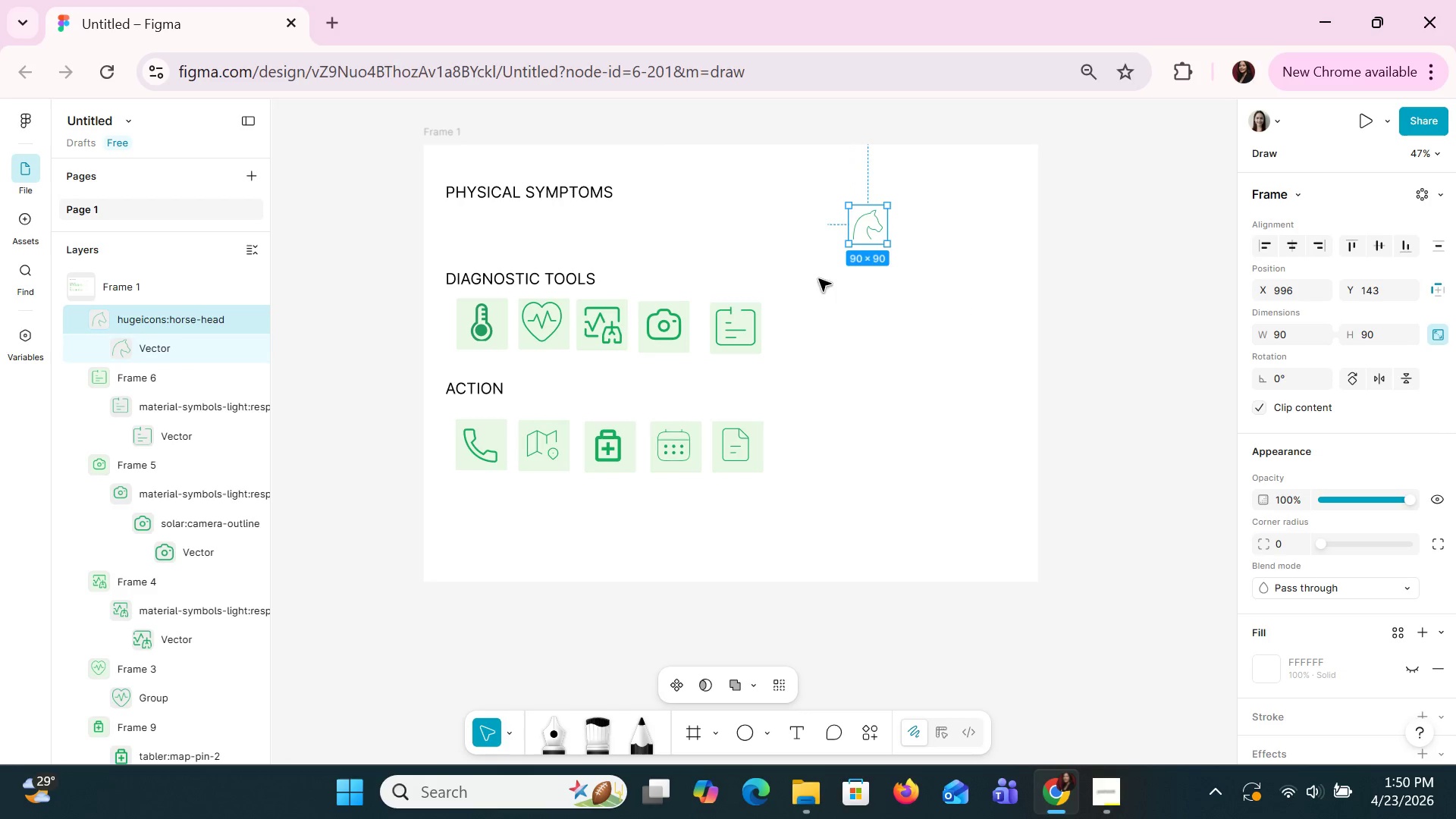 
left_click([829, 317])
 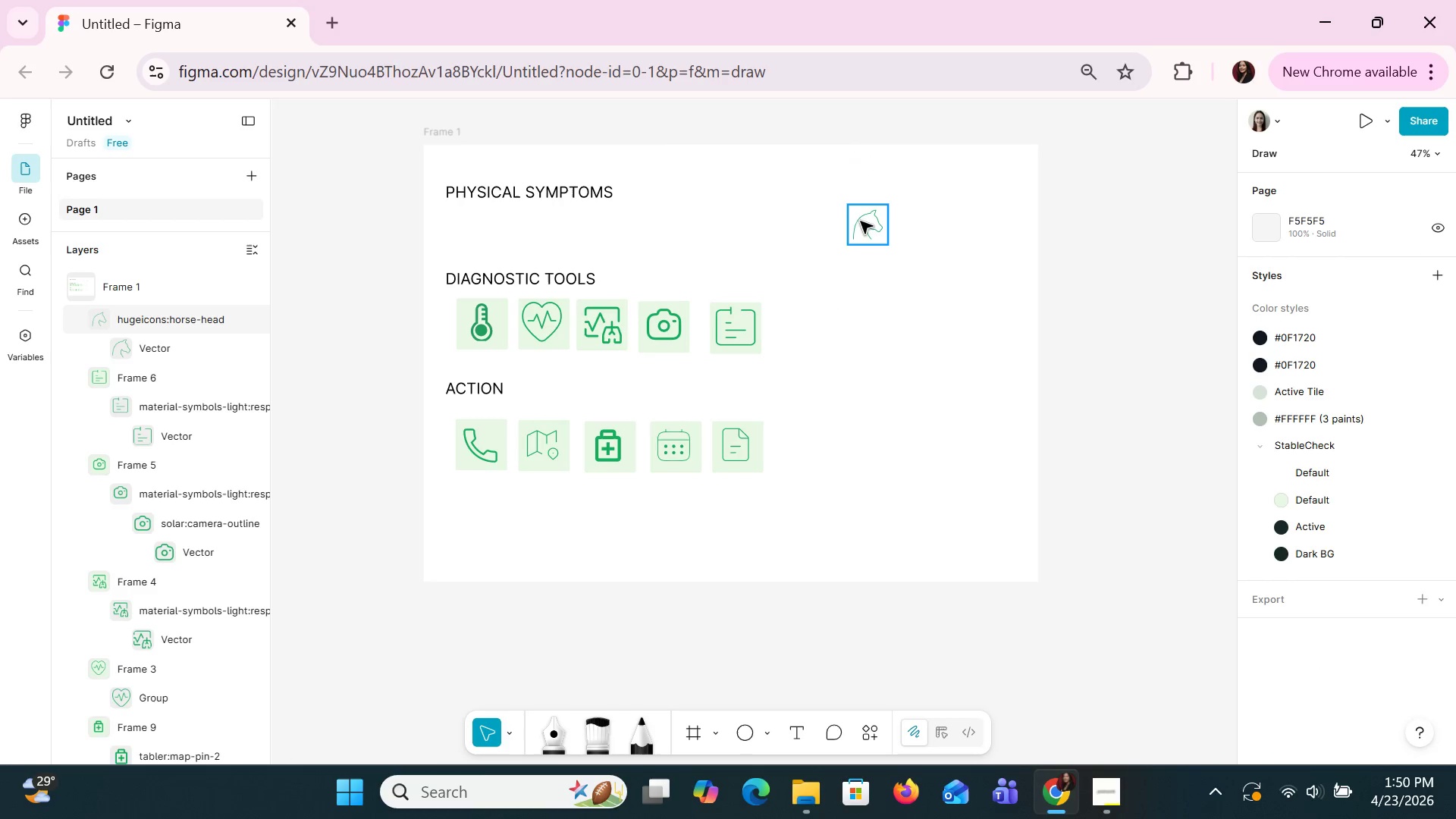 
left_click([860, 231])
 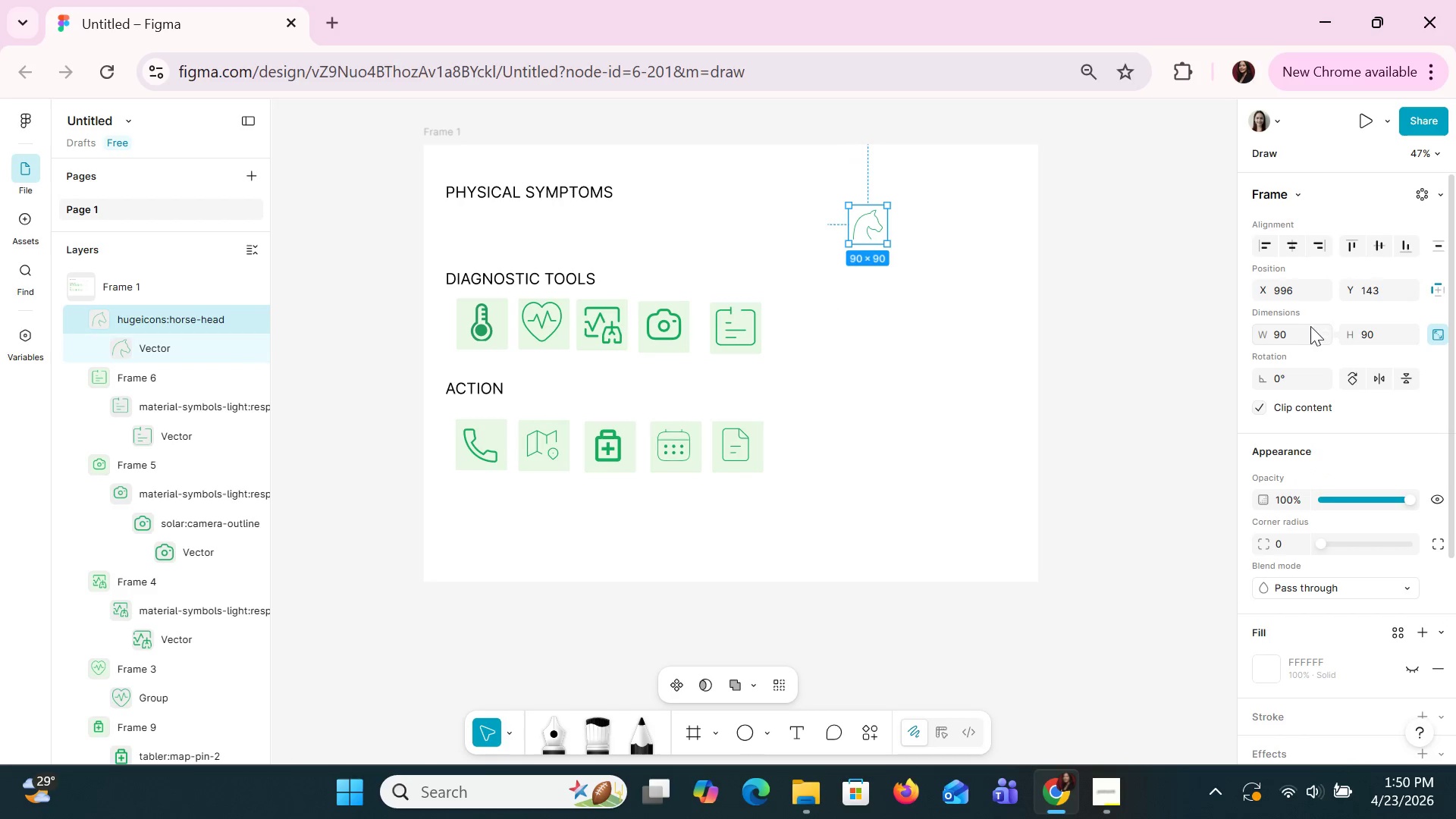 
left_click([1301, 333])
 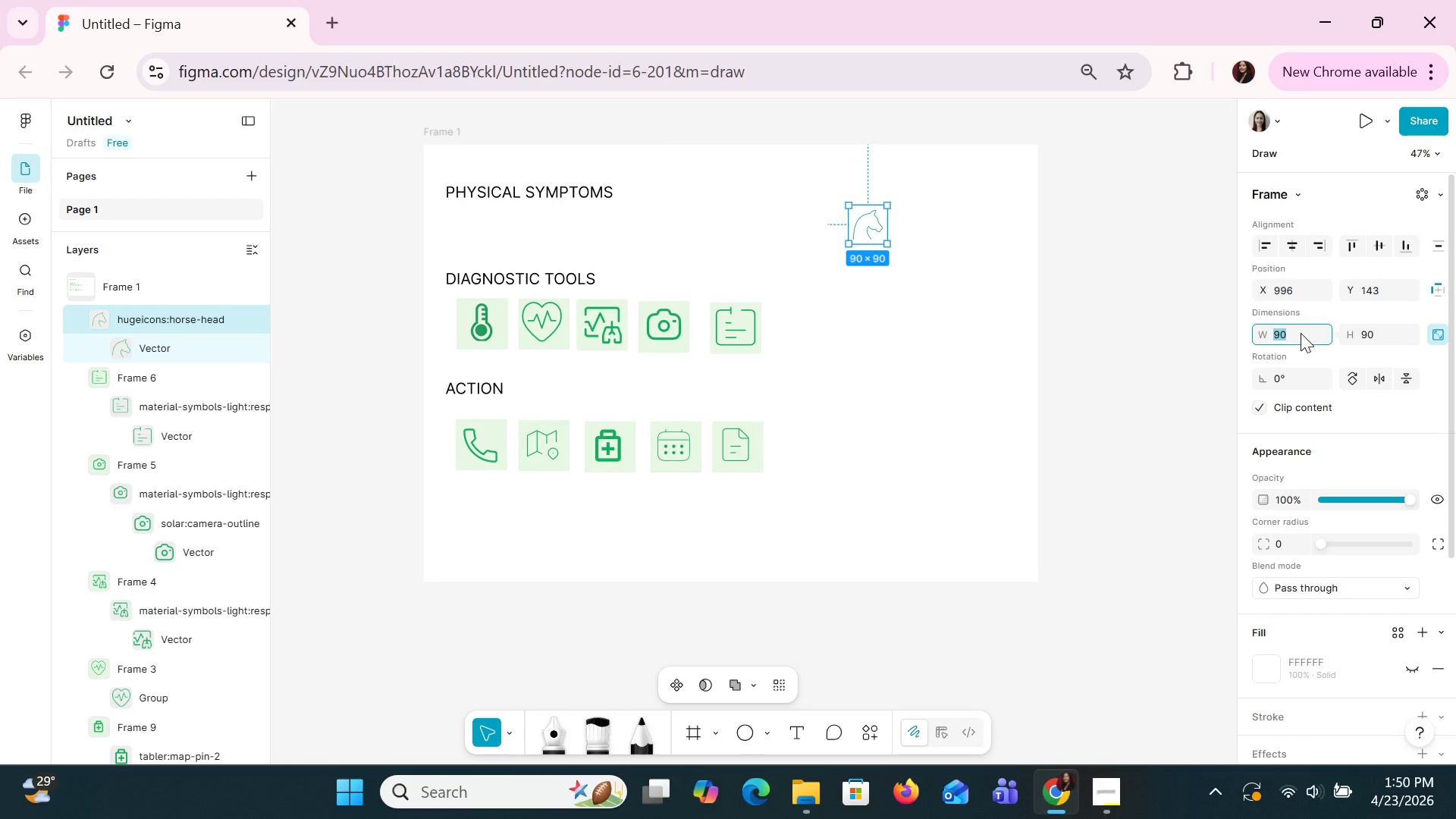 
type(70)
 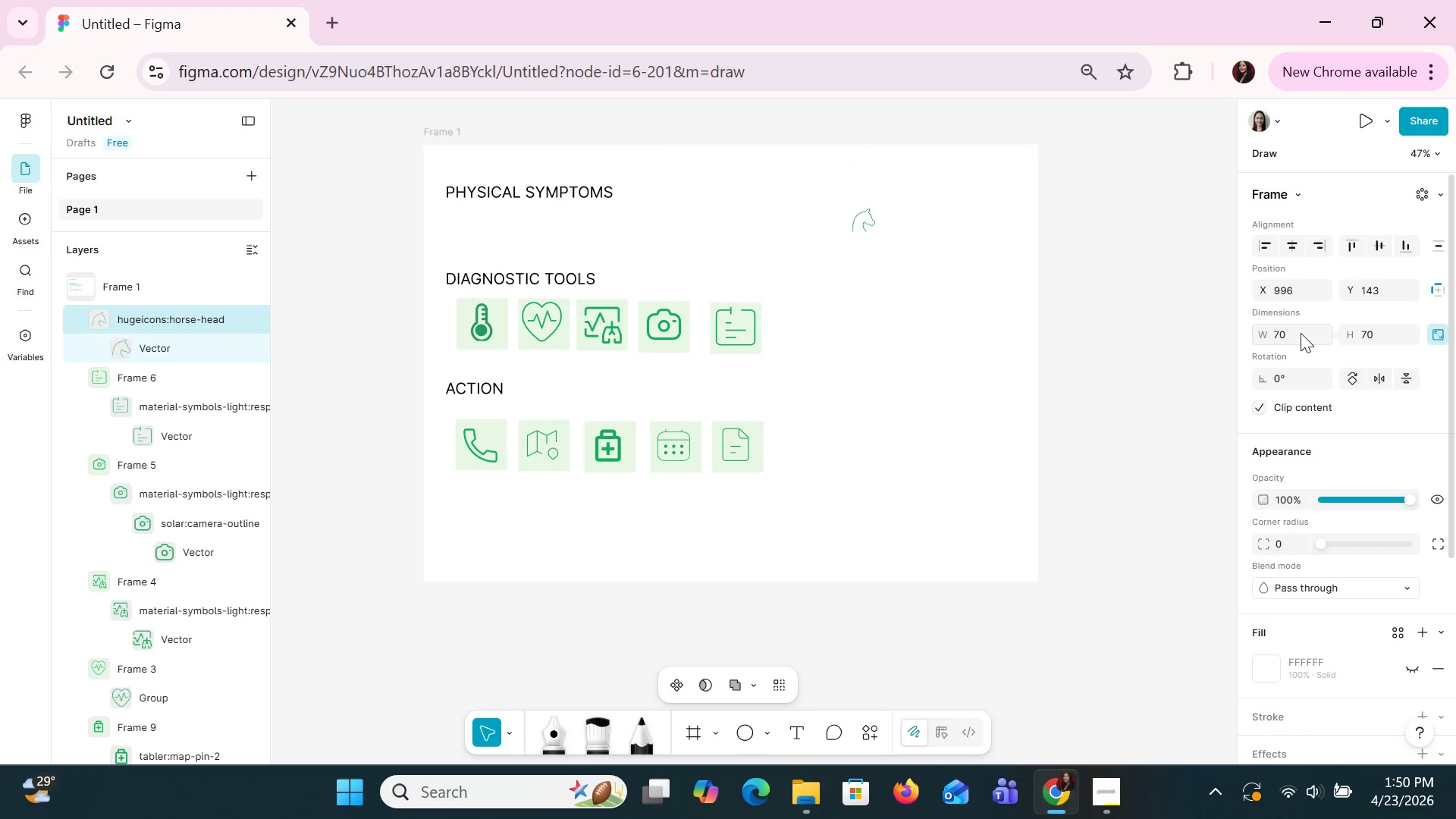 
key(Enter)
 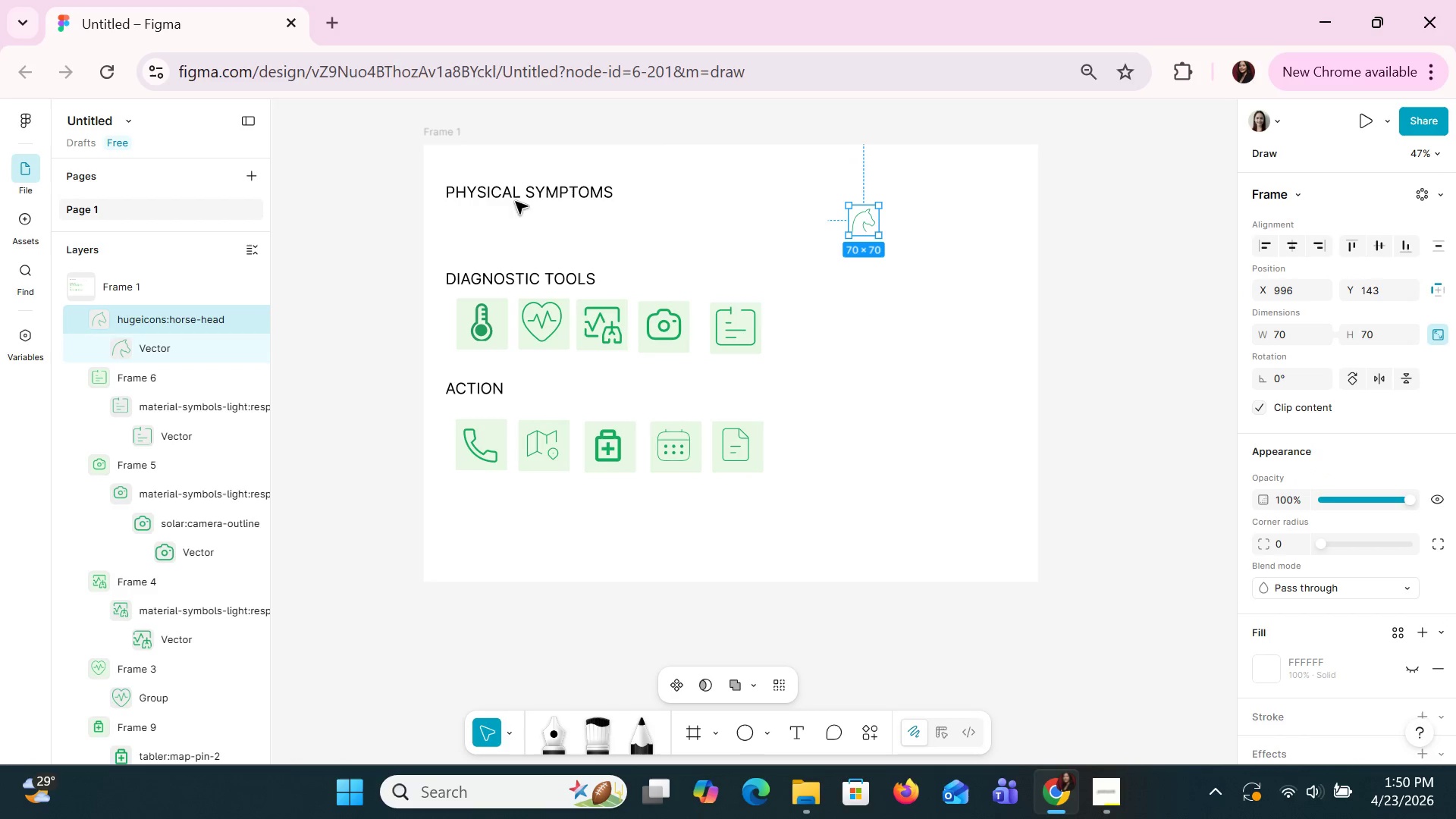 
left_click([822, 431])
 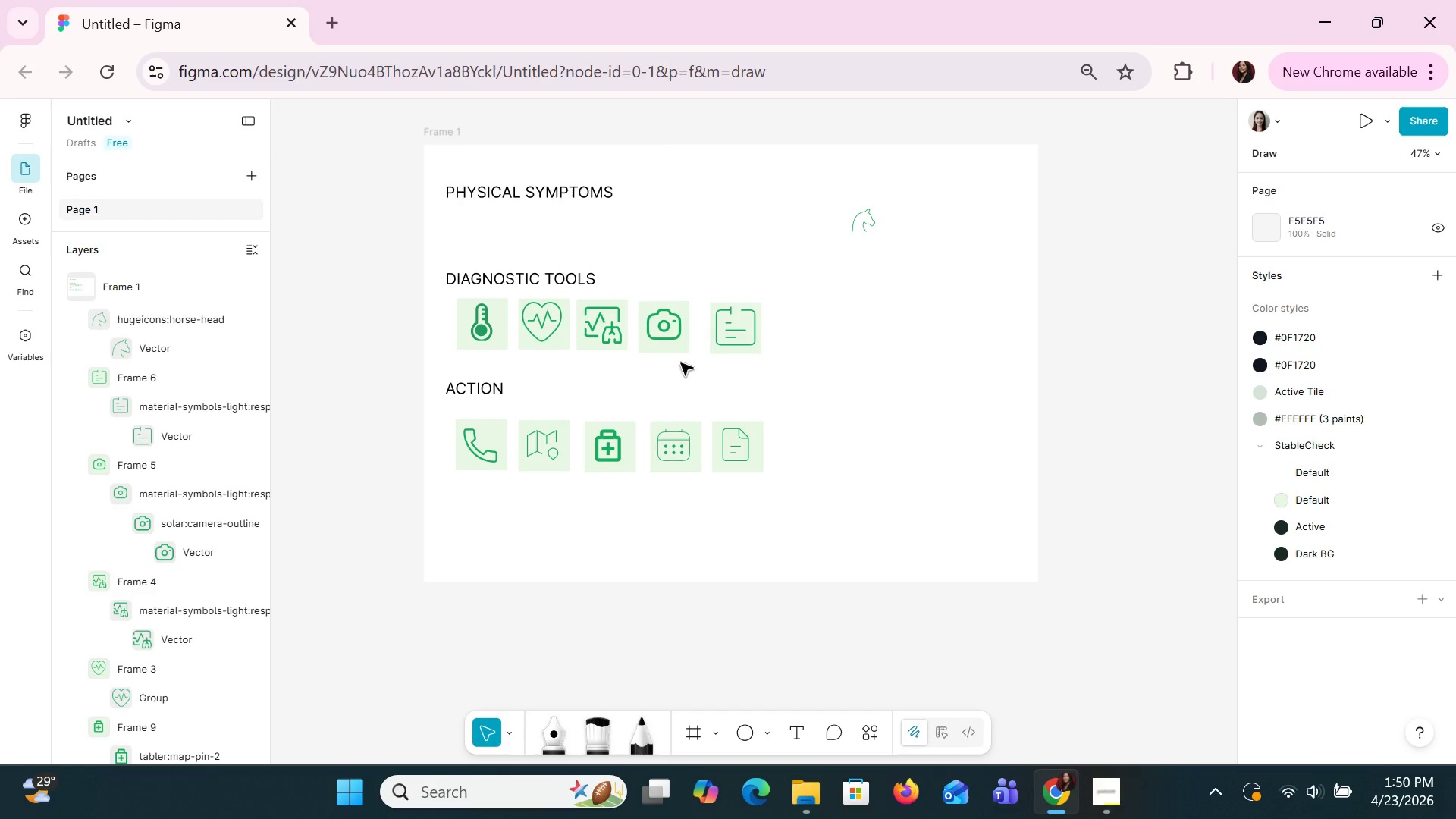 
left_click([755, 473])
 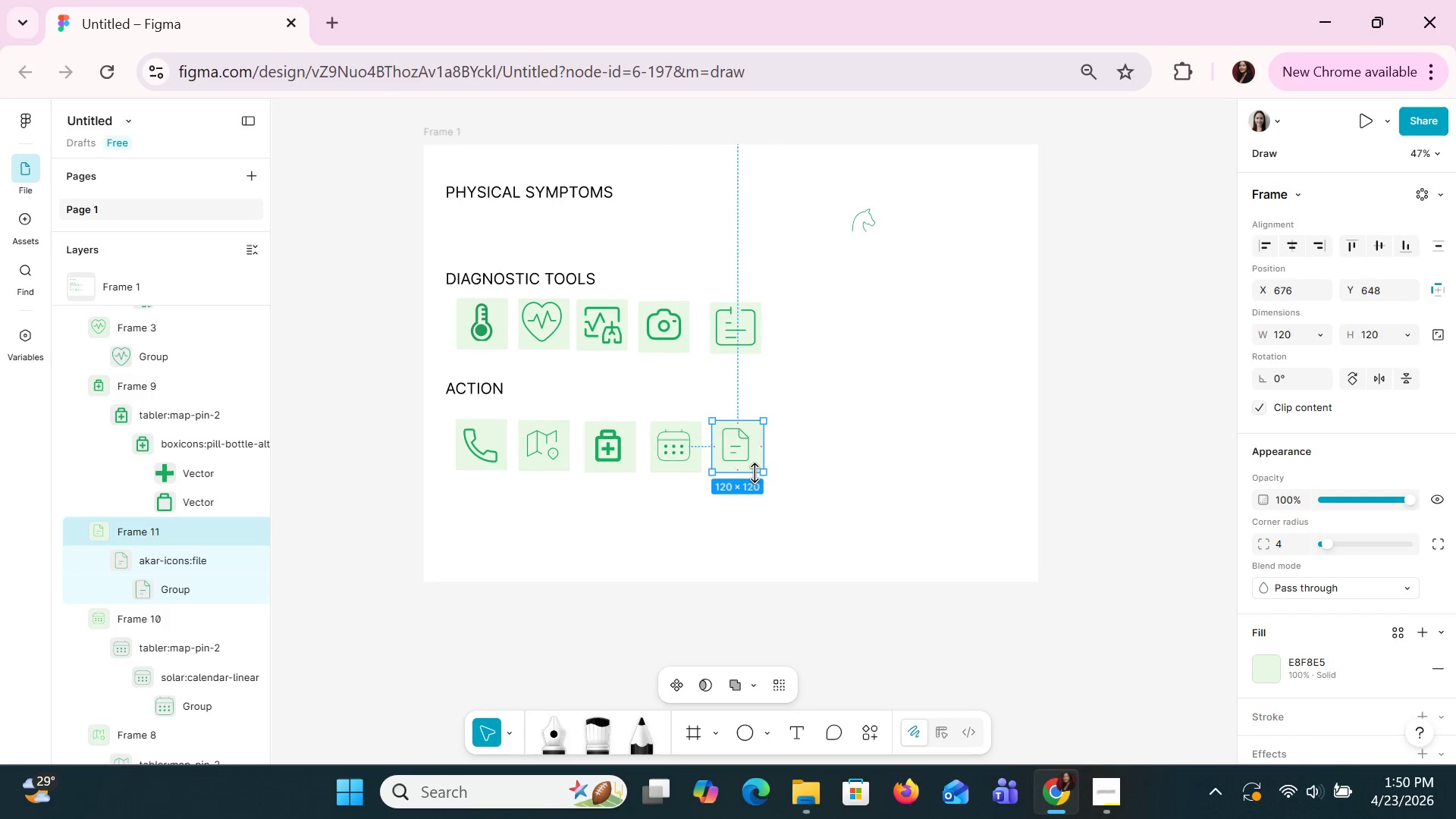 
key(Control+C)
 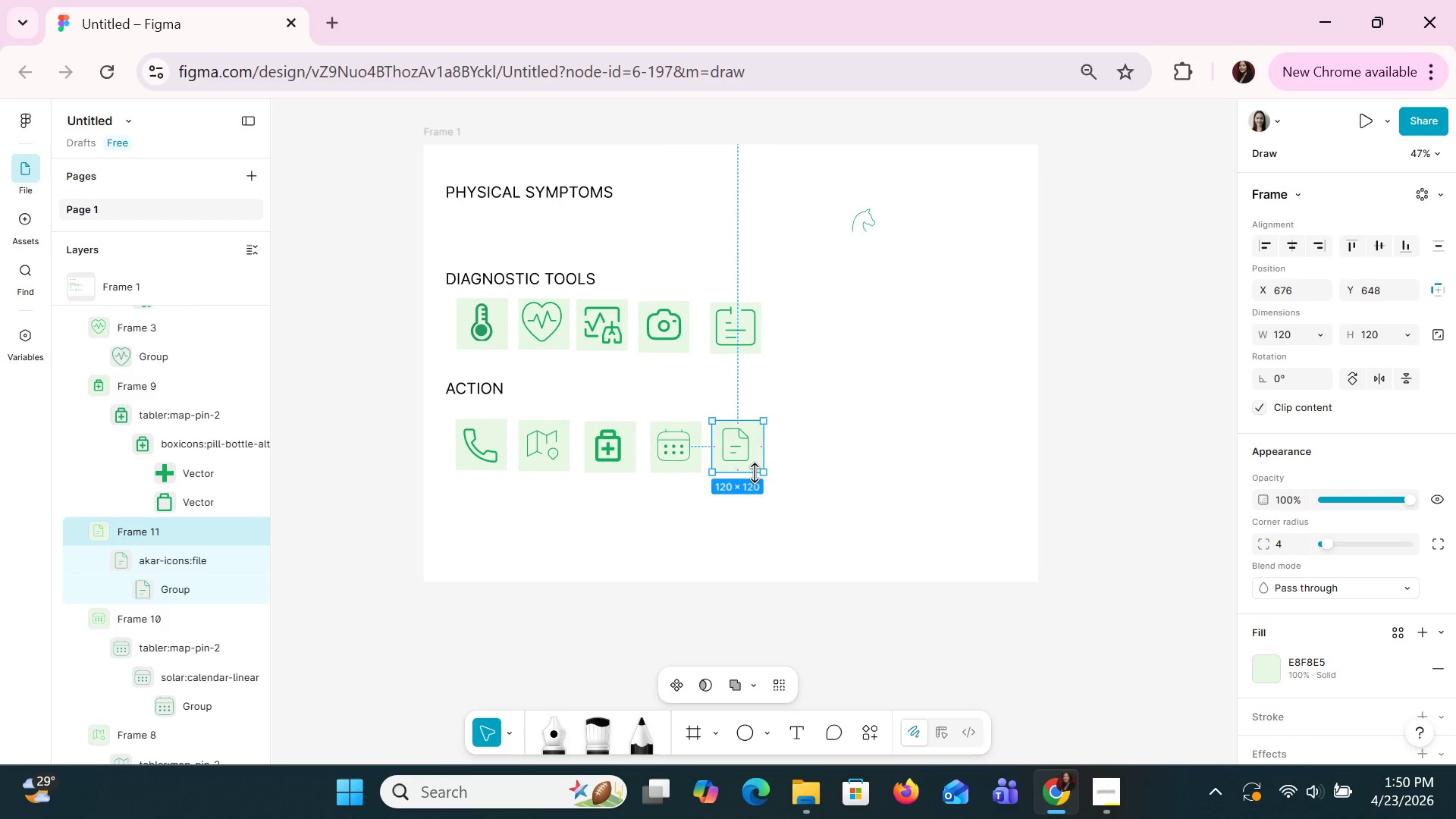 
key(Control+V)
 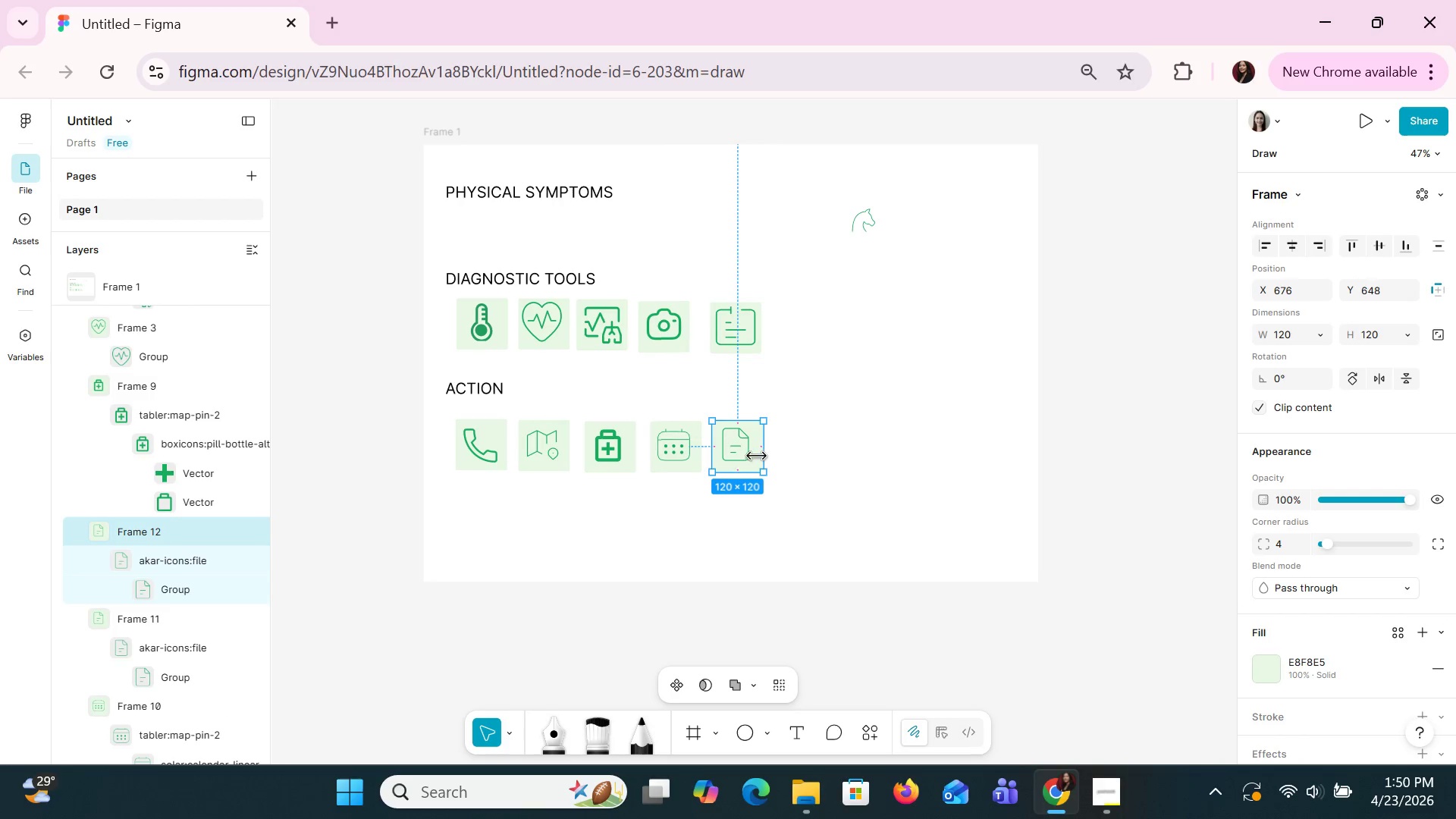 
left_click_drag(start_coordinate=[745, 453], to_coordinate=[493, 241])
 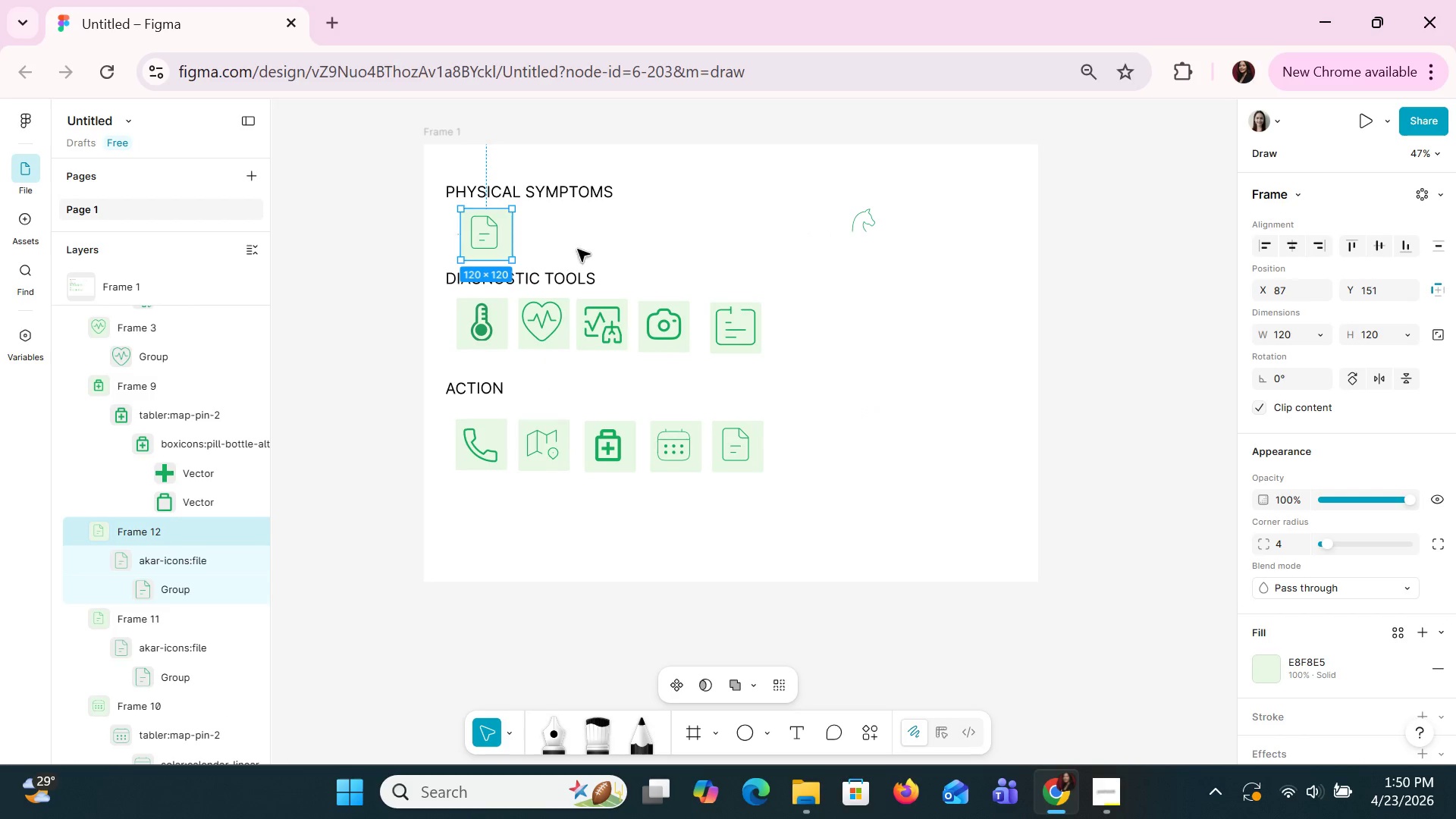 
hold_key(key=ControlLeft, duration=1.28)
scroll: coordinate [660, 305], scroll_direction: up, amount: 2.0
 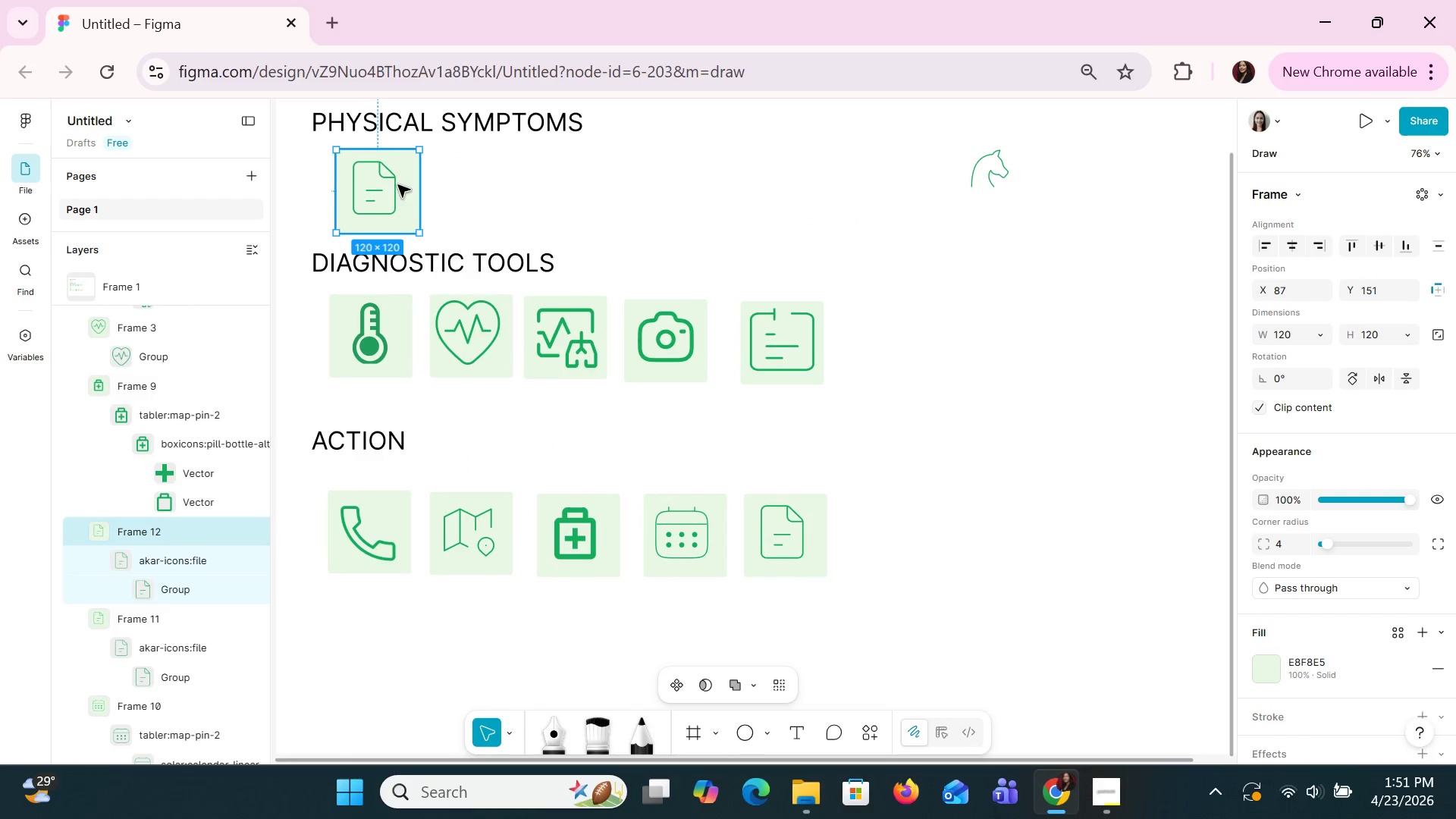 
double_click([397, 183])
 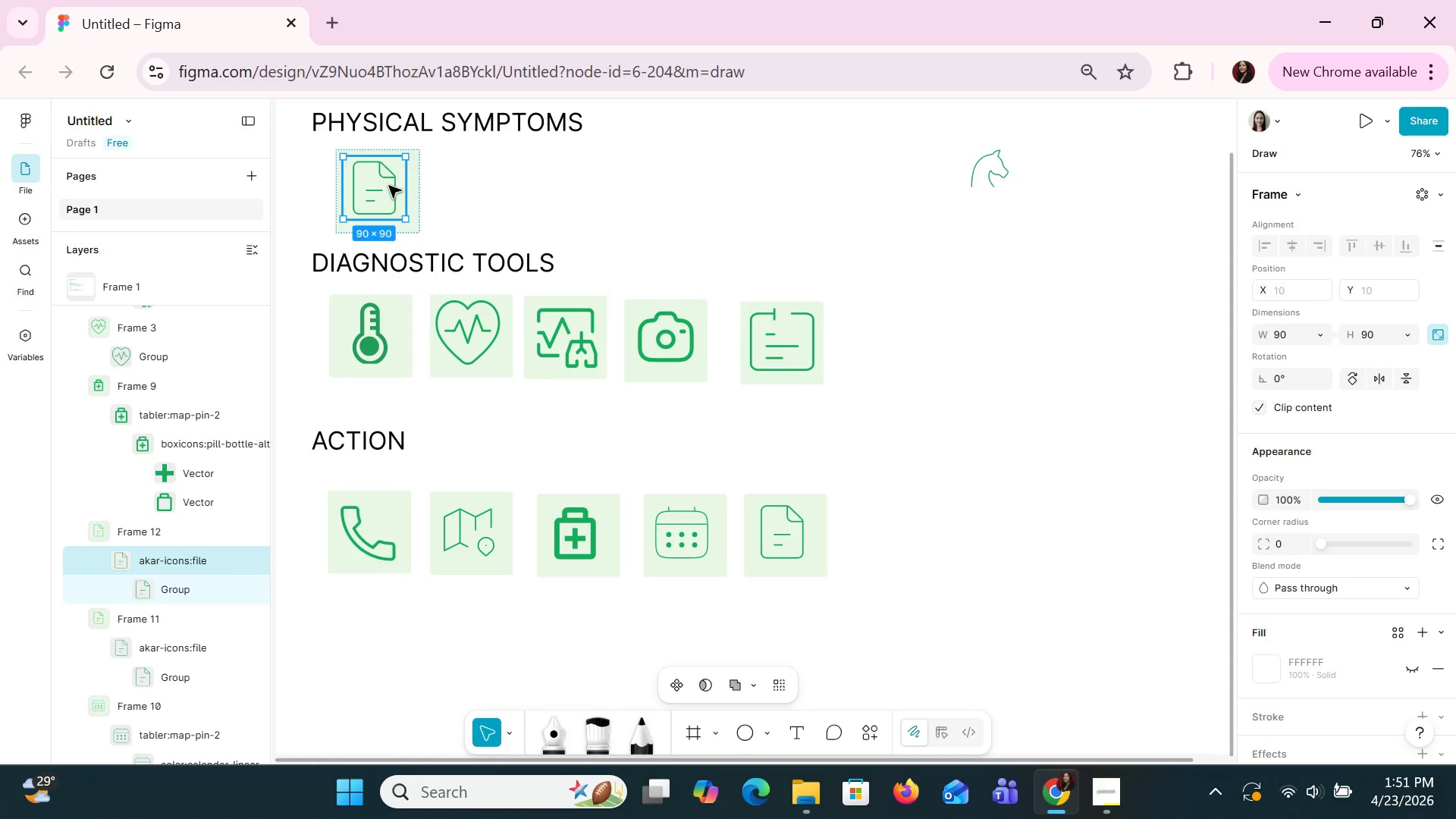 
key(Delete)
 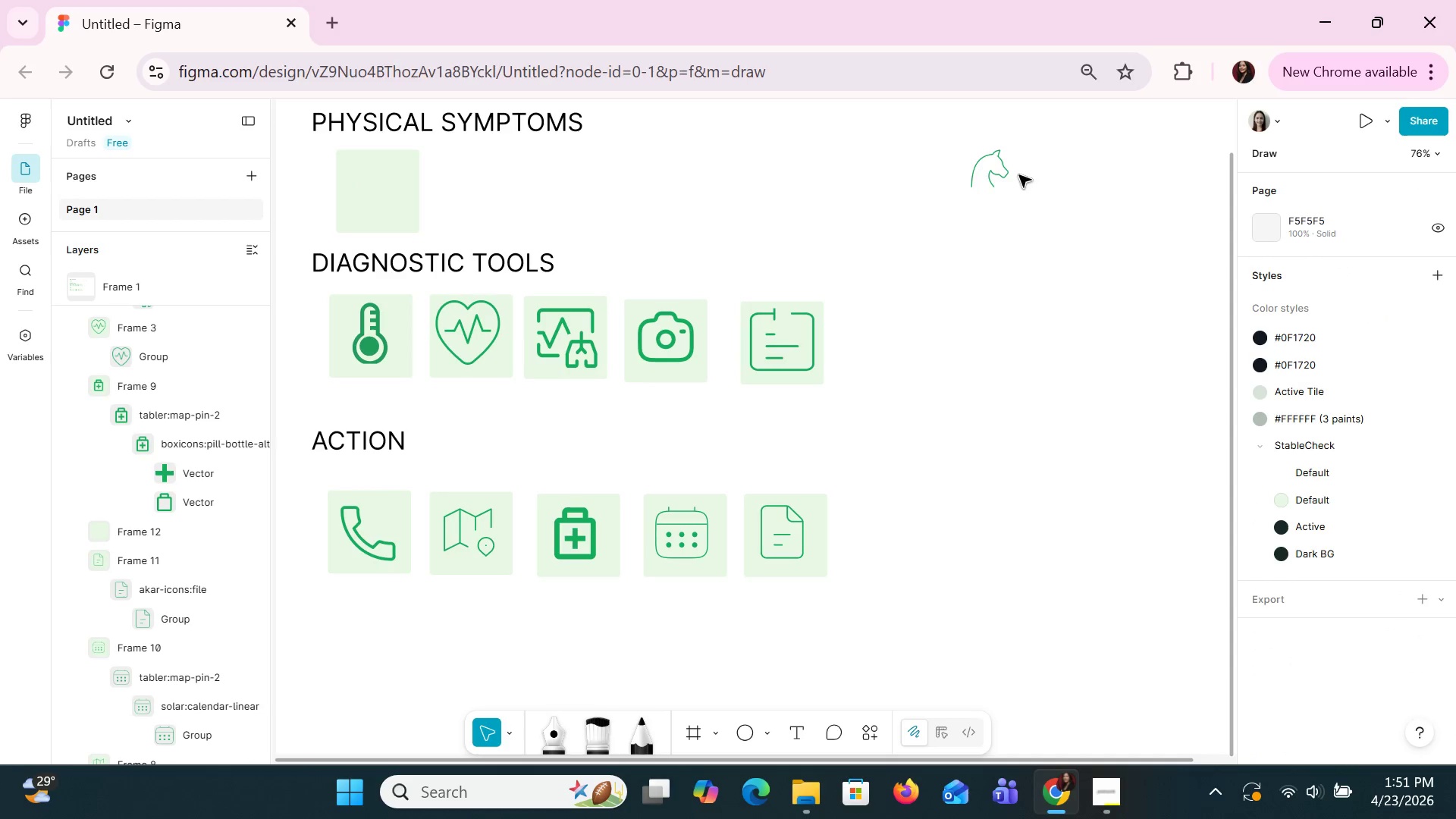 
left_click_drag(start_coordinate=[993, 184], to_coordinate=[374, 187])
 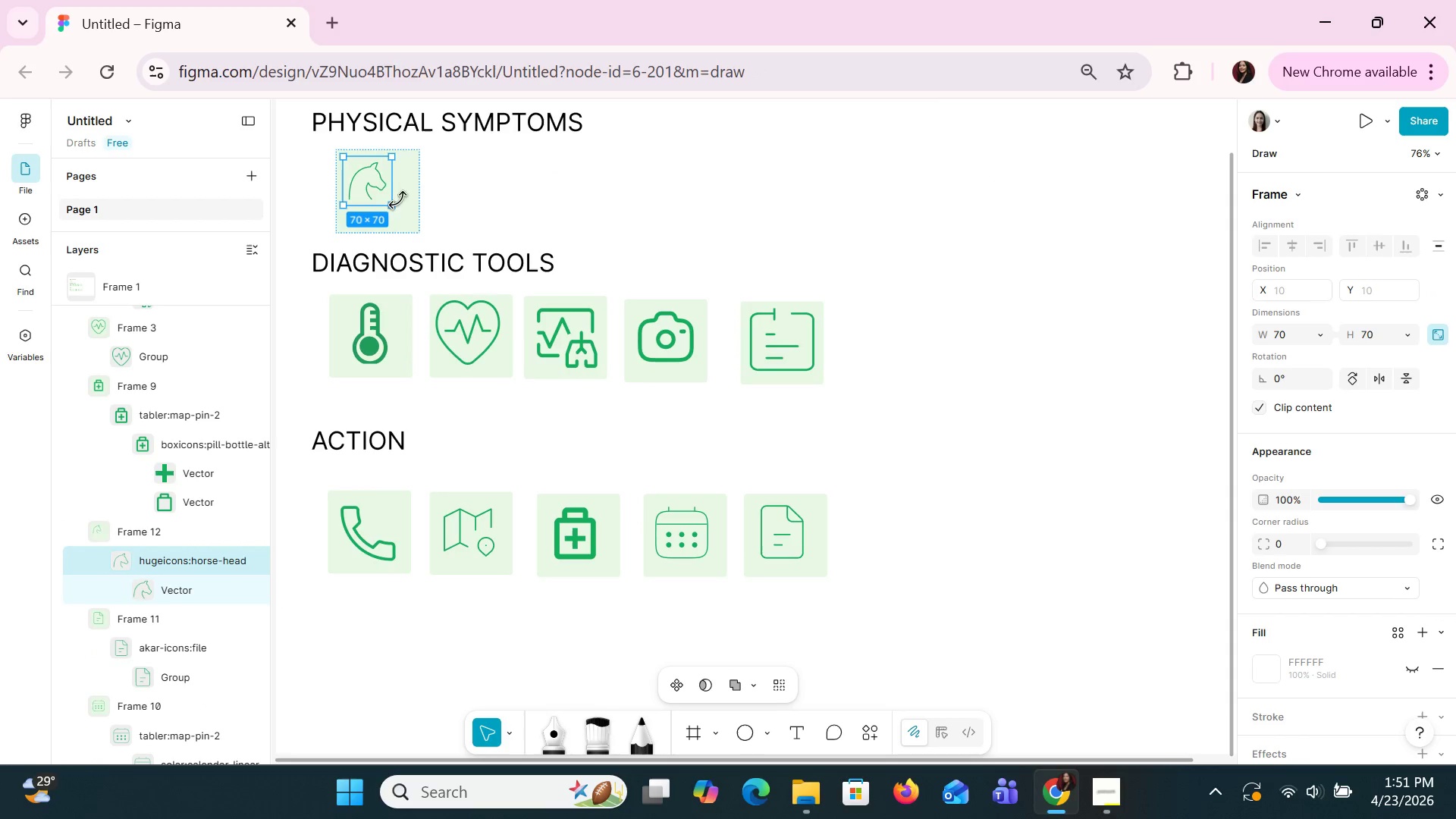 
left_click_drag(start_coordinate=[390, 205], to_coordinate=[385, 199])
 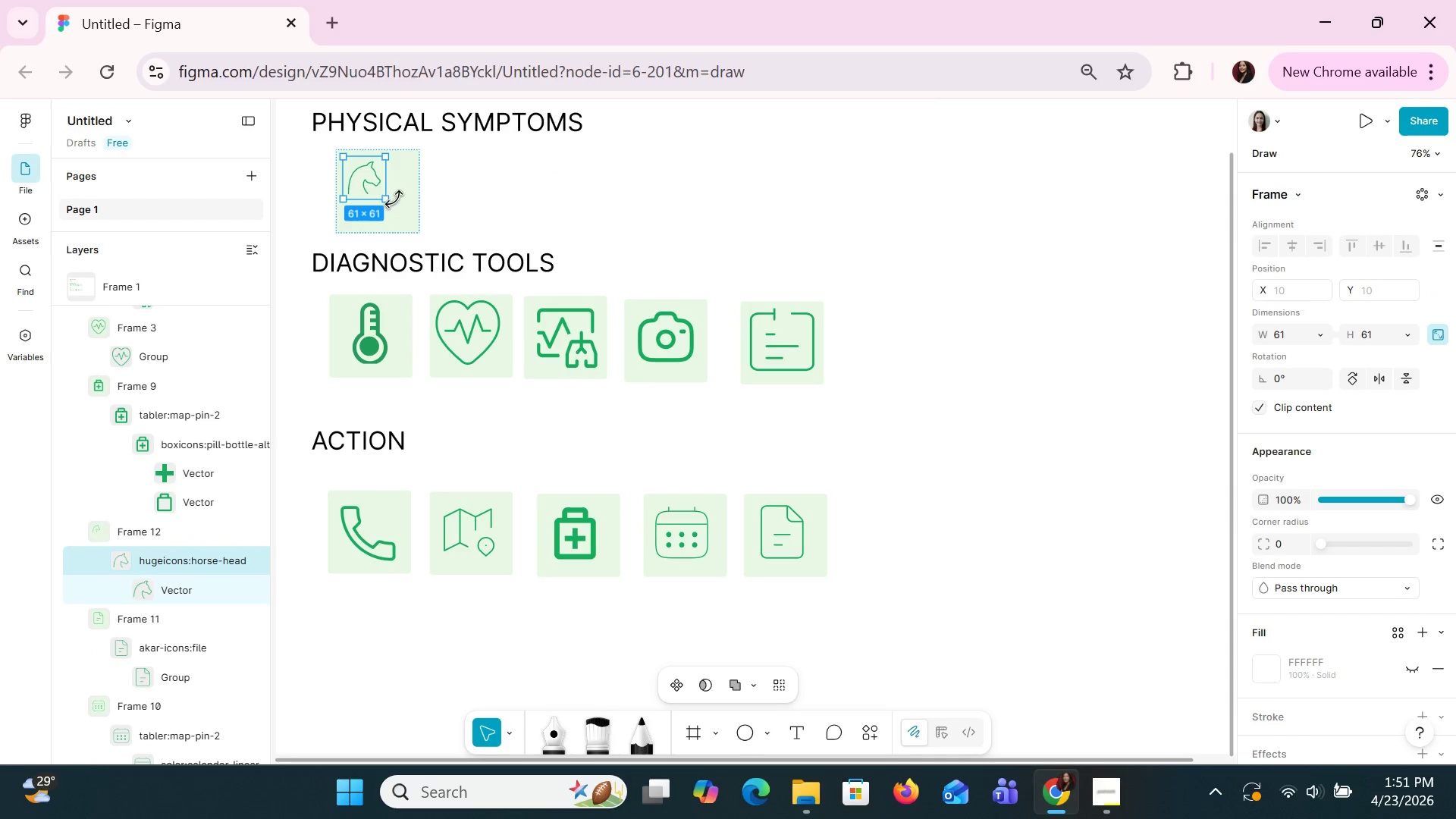 
left_click([396, 199])
 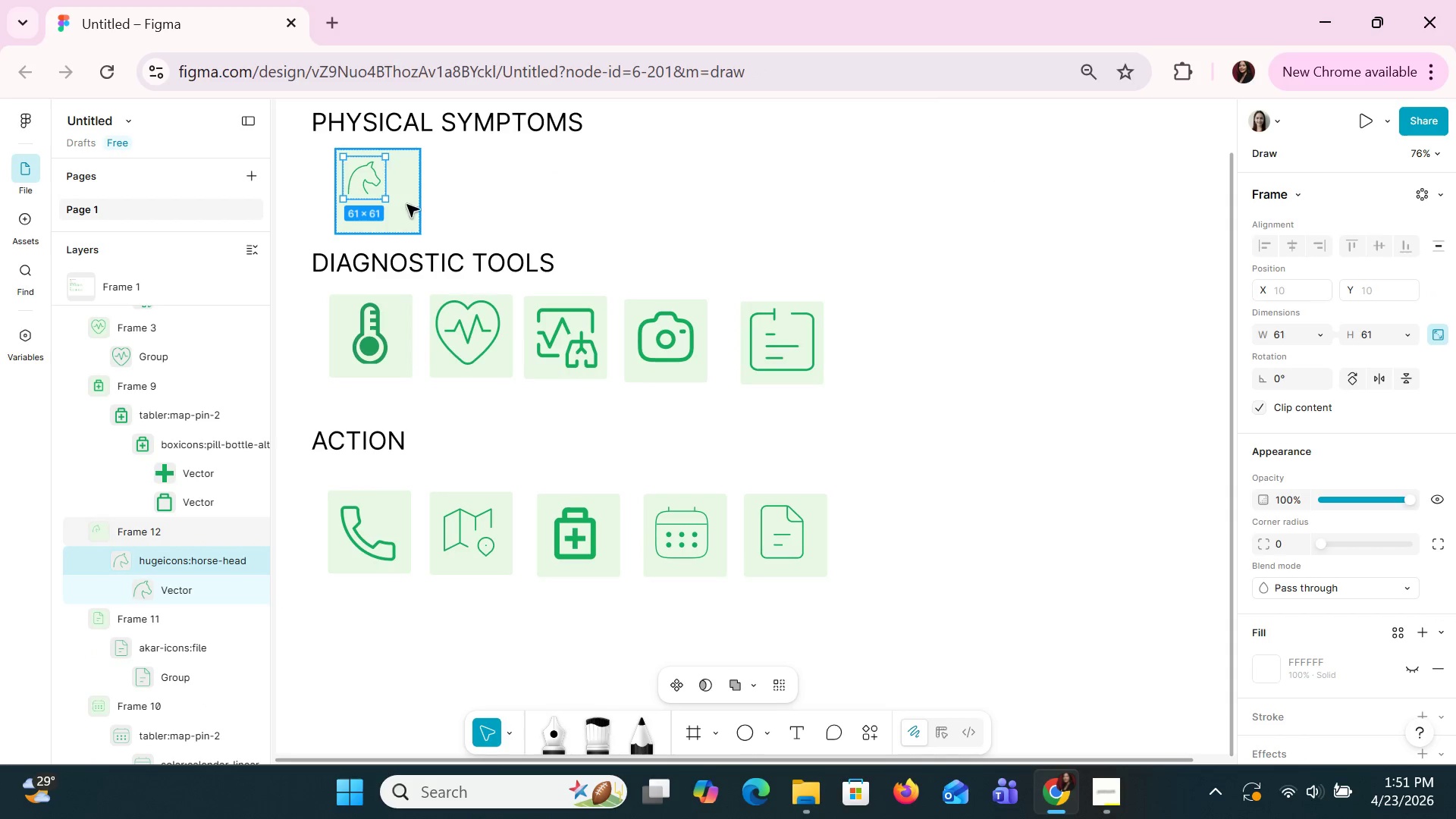 
left_click([441, 196])
 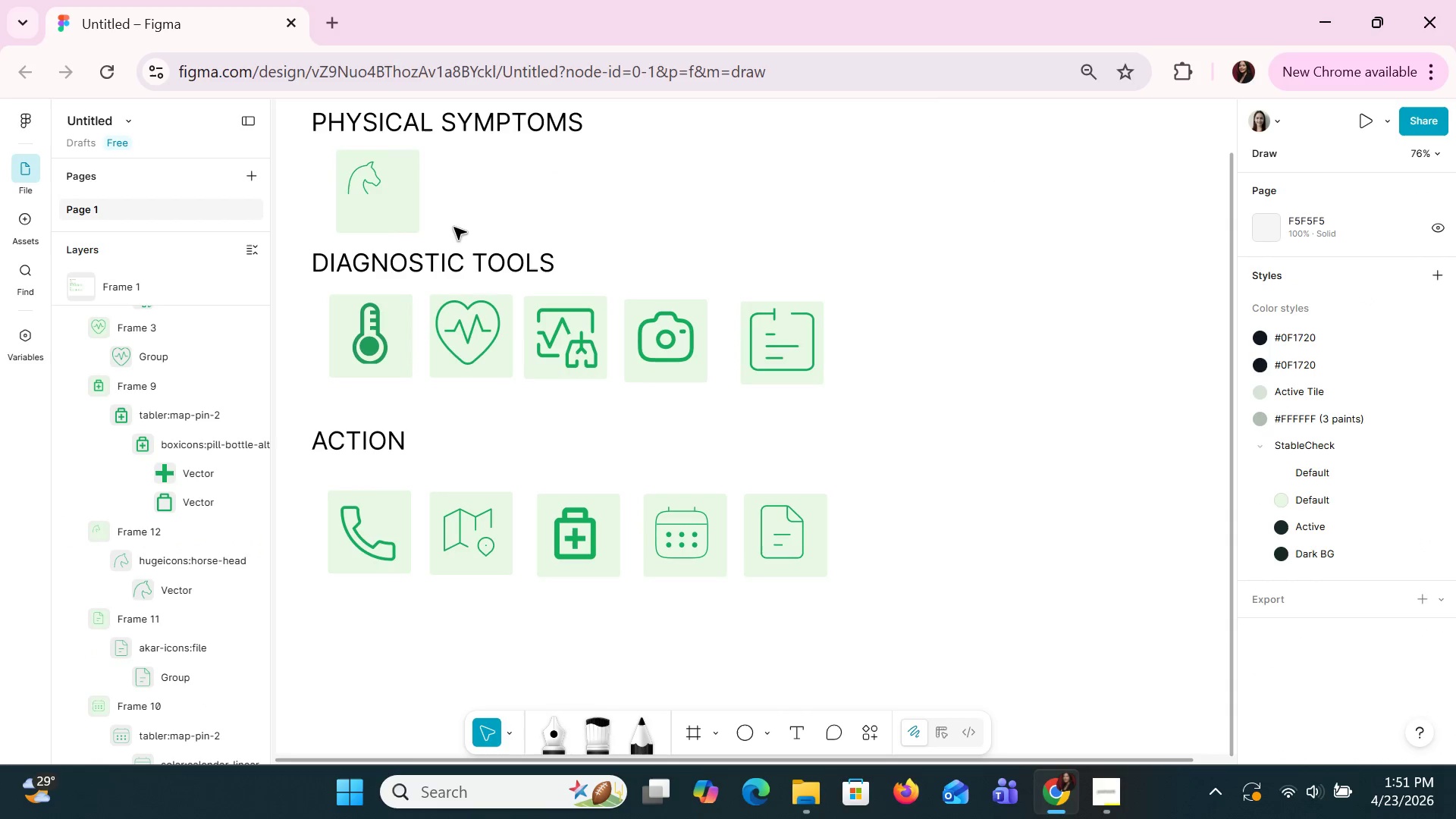 
hold_key(key=ControlLeft, duration=0.53)
 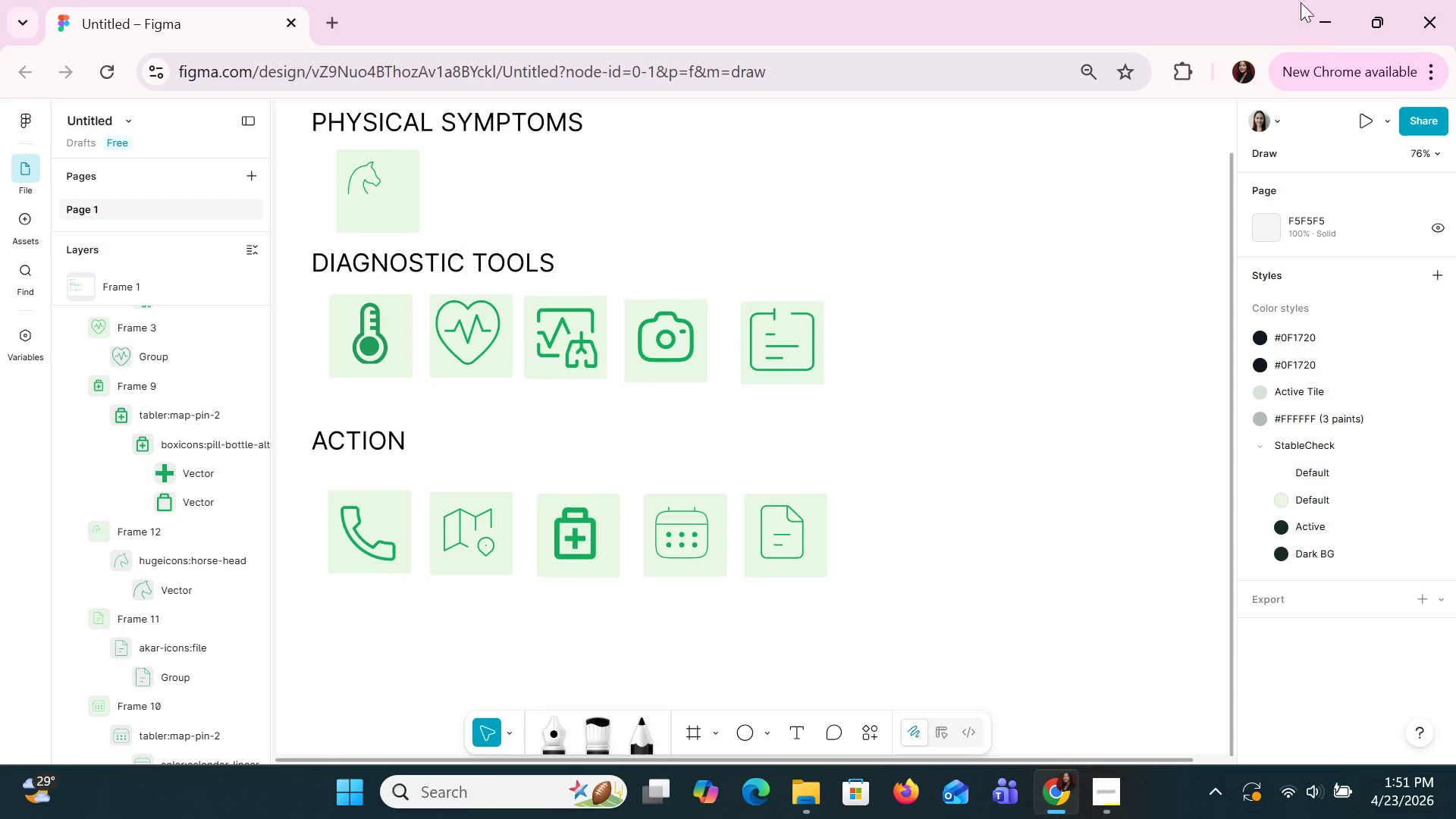 
wait(11.12)
 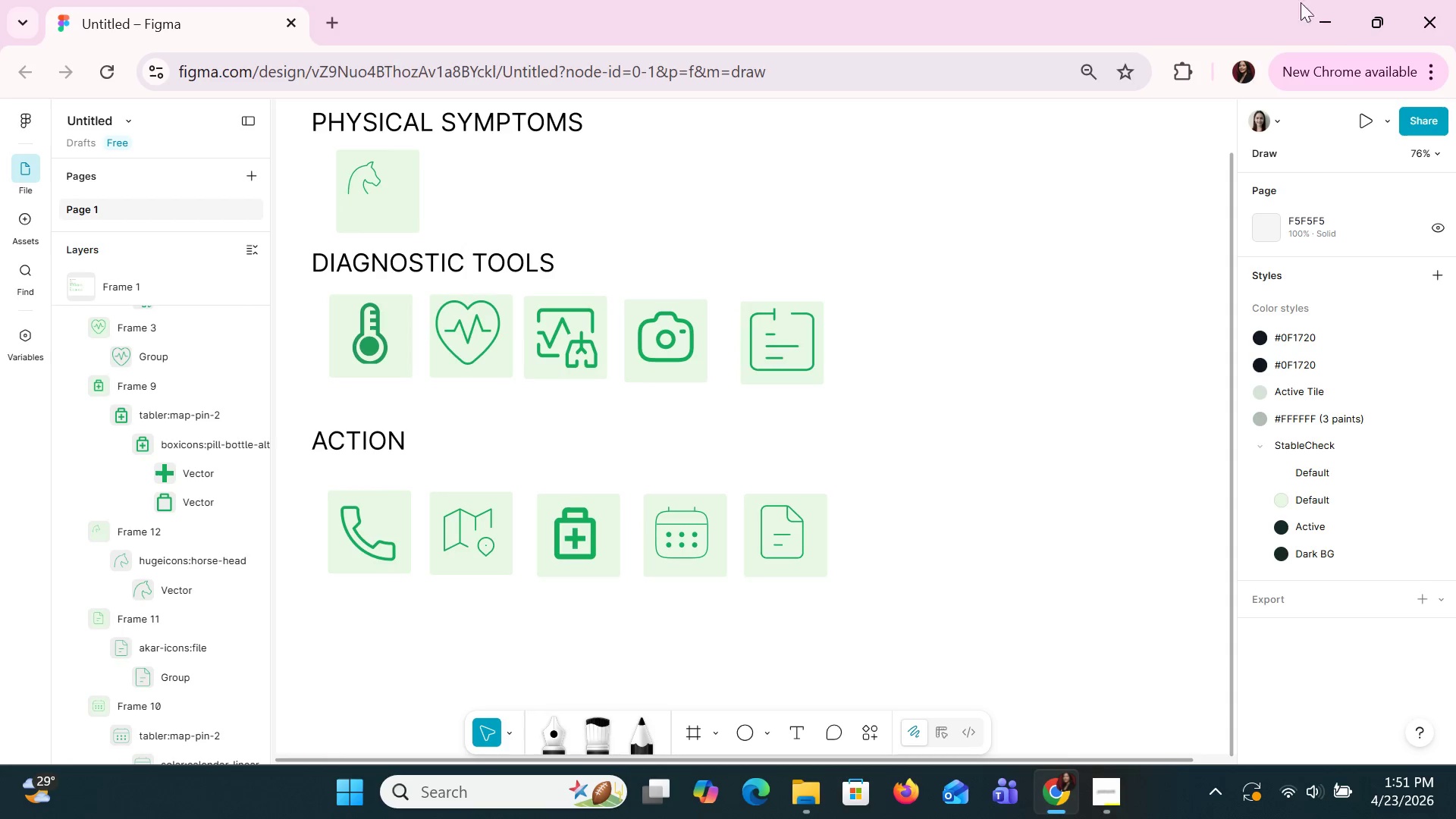 
hold_key(key=ControlLeft, duration=1.31)
scroll: coordinate [394, 243], scroll_direction: up, amount: 2.0
 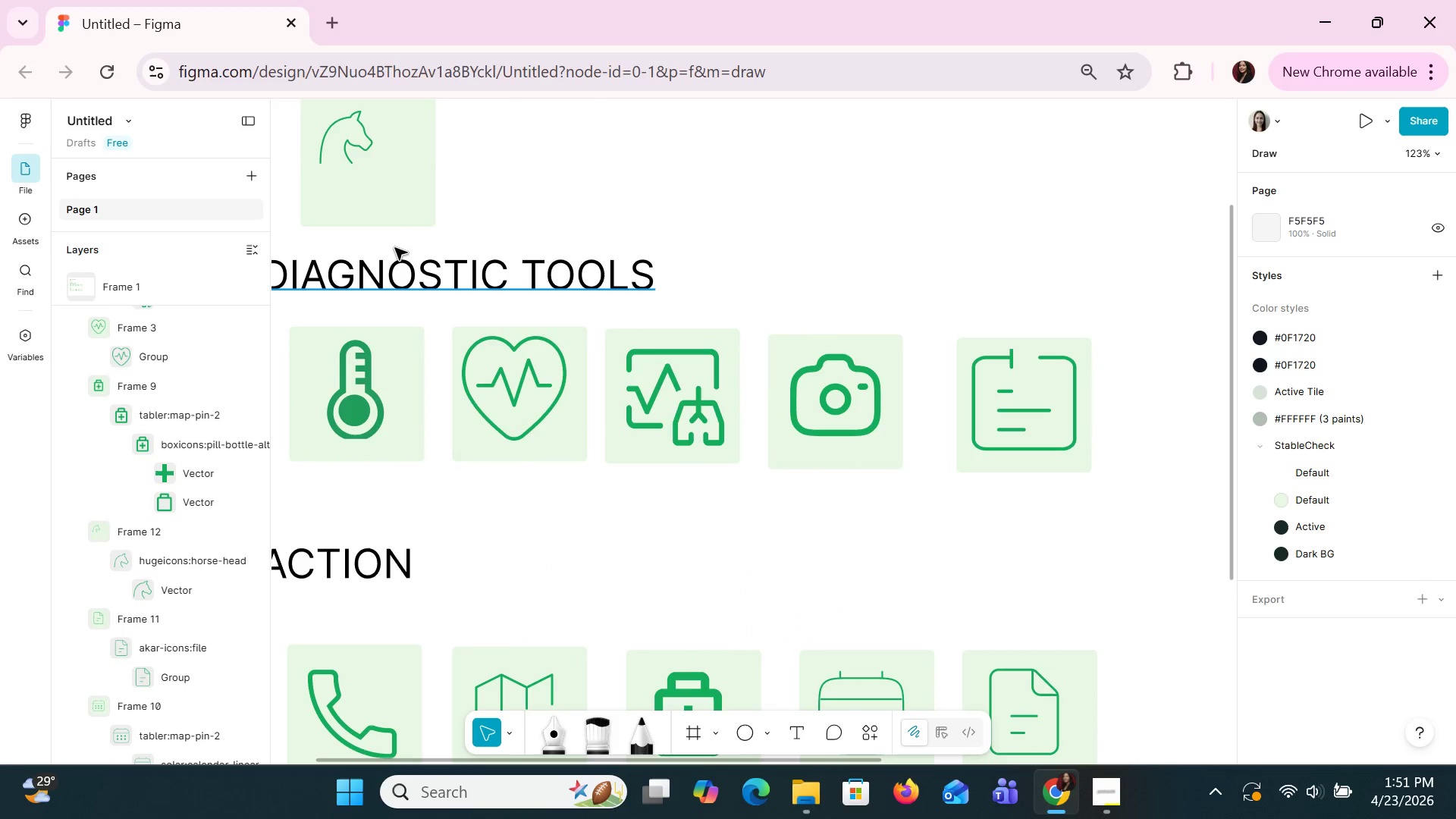 
hold_key(key=ControlLeft, duration=0.55)
 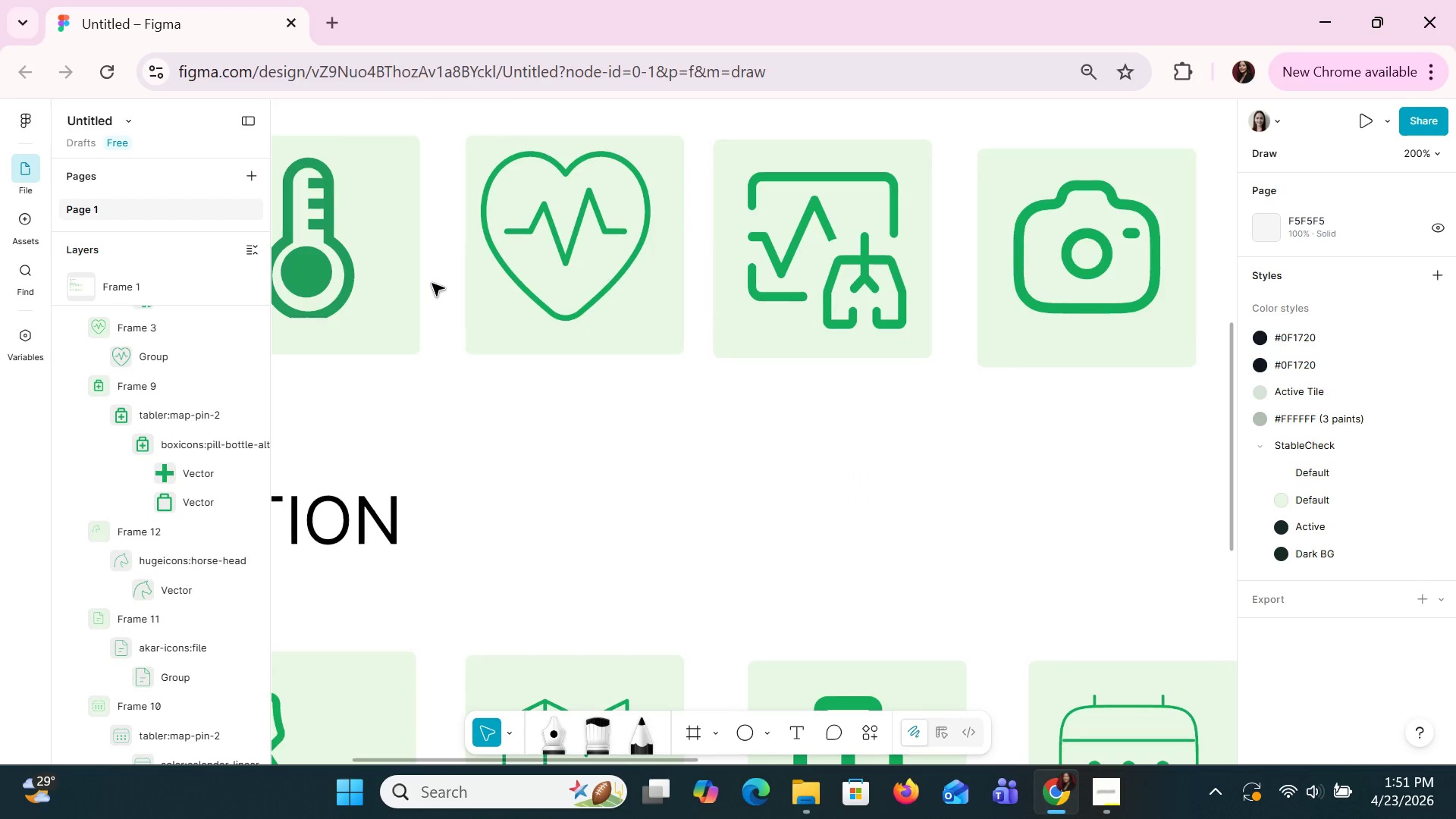 
hold_key(key=ControlLeft, duration=9.19)
 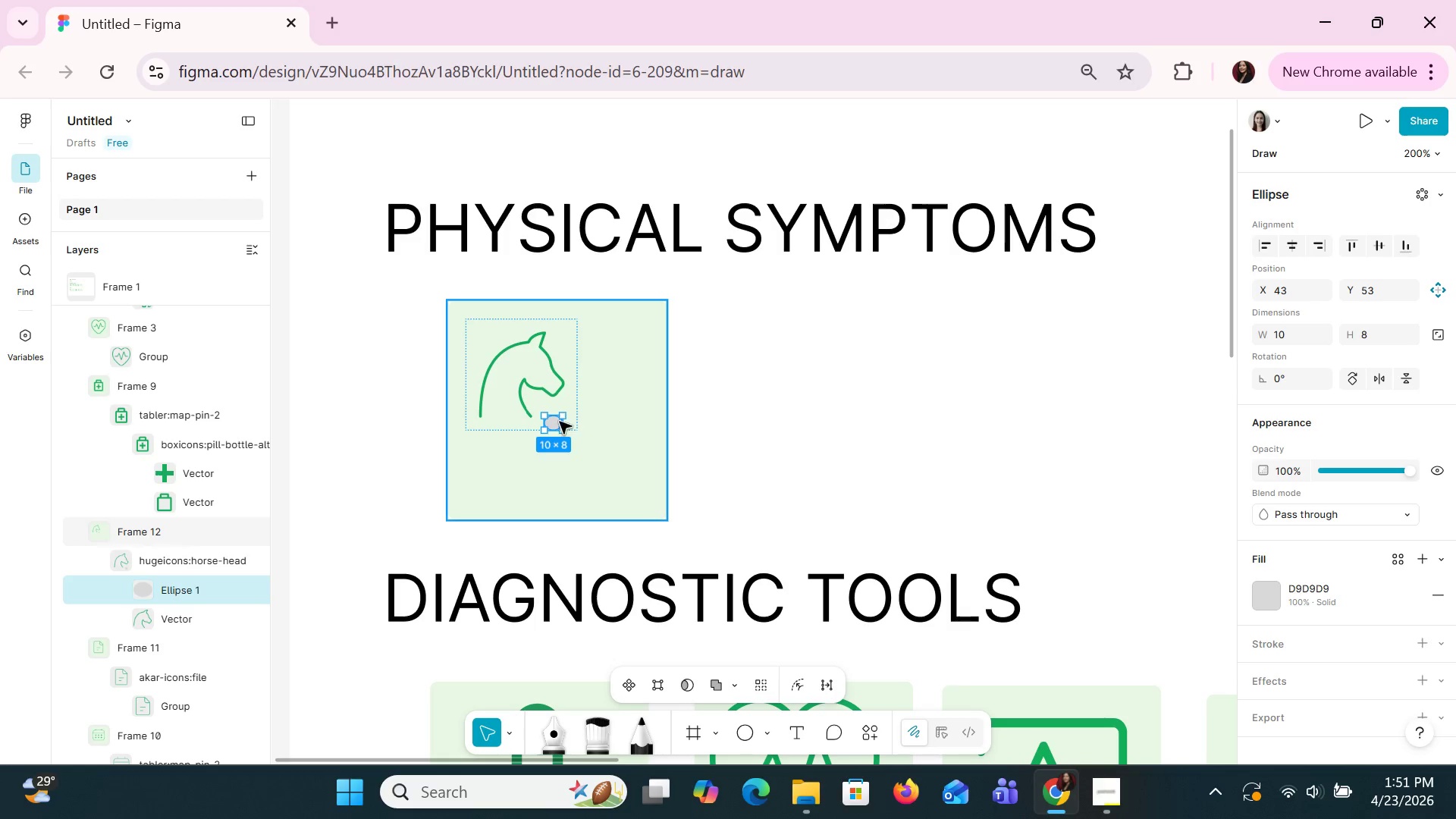 
scroll: coordinate [431, 283], scroll_direction: up, amount: 5.0
 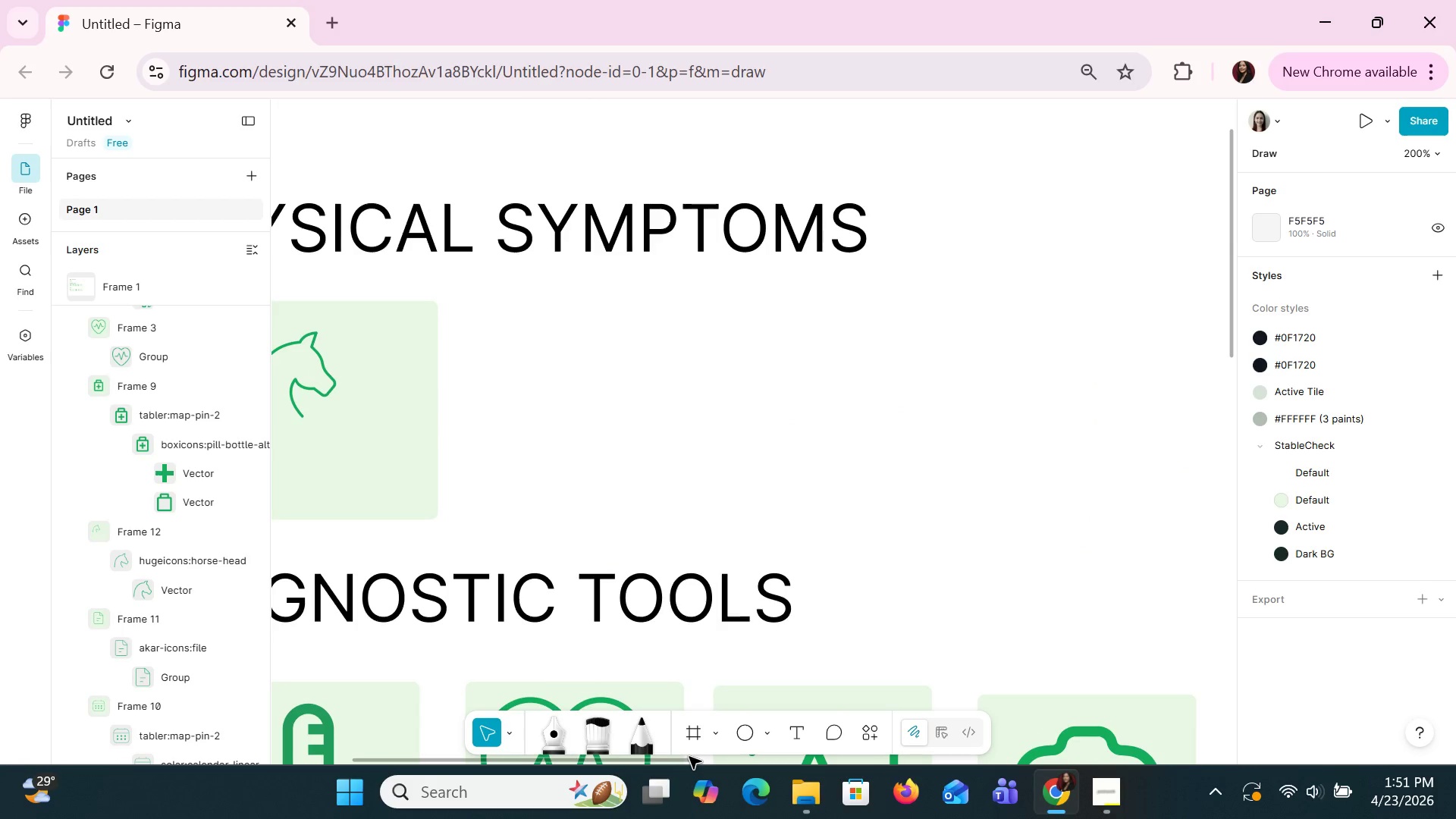 
left_click_drag(start_coordinate=[689, 756], to_coordinate=[605, 757])
 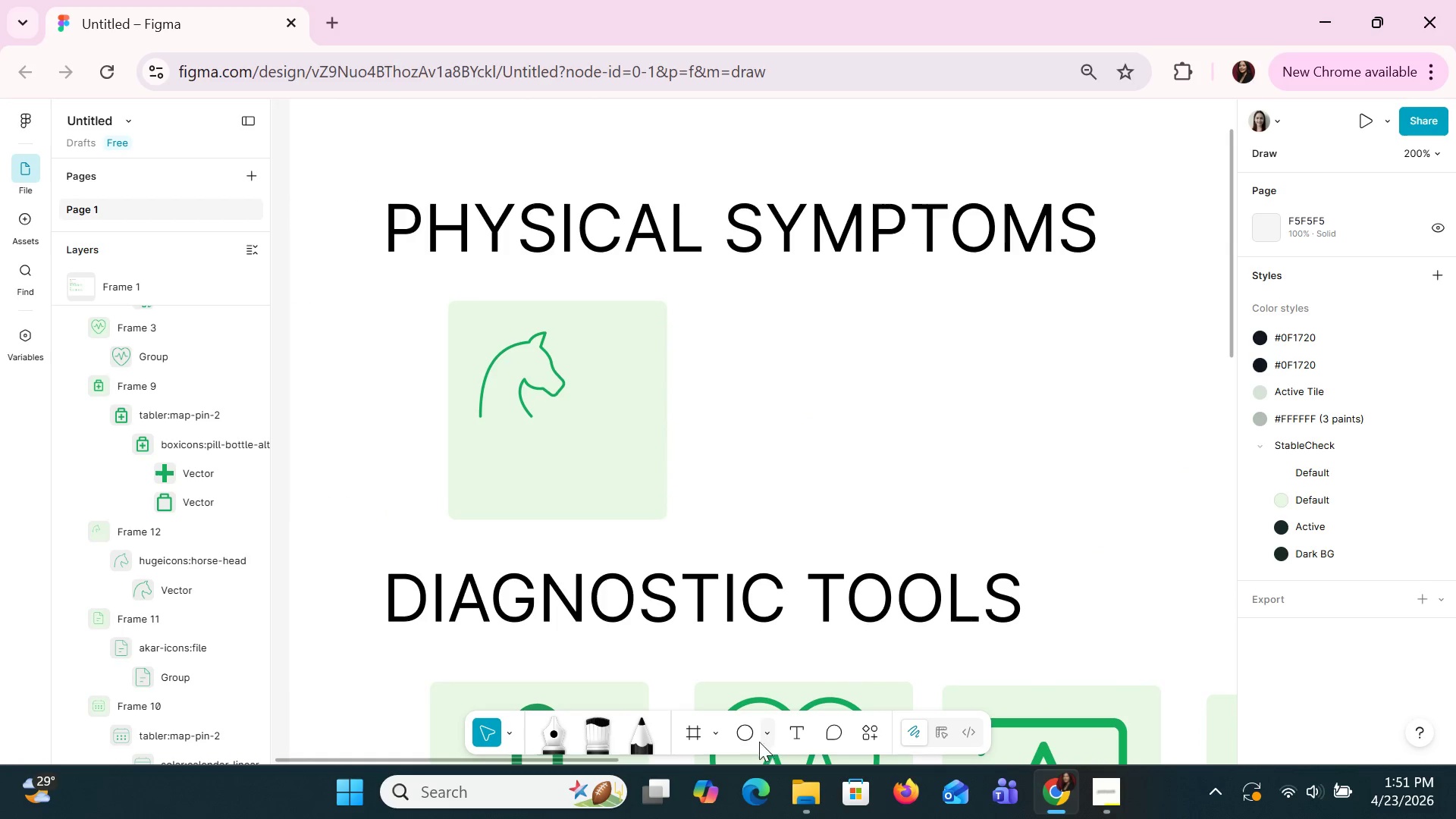 
left_click([741, 739])
 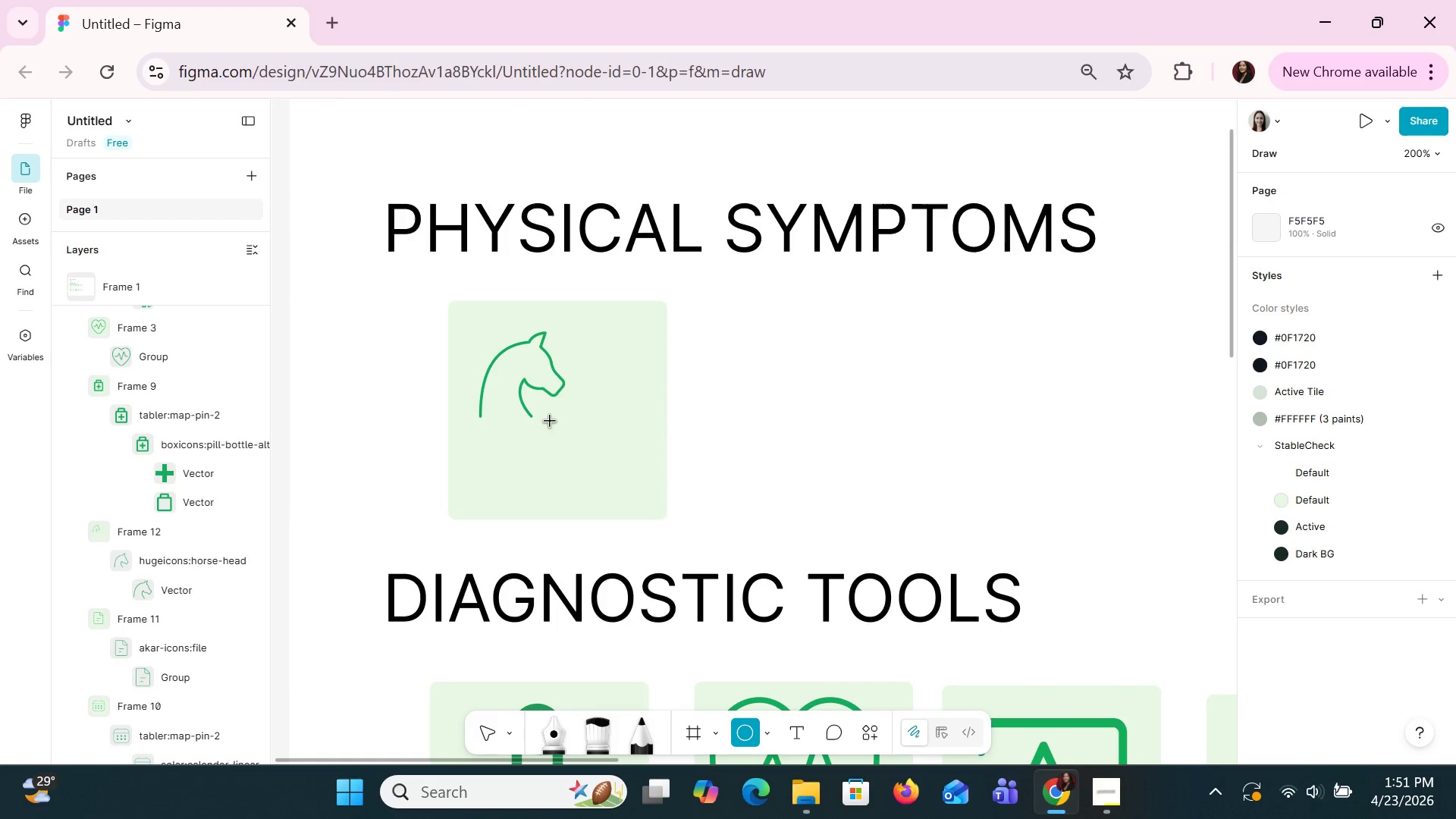 
left_click_drag(start_coordinate=[544, 415], to_coordinate=[557, 431])
 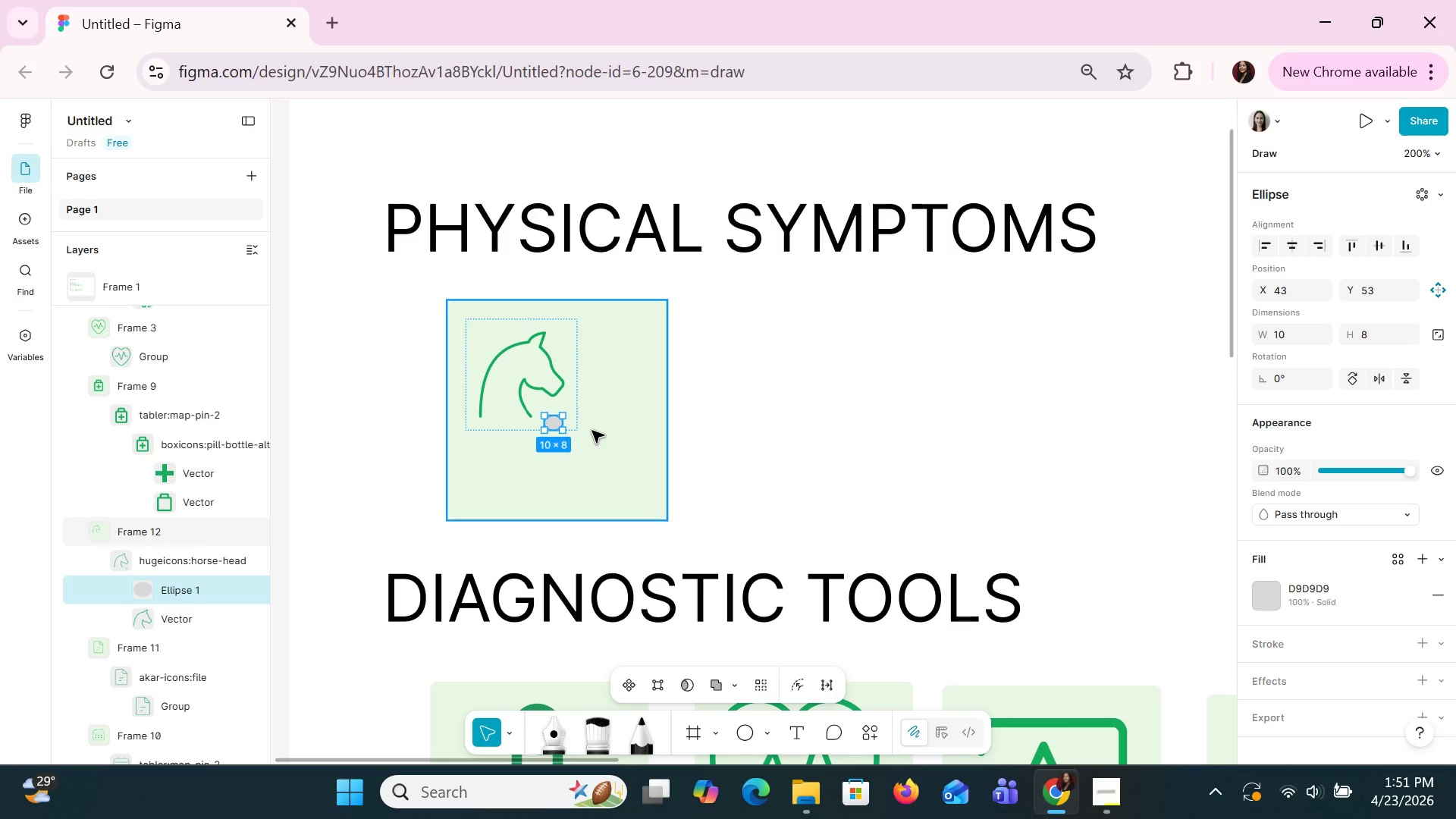 
key(Control+C)
 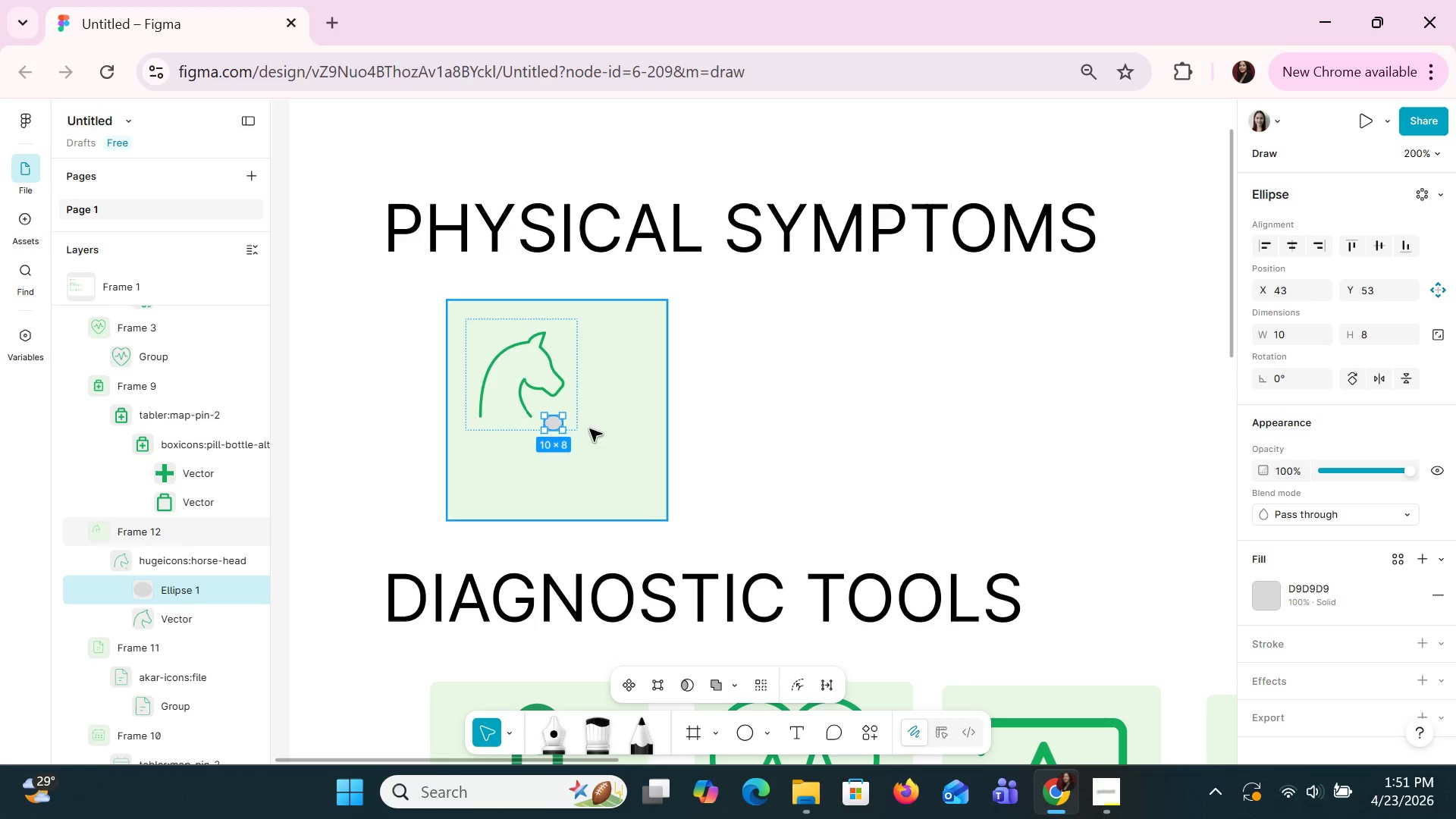 
key(Control+V)
 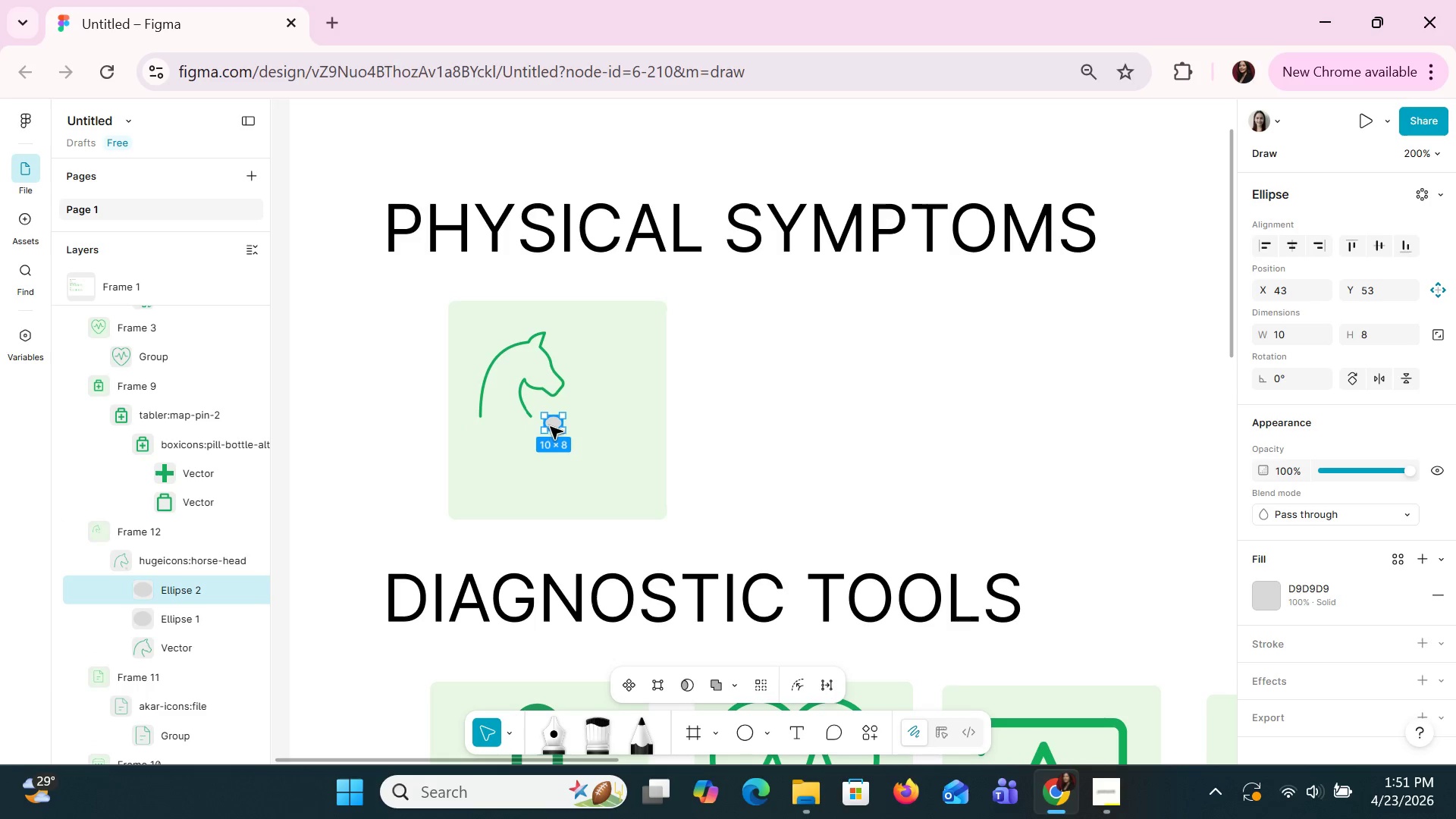 
left_click_drag(start_coordinate=[556, 425], to_coordinate=[579, 427])
 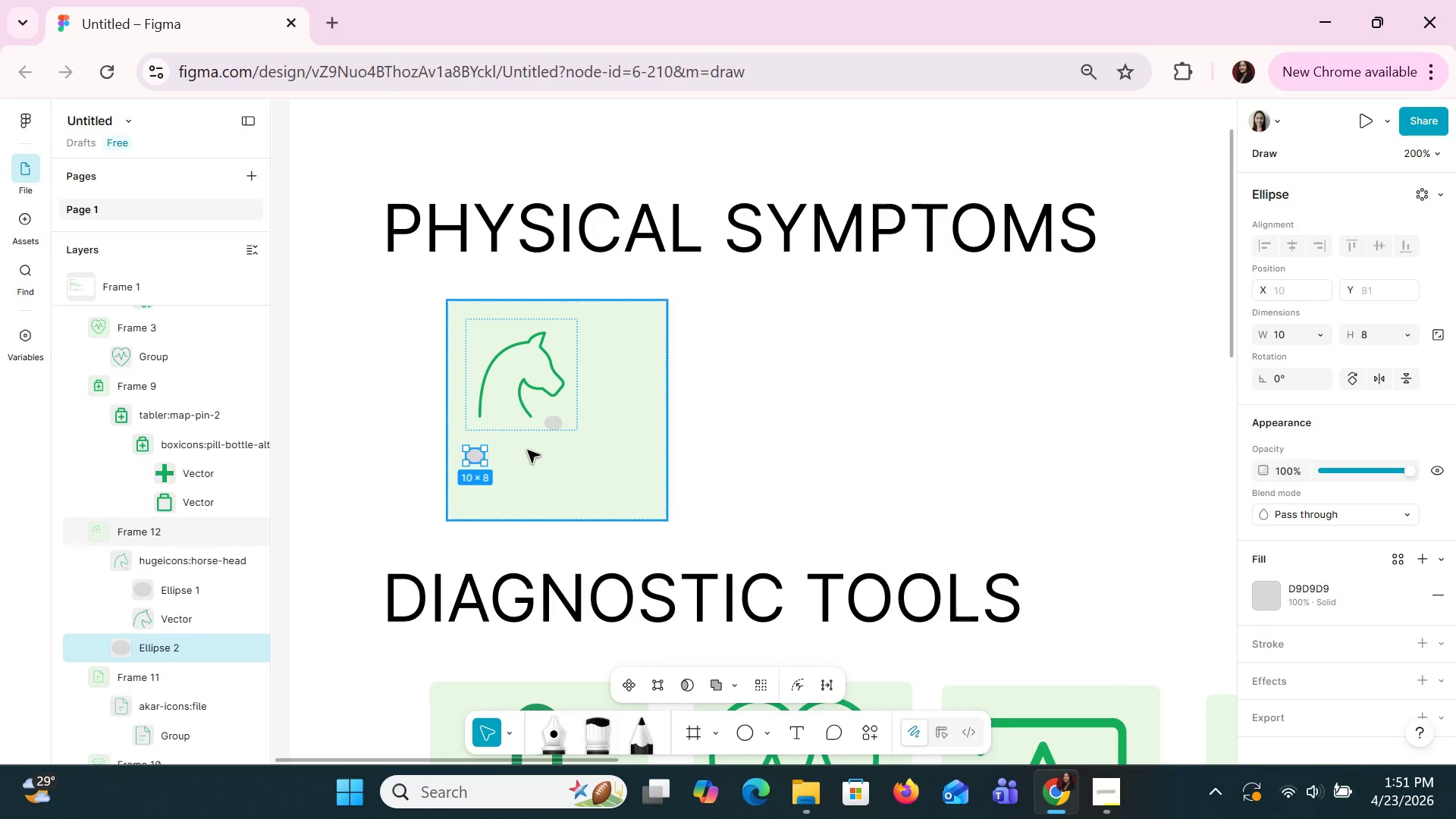 
left_click([527, 450])
 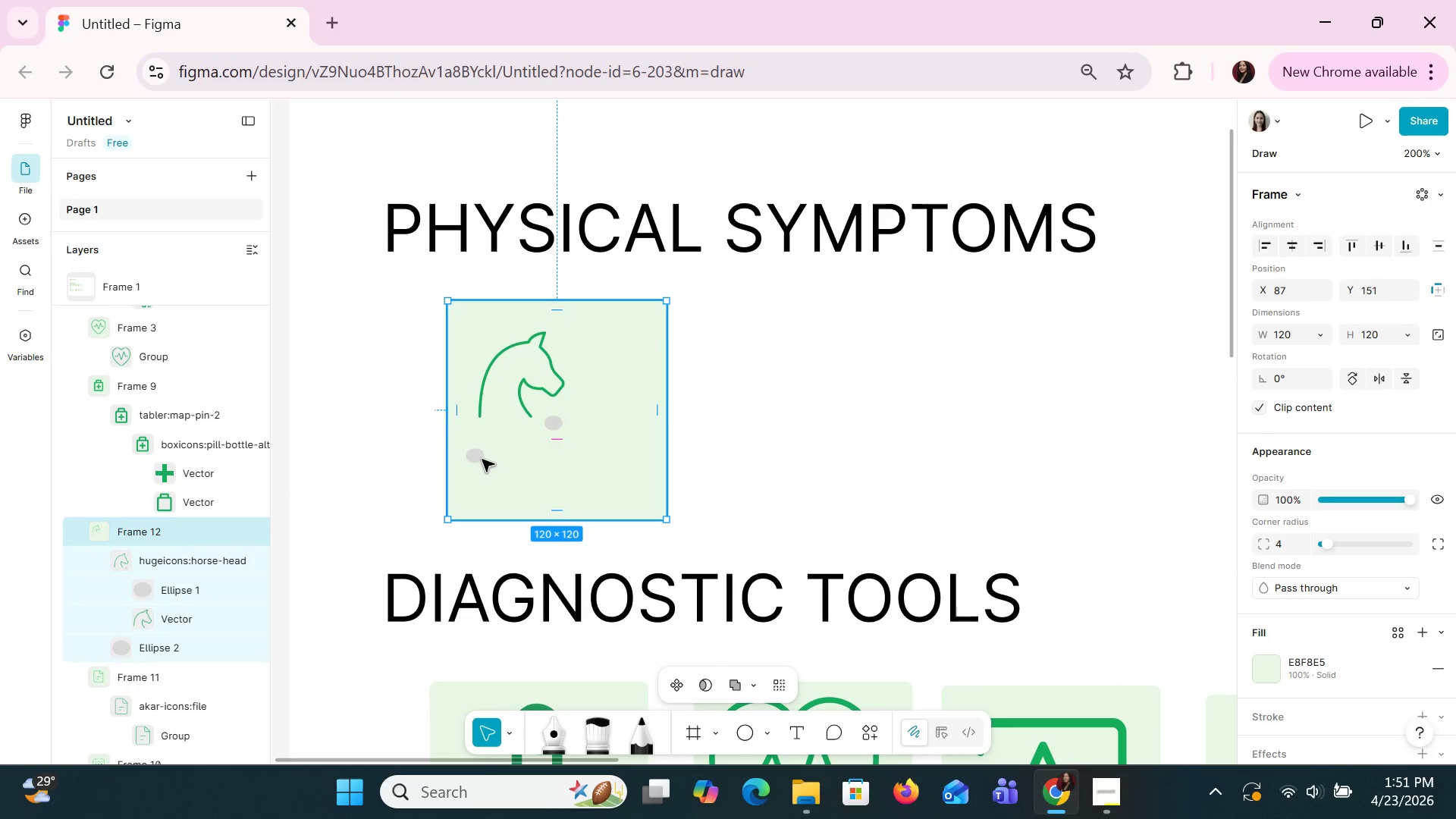 
double_click([479, 459])
 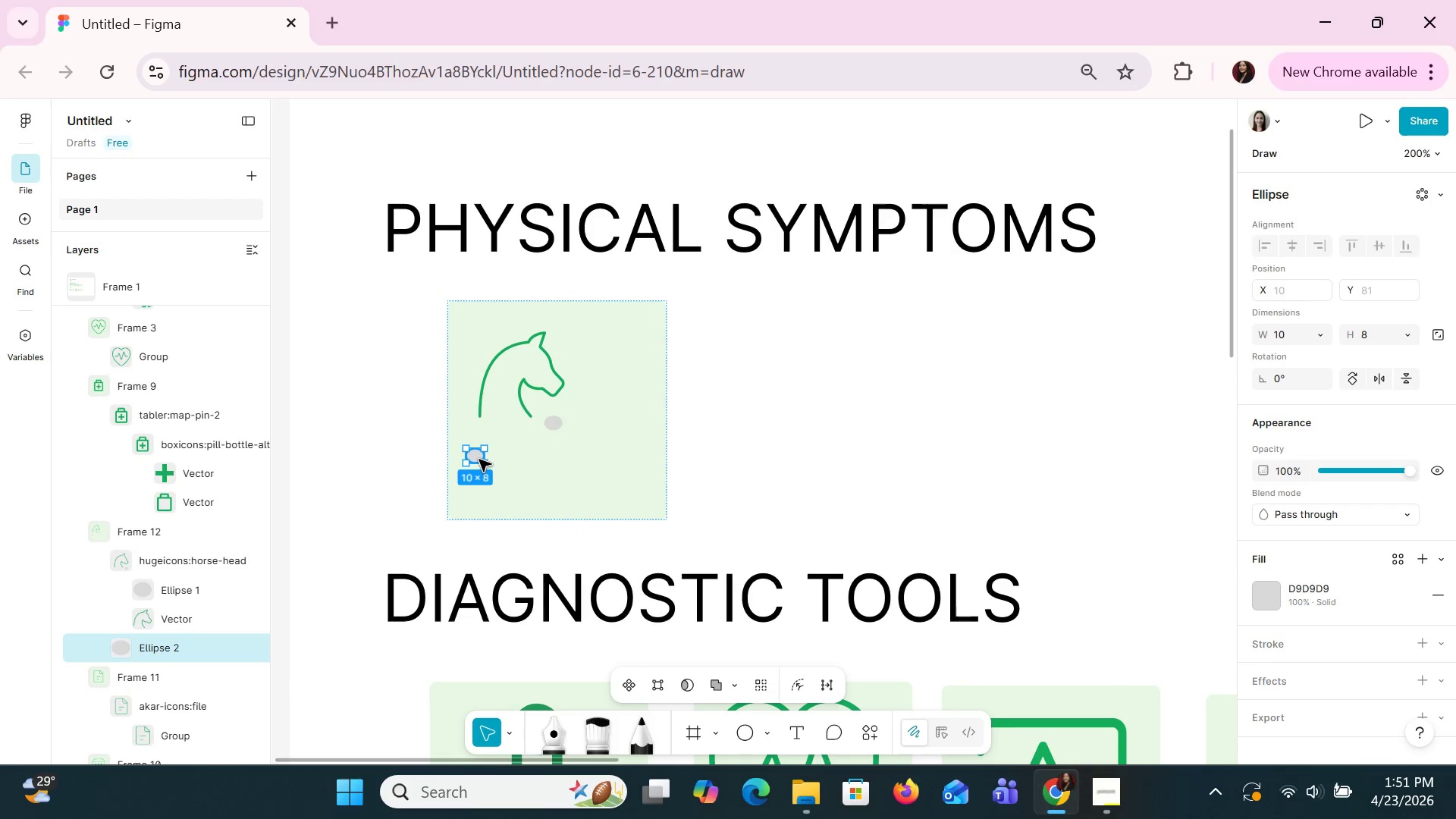 
left_click_drag(start_coordinate=[479, 459], to_coordinate=[579, 434])
 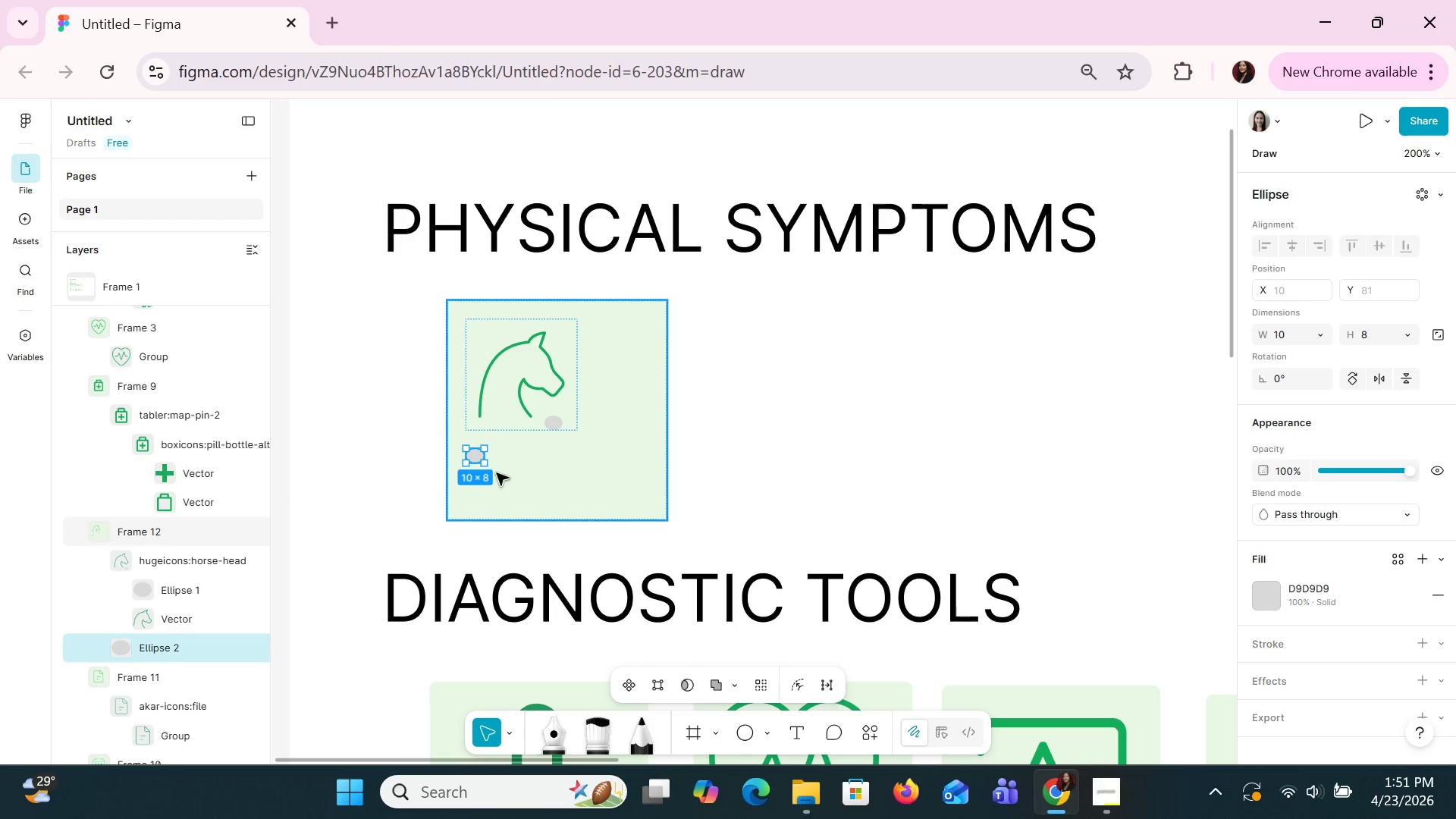 
left_click([479, 461])
 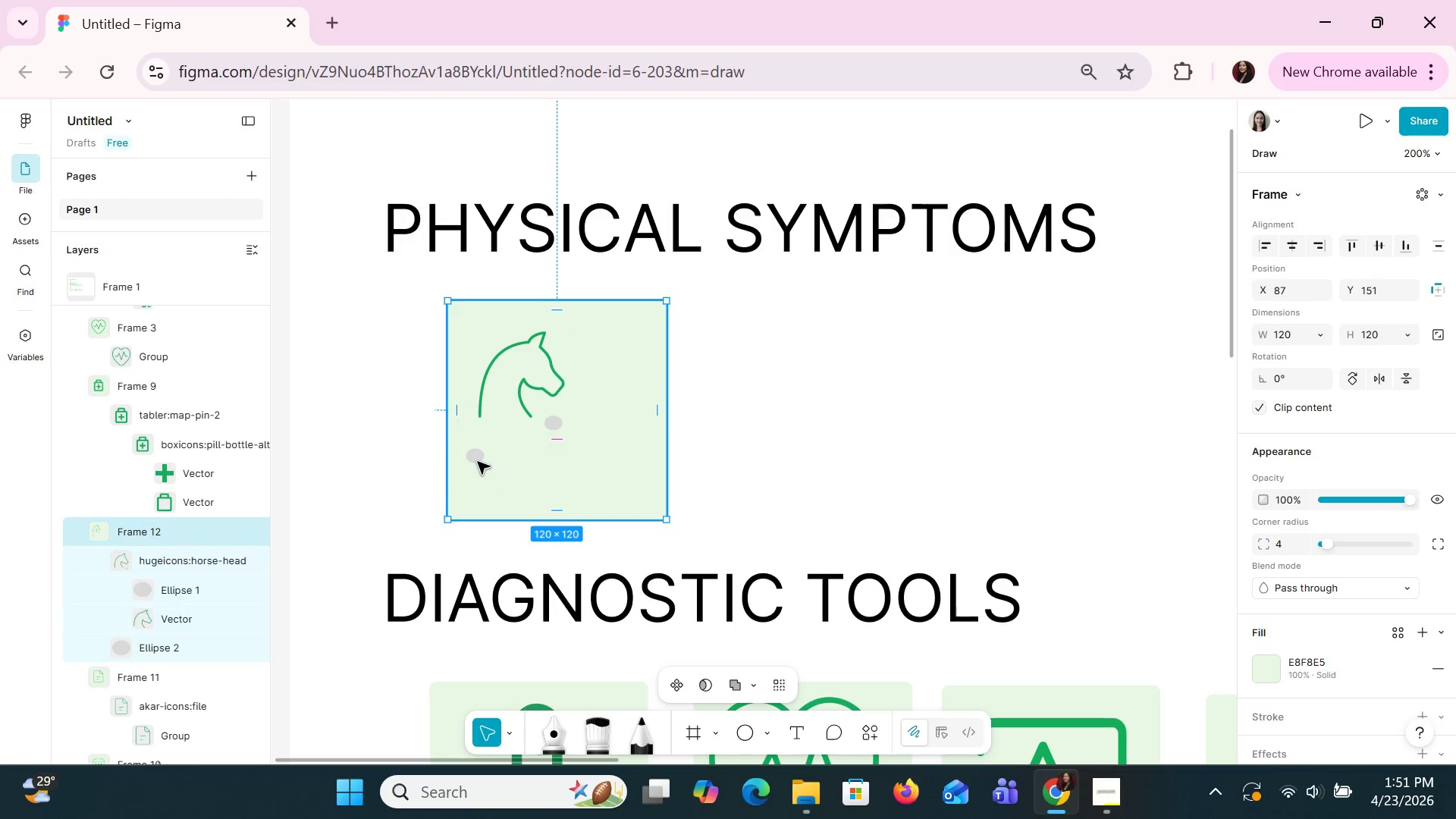 
double_click([477, 461])
 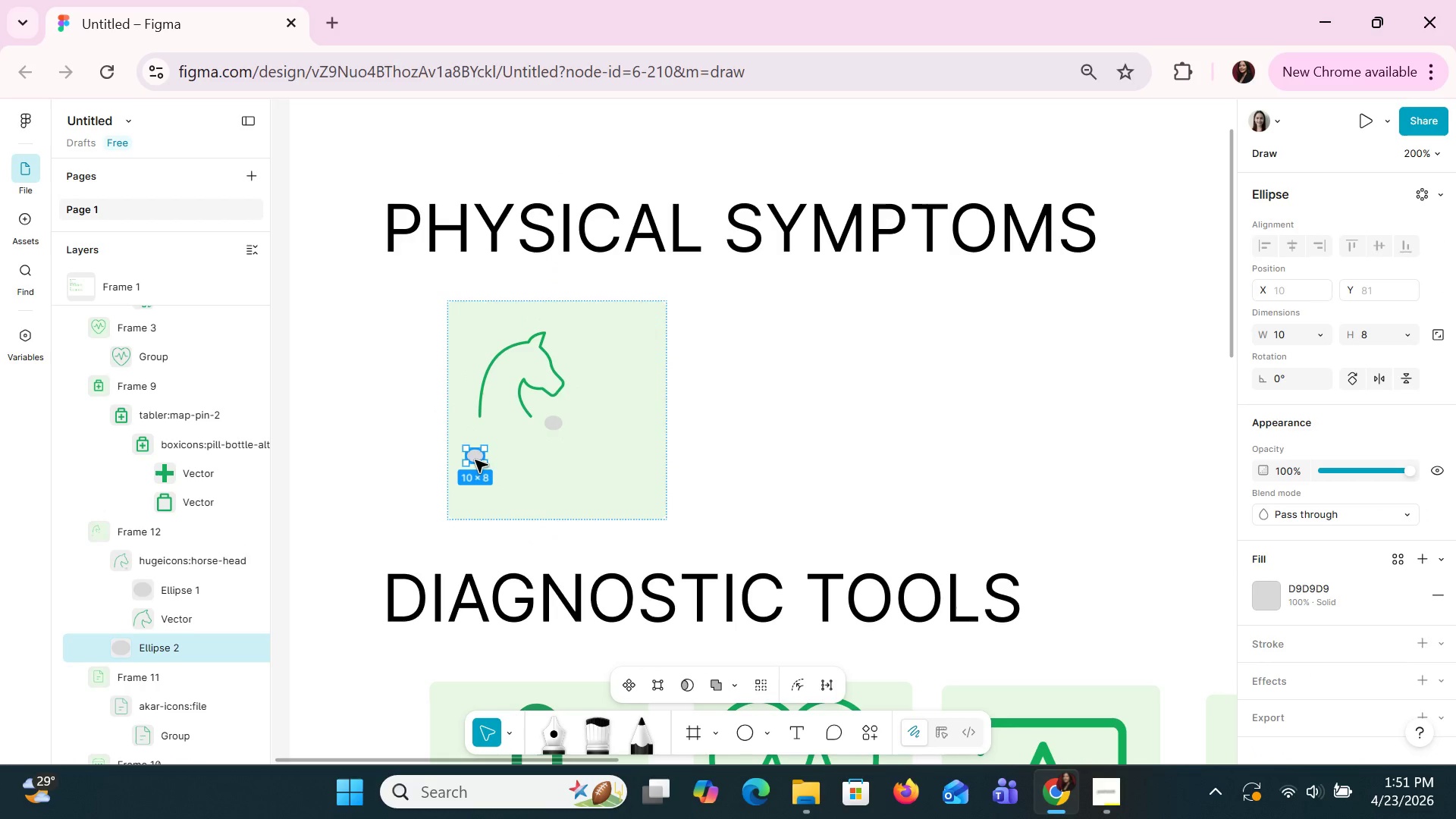 
left_click_drag(start_coordinate=[474, 460], to_coordinate=[572, 437])
 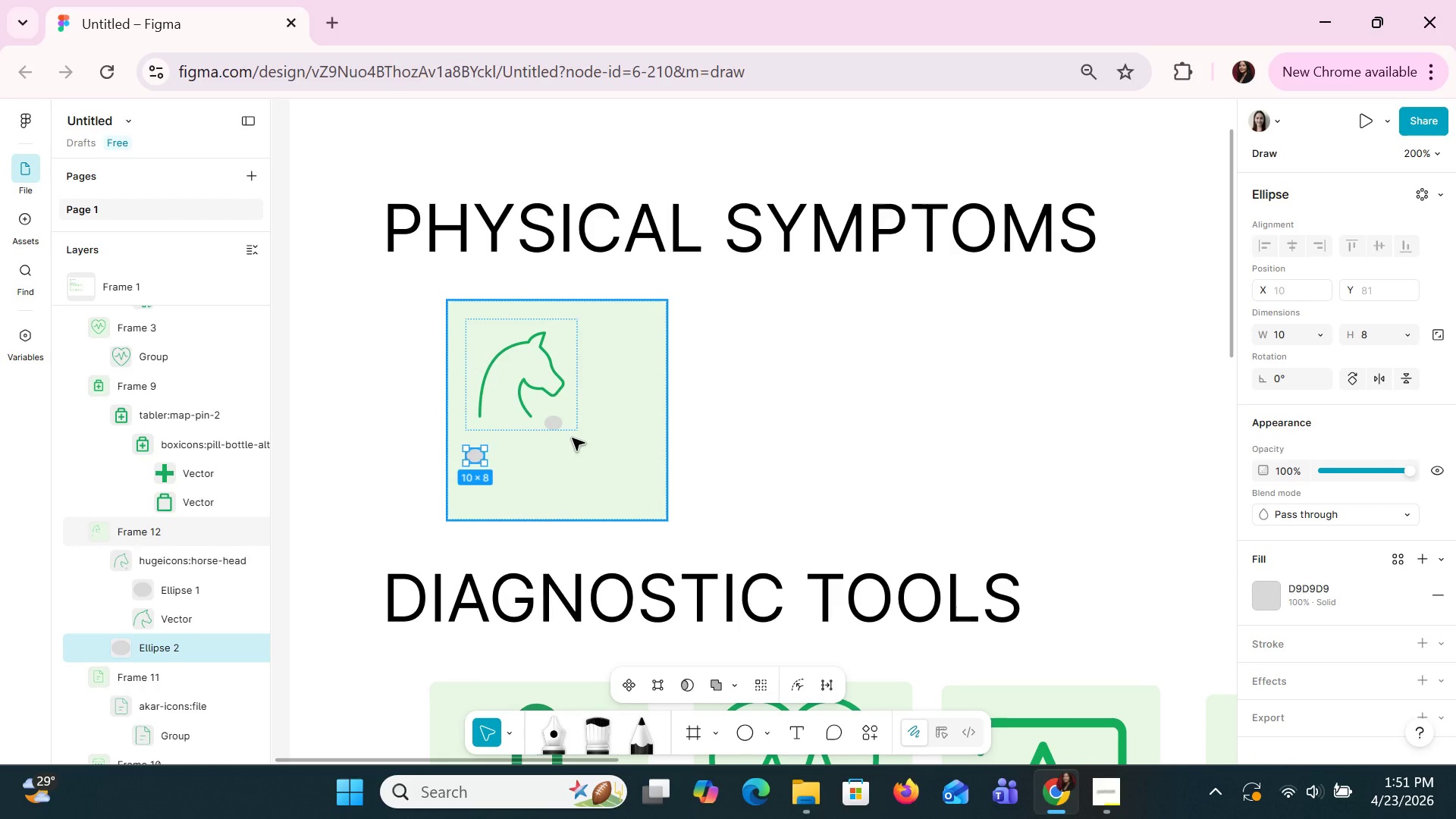 
left_click([572, 438])
 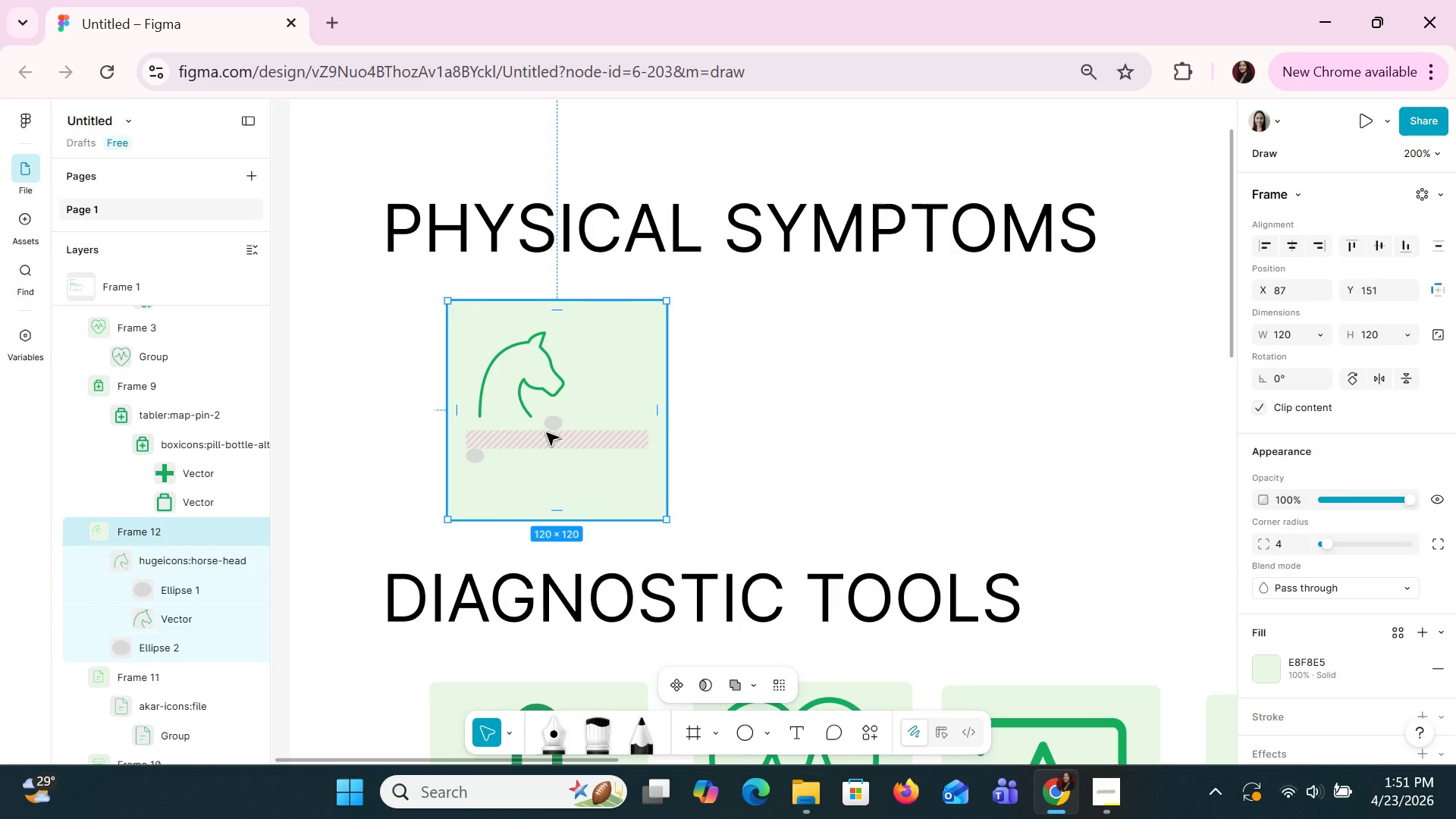 
left_click([546, 432])
 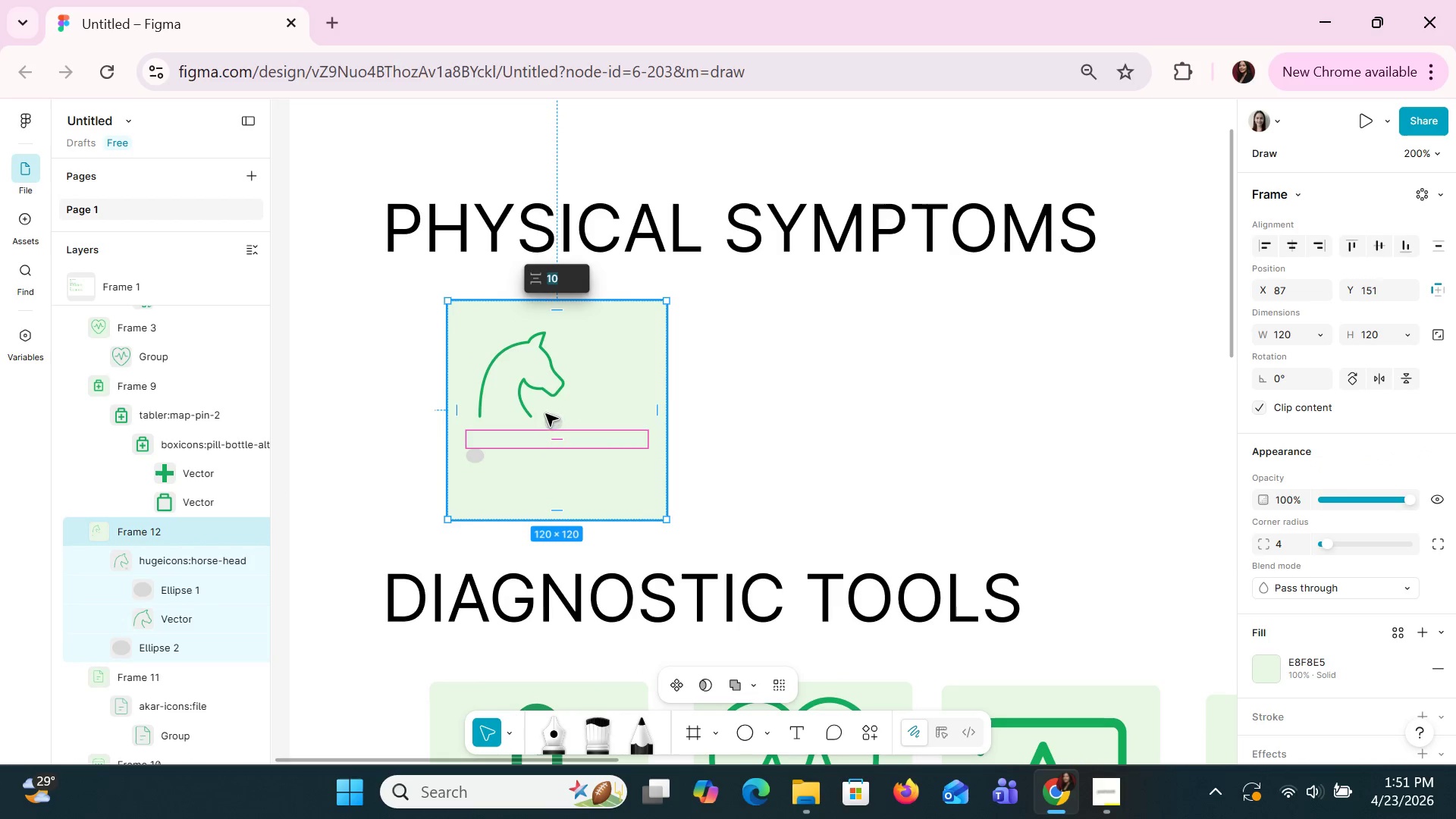 
left_click([545, 412])
 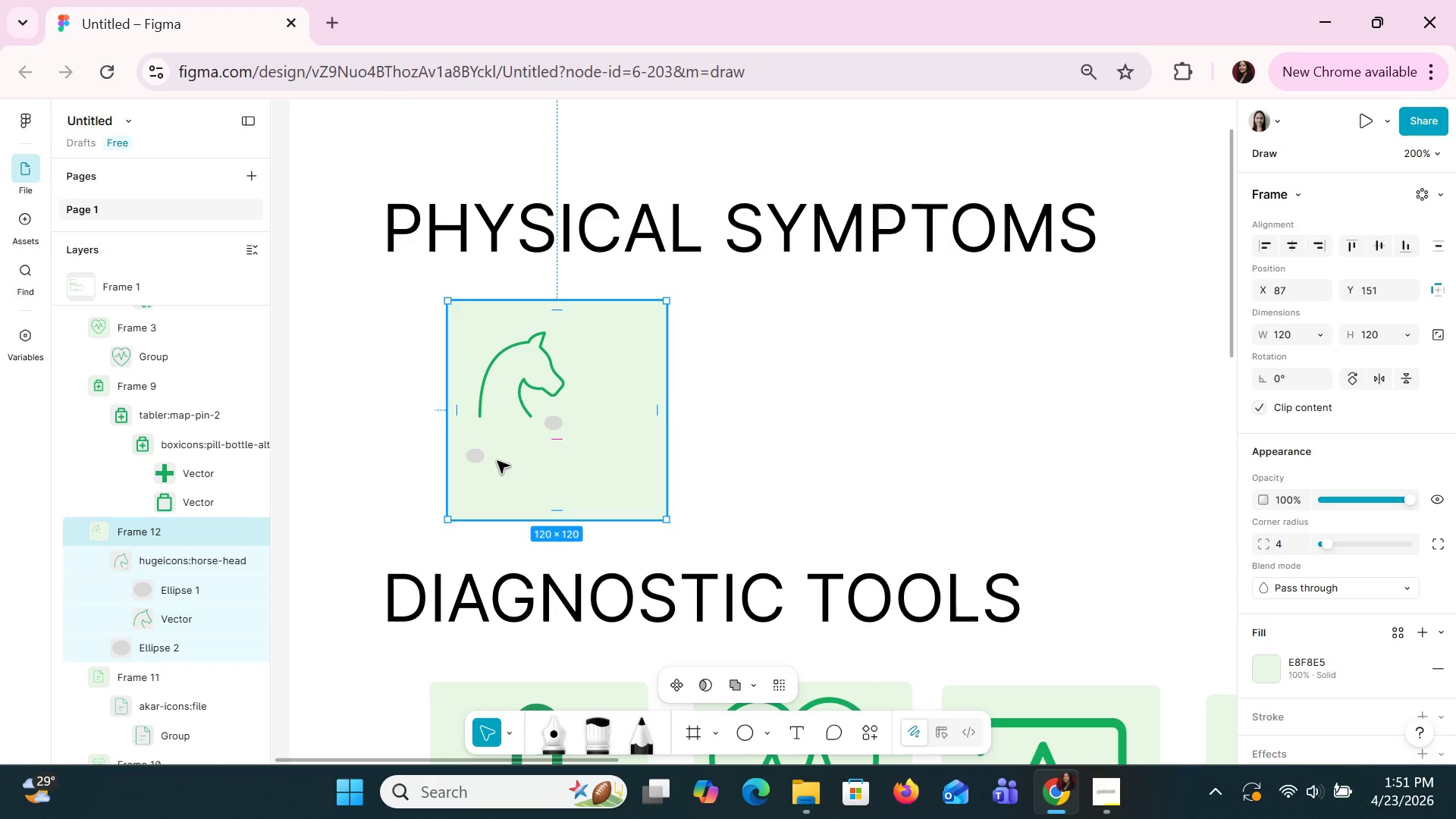 
left_click([479, 457])
 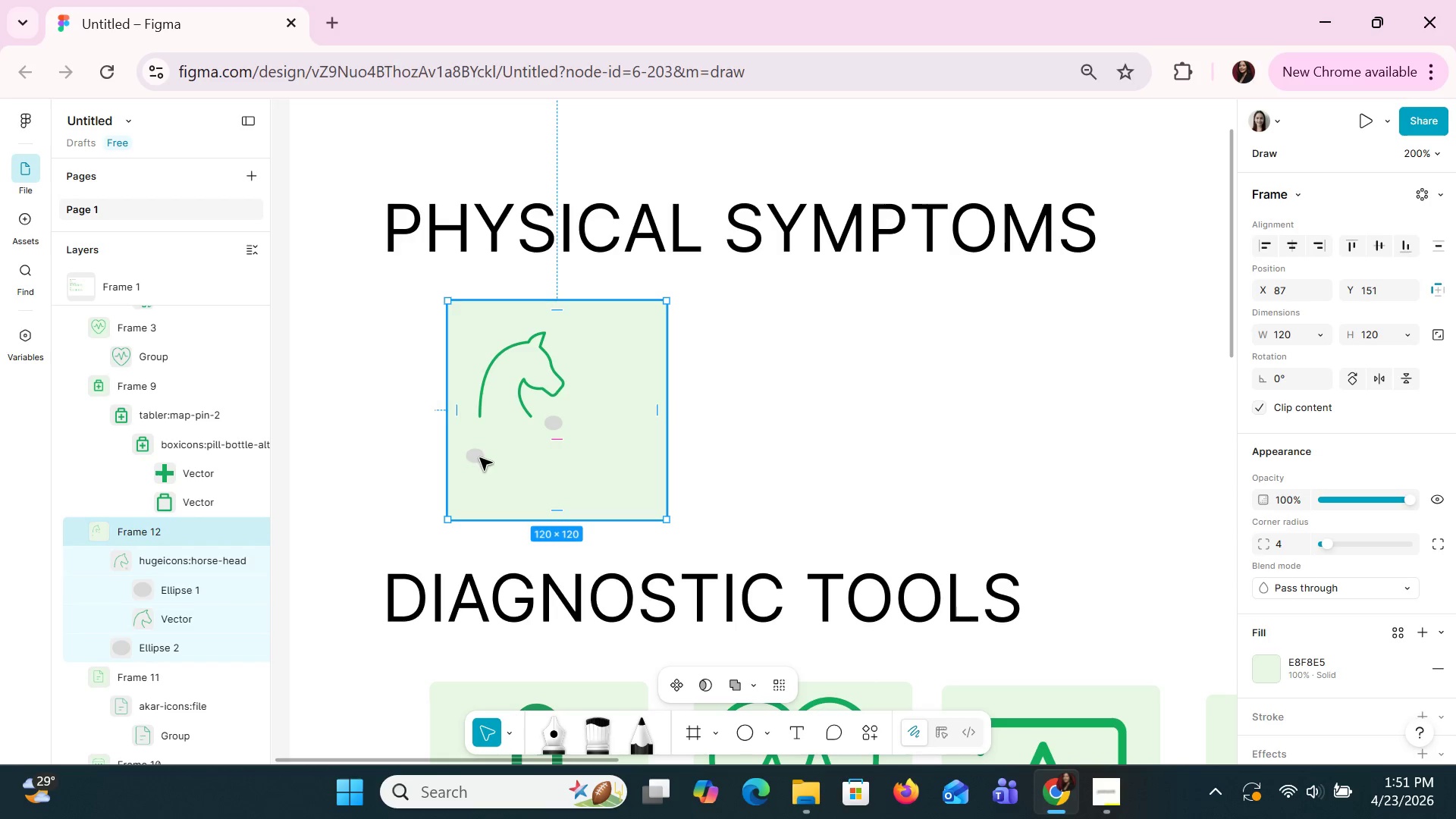 
double_click([479, 457])
 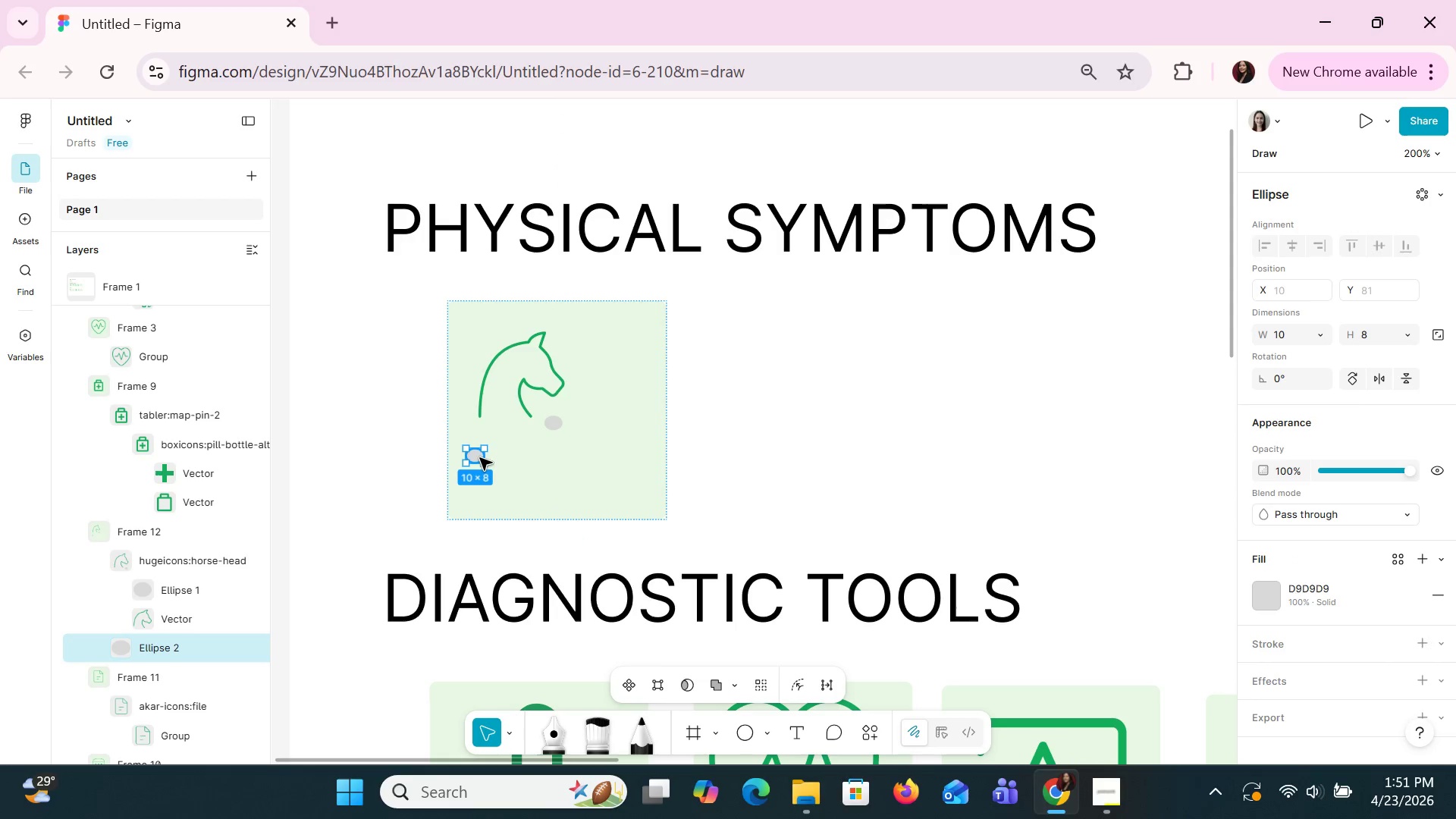 
left_click_drag(start_coordinate=[479, 457], to_coordinate=[497, 441])
 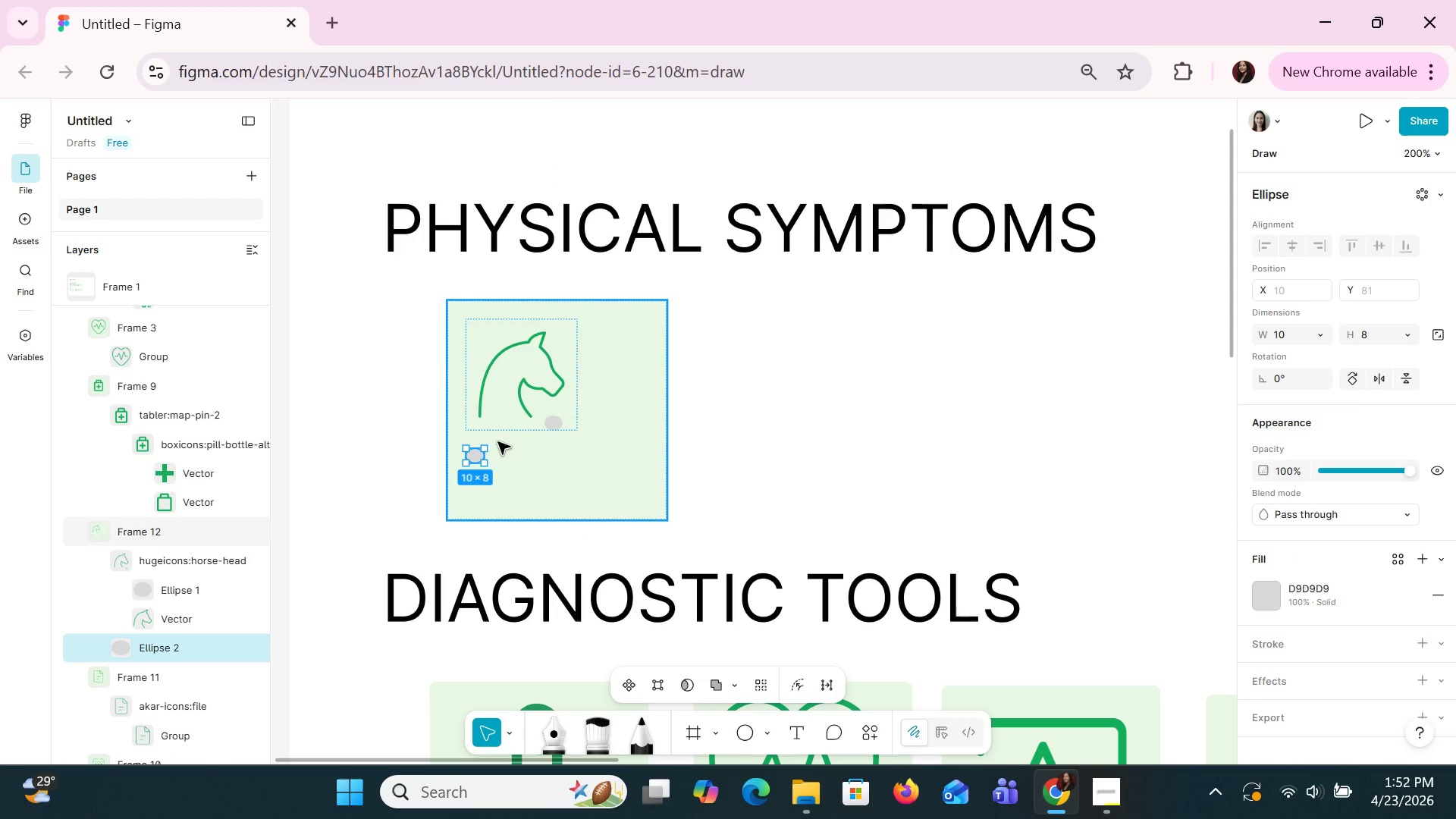 
key(Control+C)
 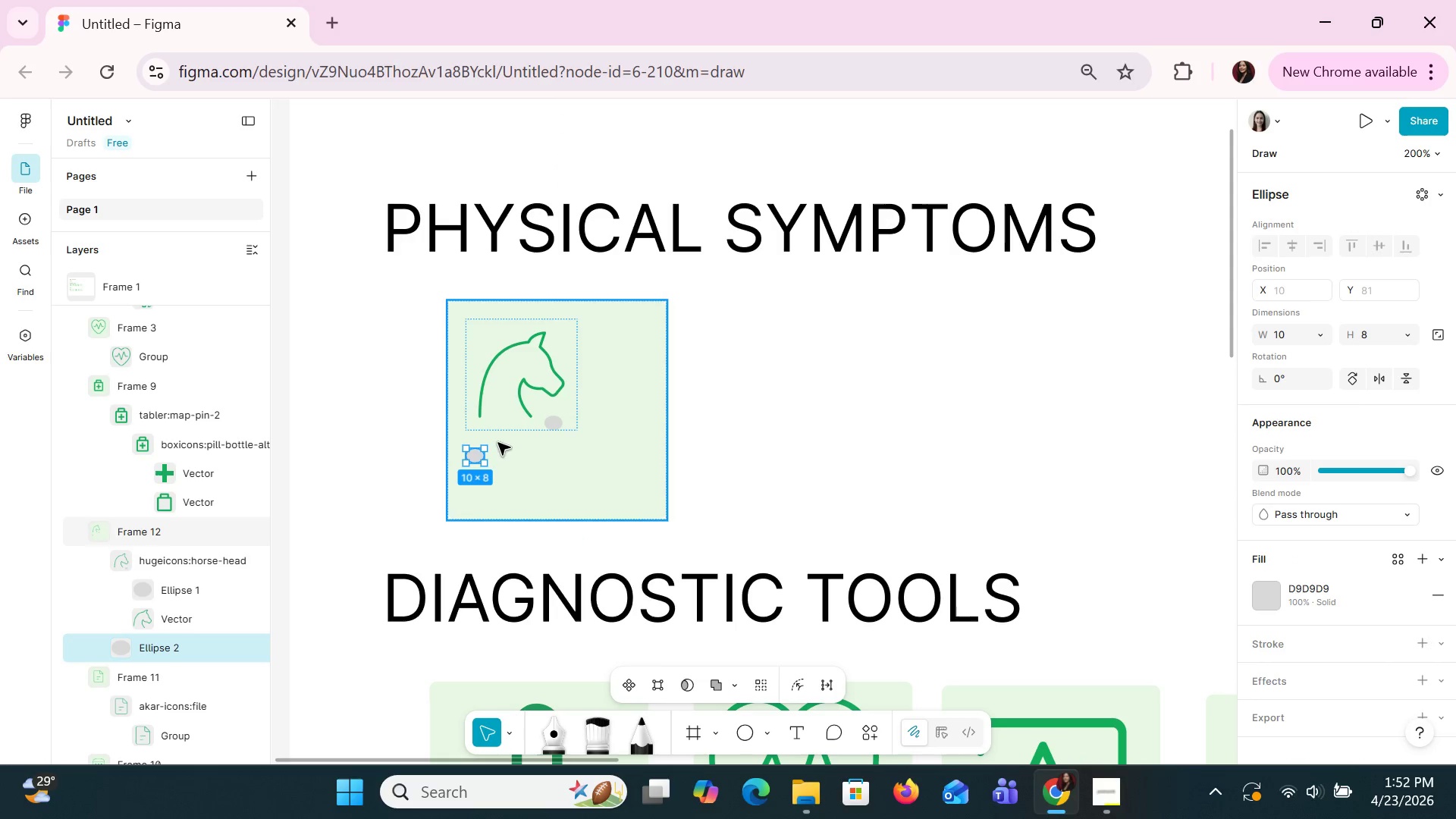 
key(Control+V)
 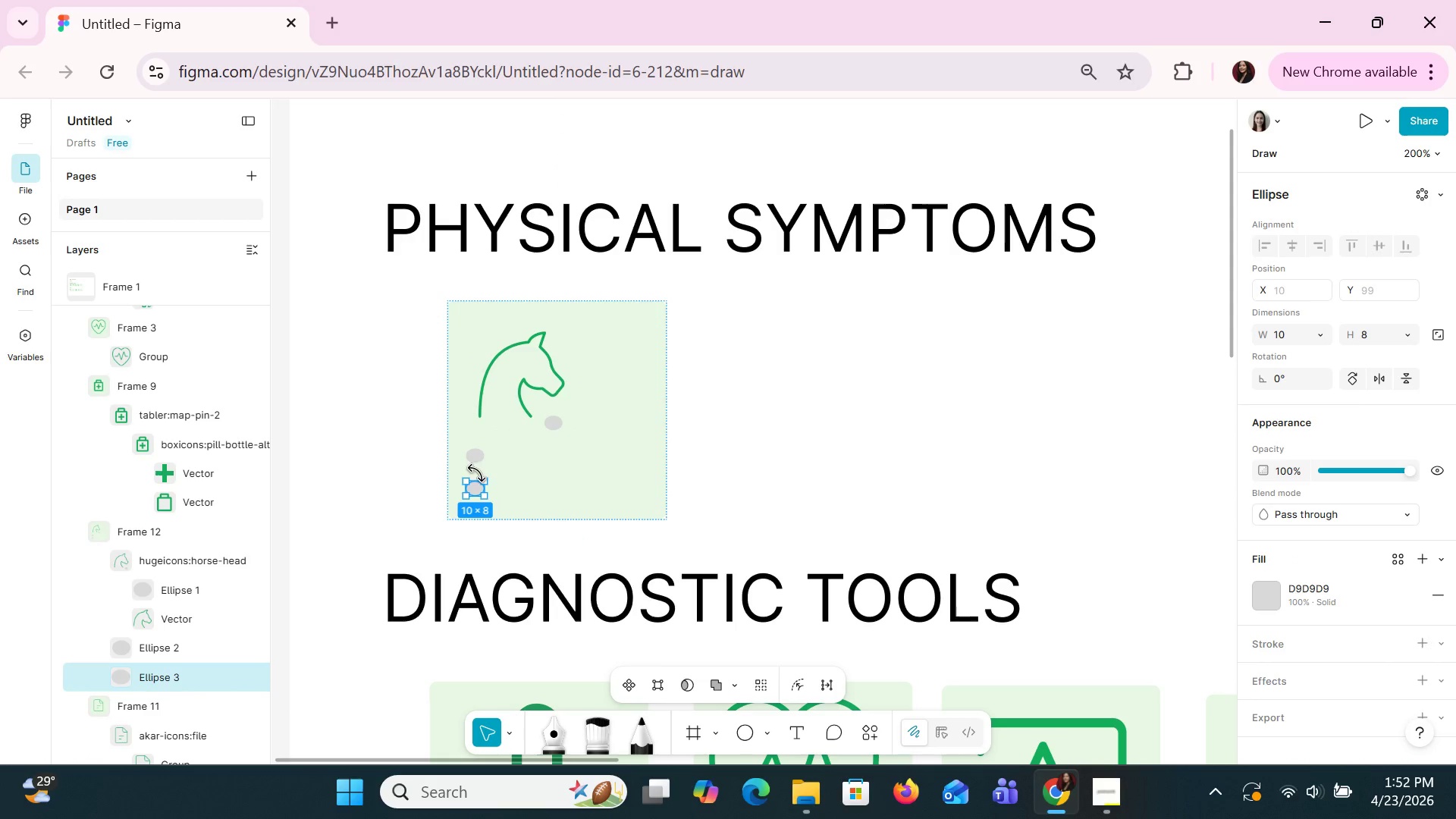 
left_click_drag(start_coordinate=[473, 488], to_coordinate=[500, 460])
 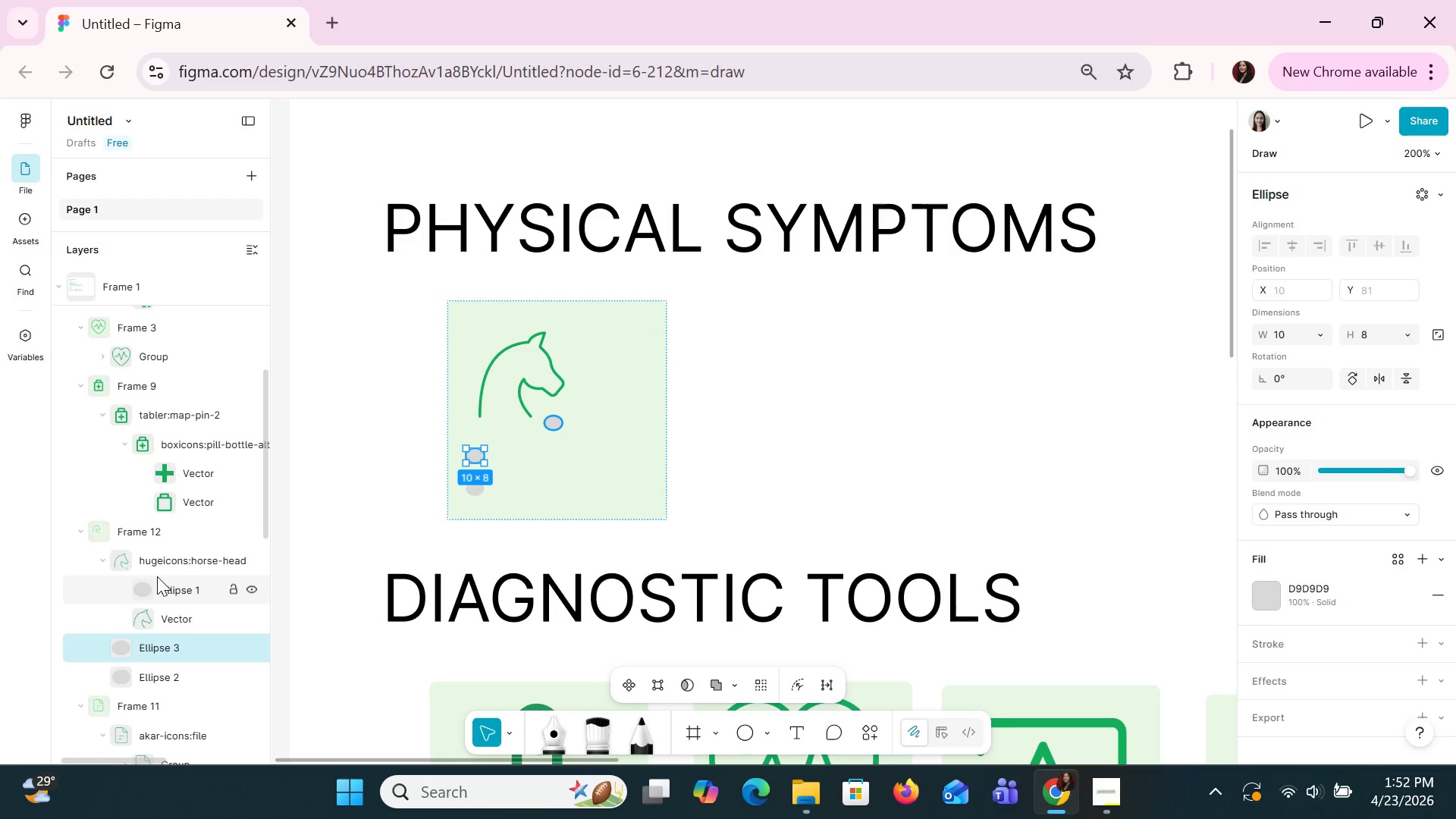 
left_click_drag(start_coordinate=[162, 649], to_coordinate=[162, 583])
 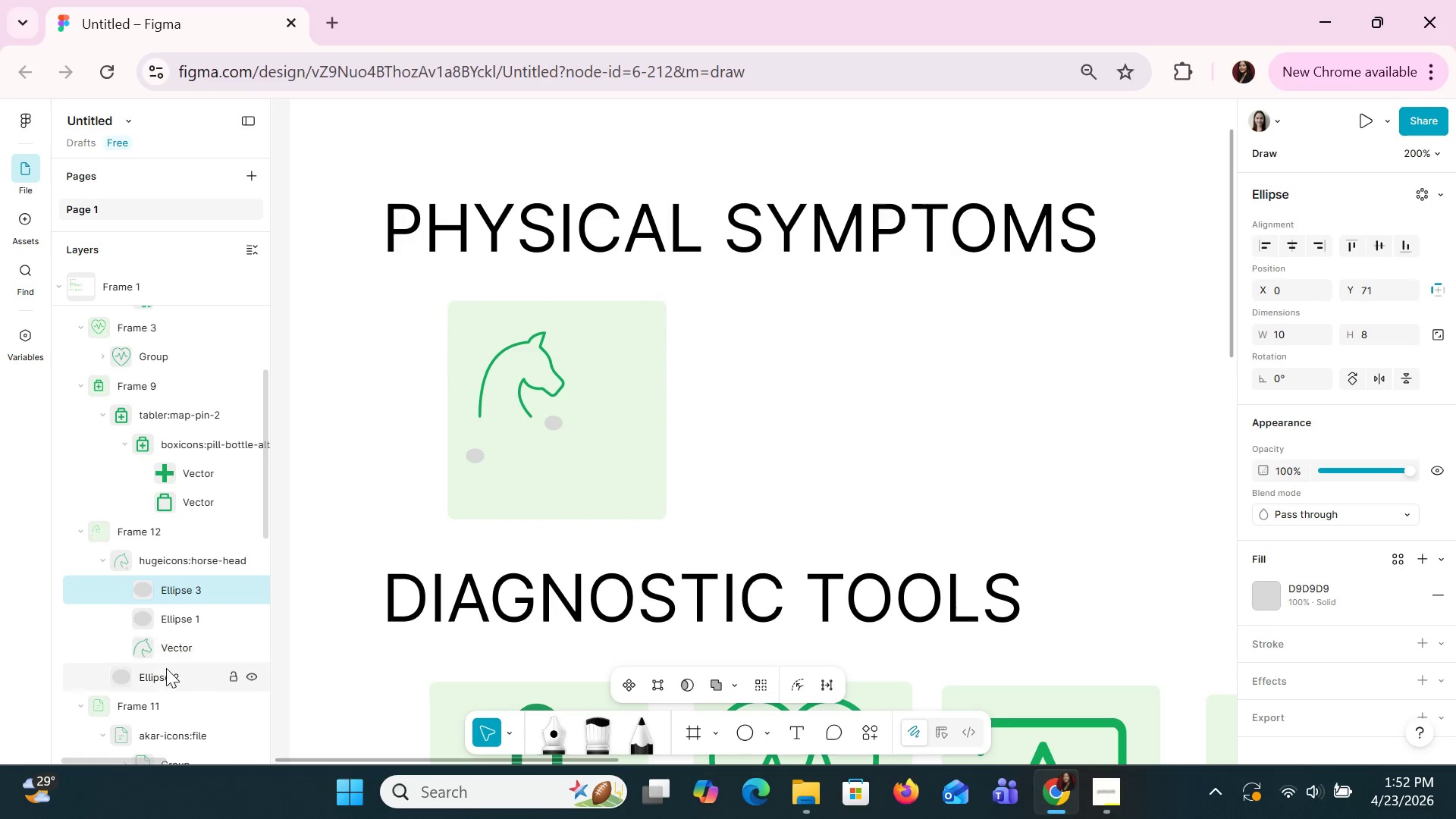 
left_click_drag(start_coordinate=[166, 673], to_coordinate=[177, 612])
 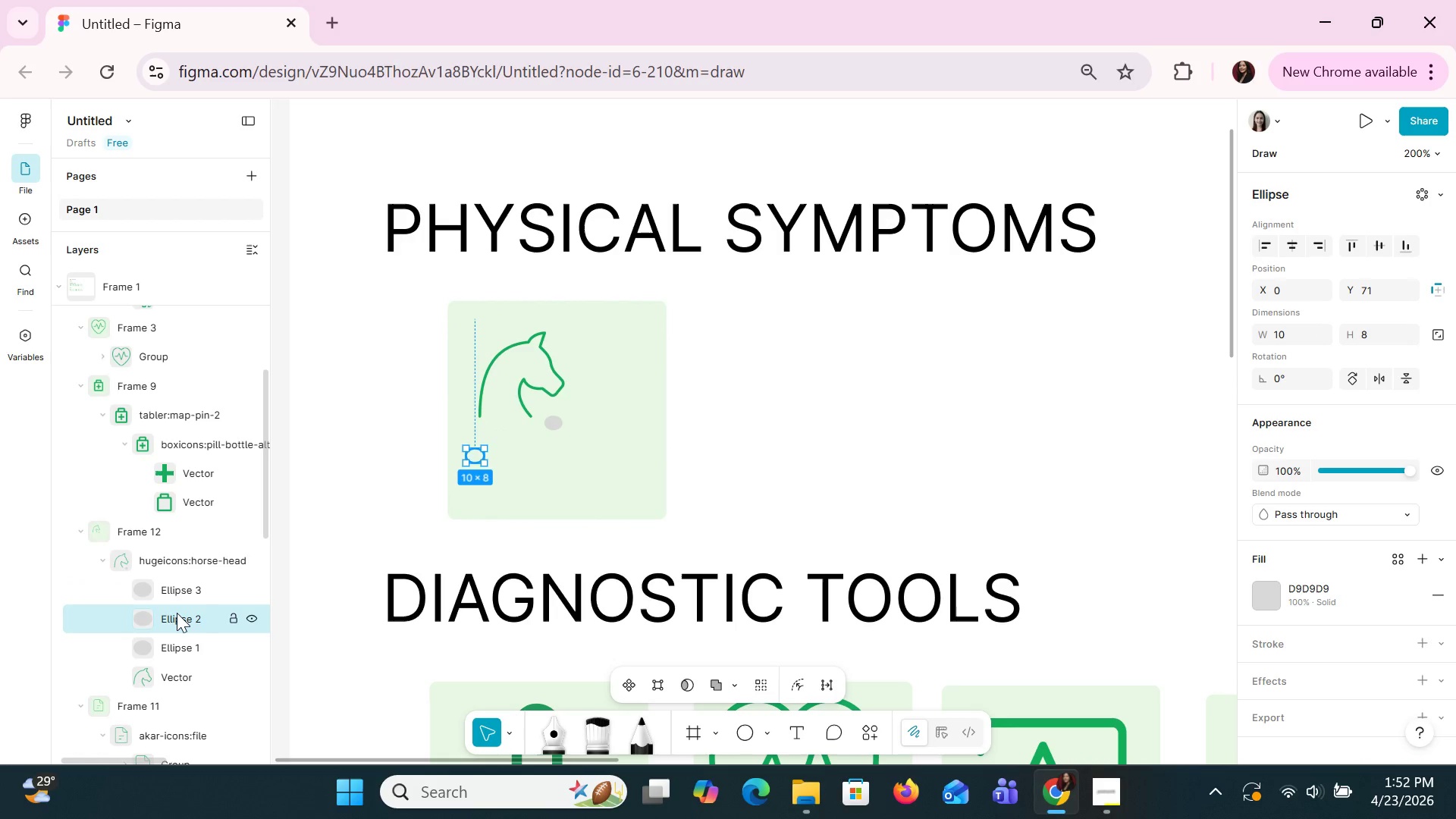 
key(Control+Z)
 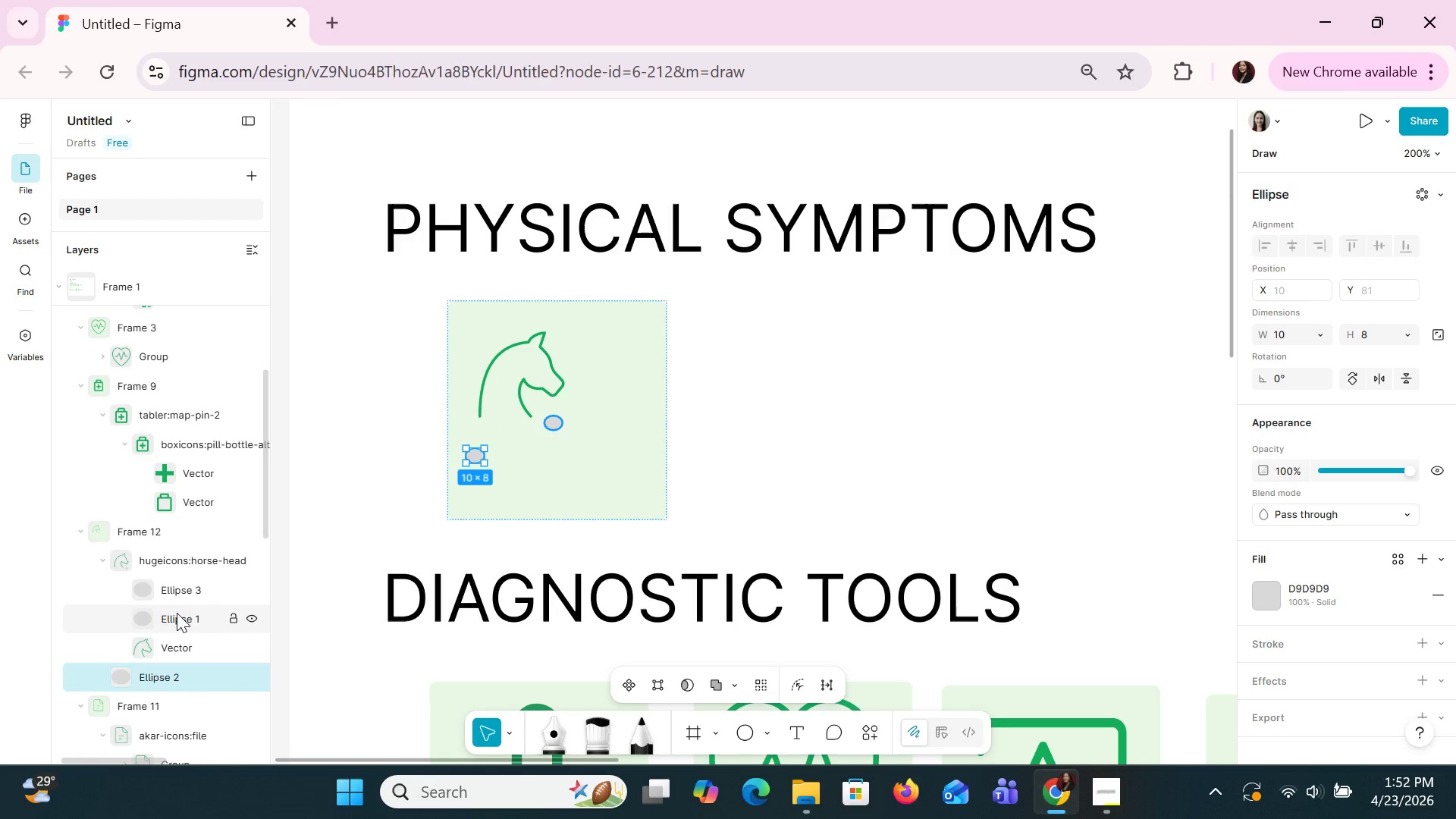 
key(Control+Z)
 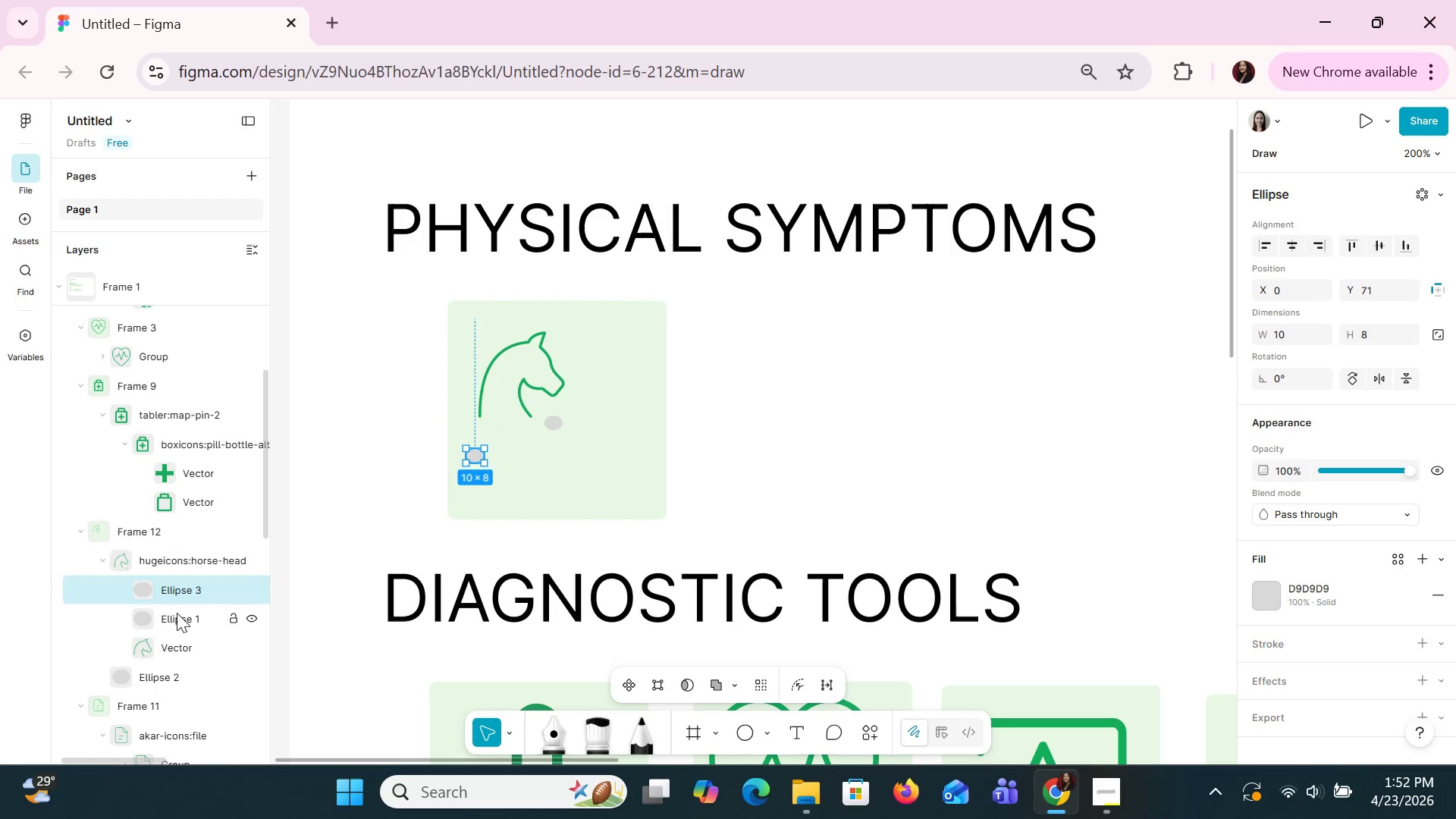 
key(Control+Z)
 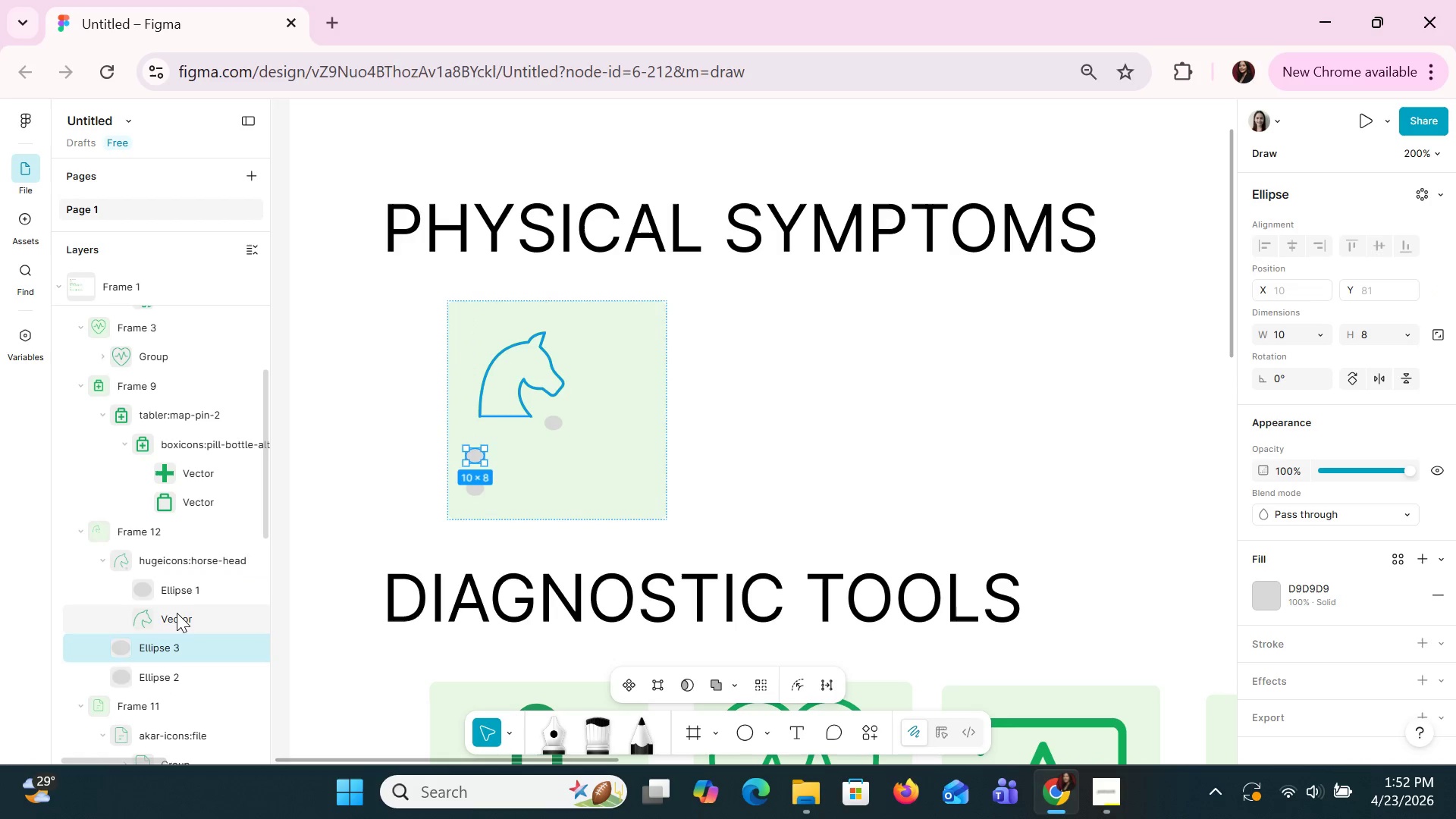 
key(Control+Z)
 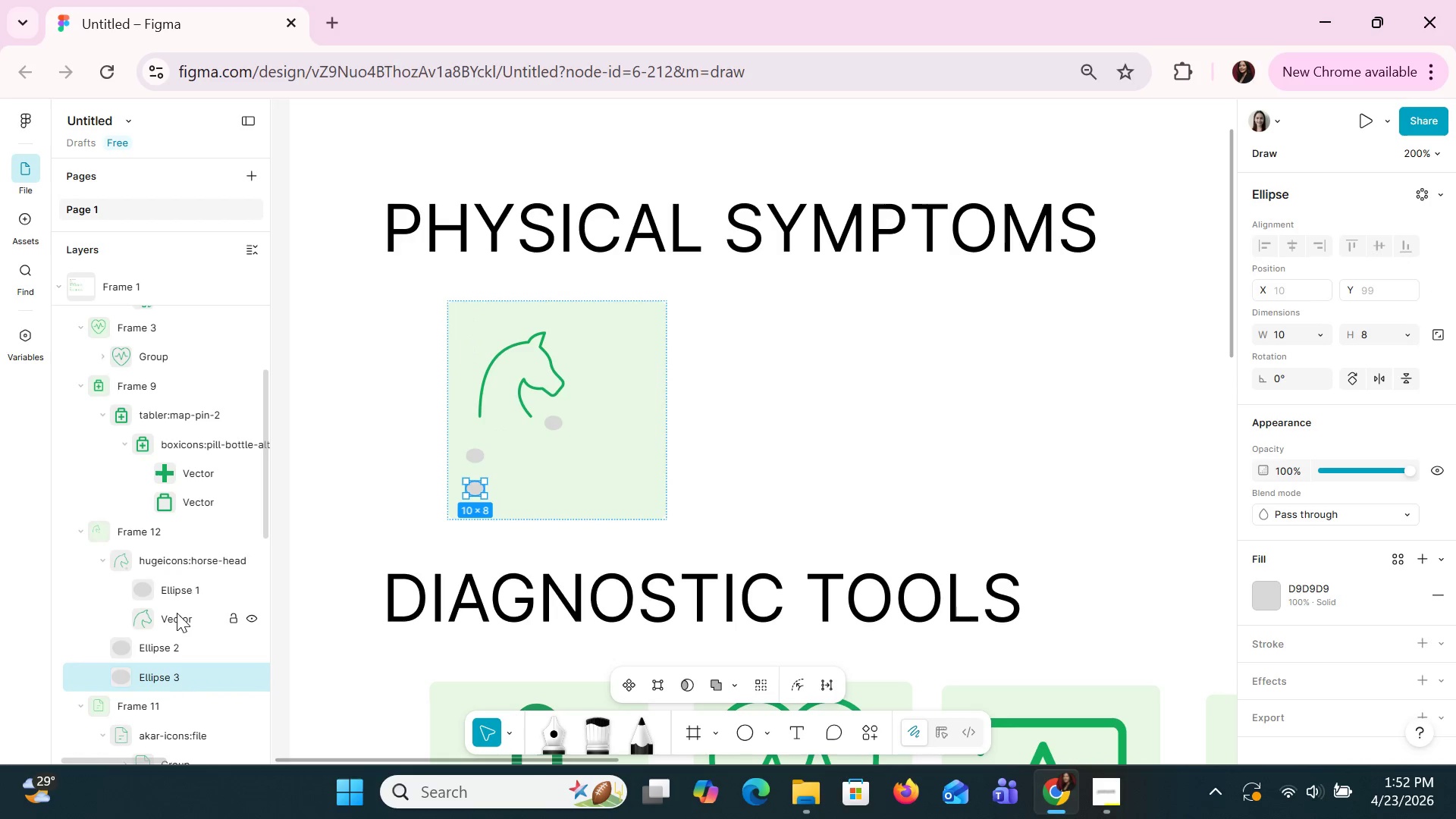 
key(Control+Z)
 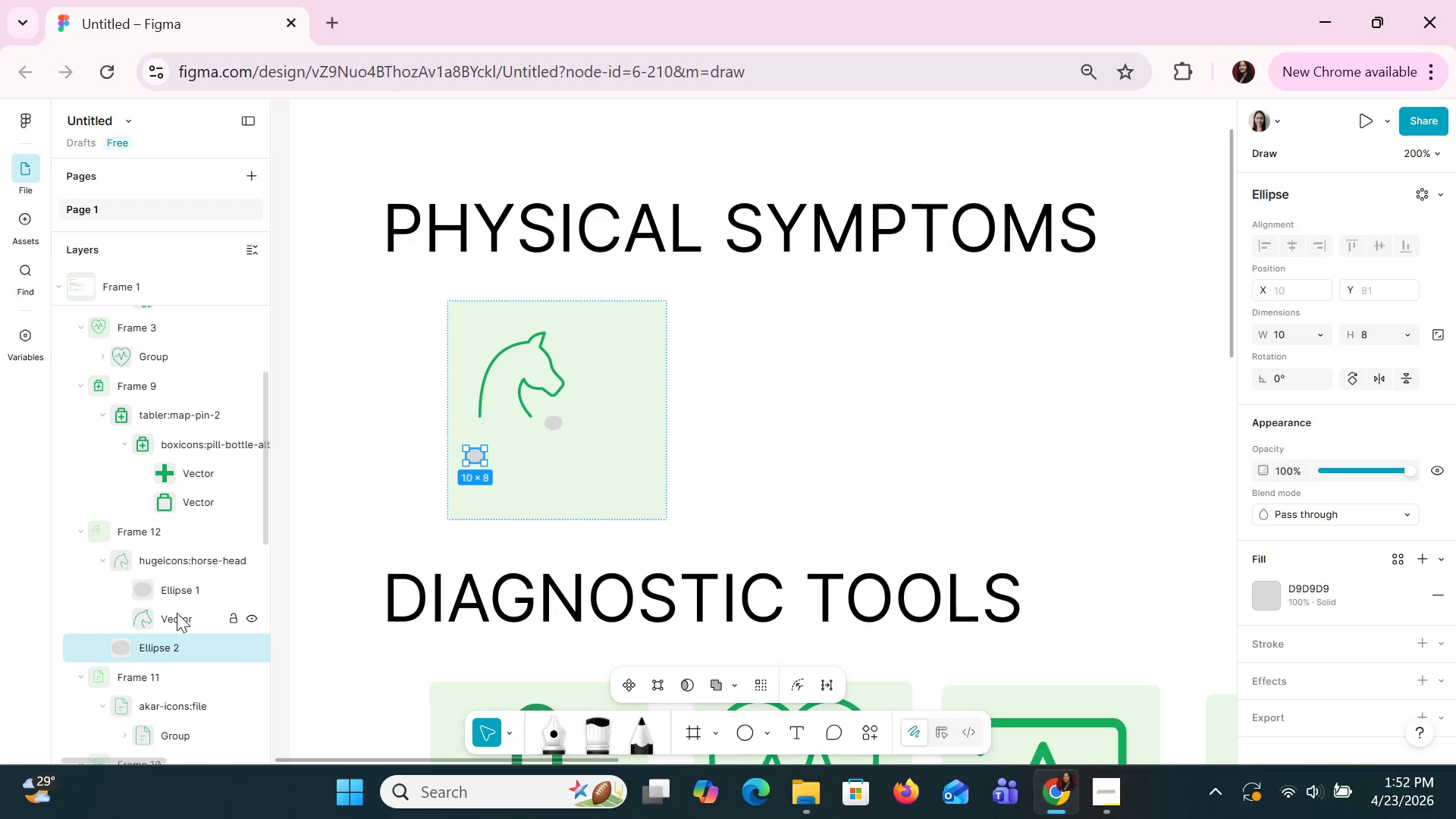 
key(Control+Z)
 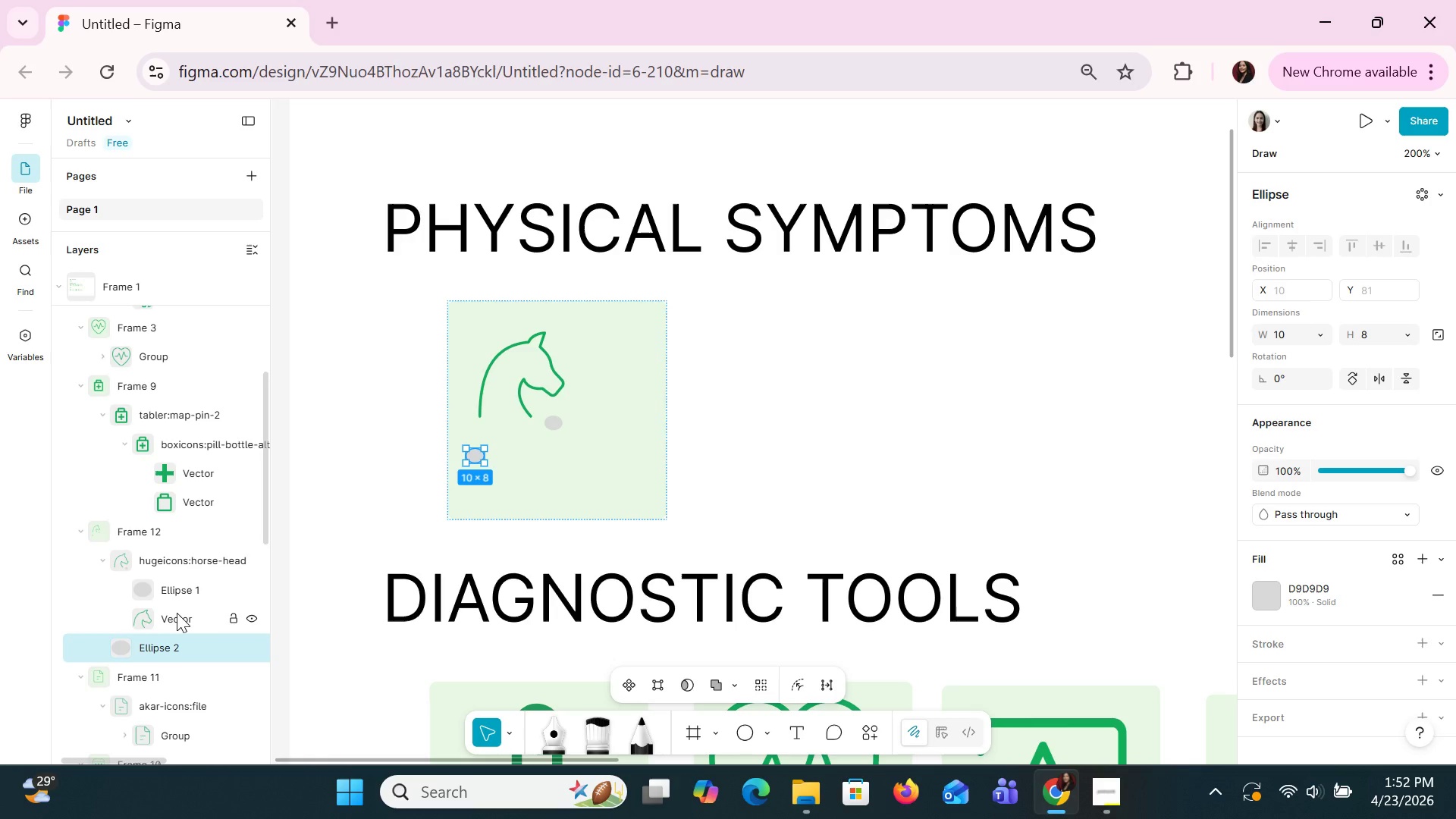 
key(Control+Z)
 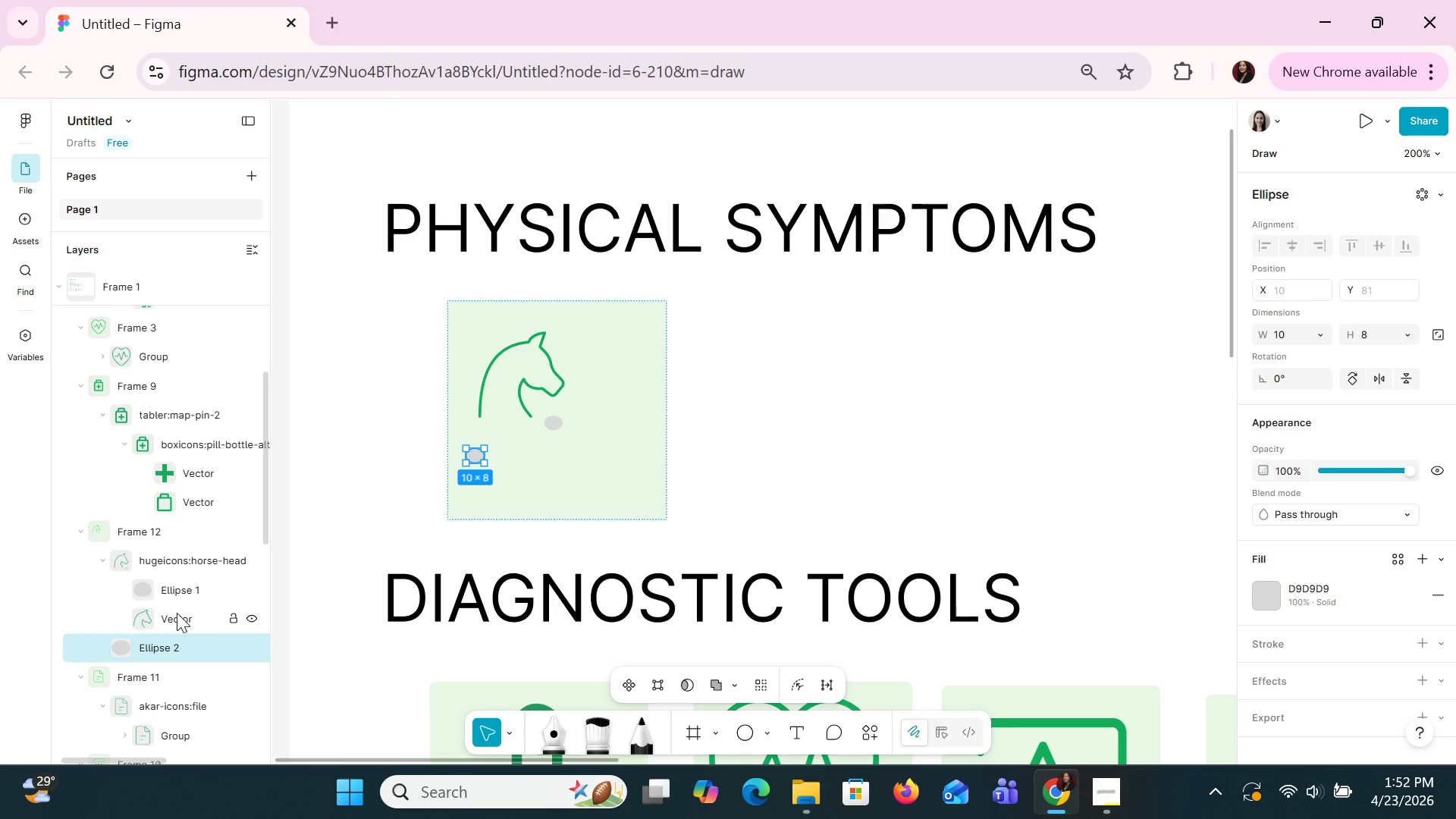 
key(Control+Z)
 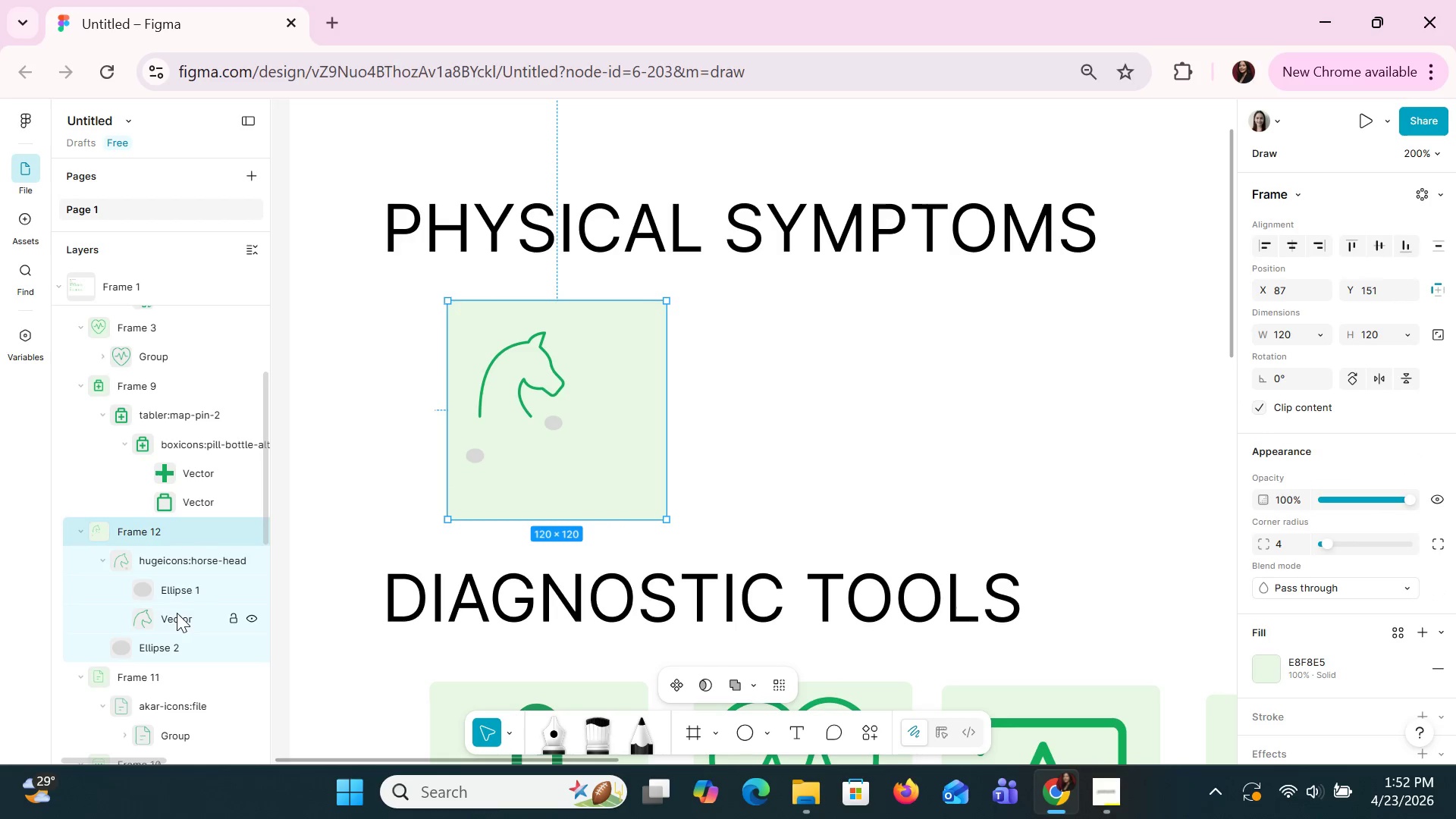 
key(Control+Z)
 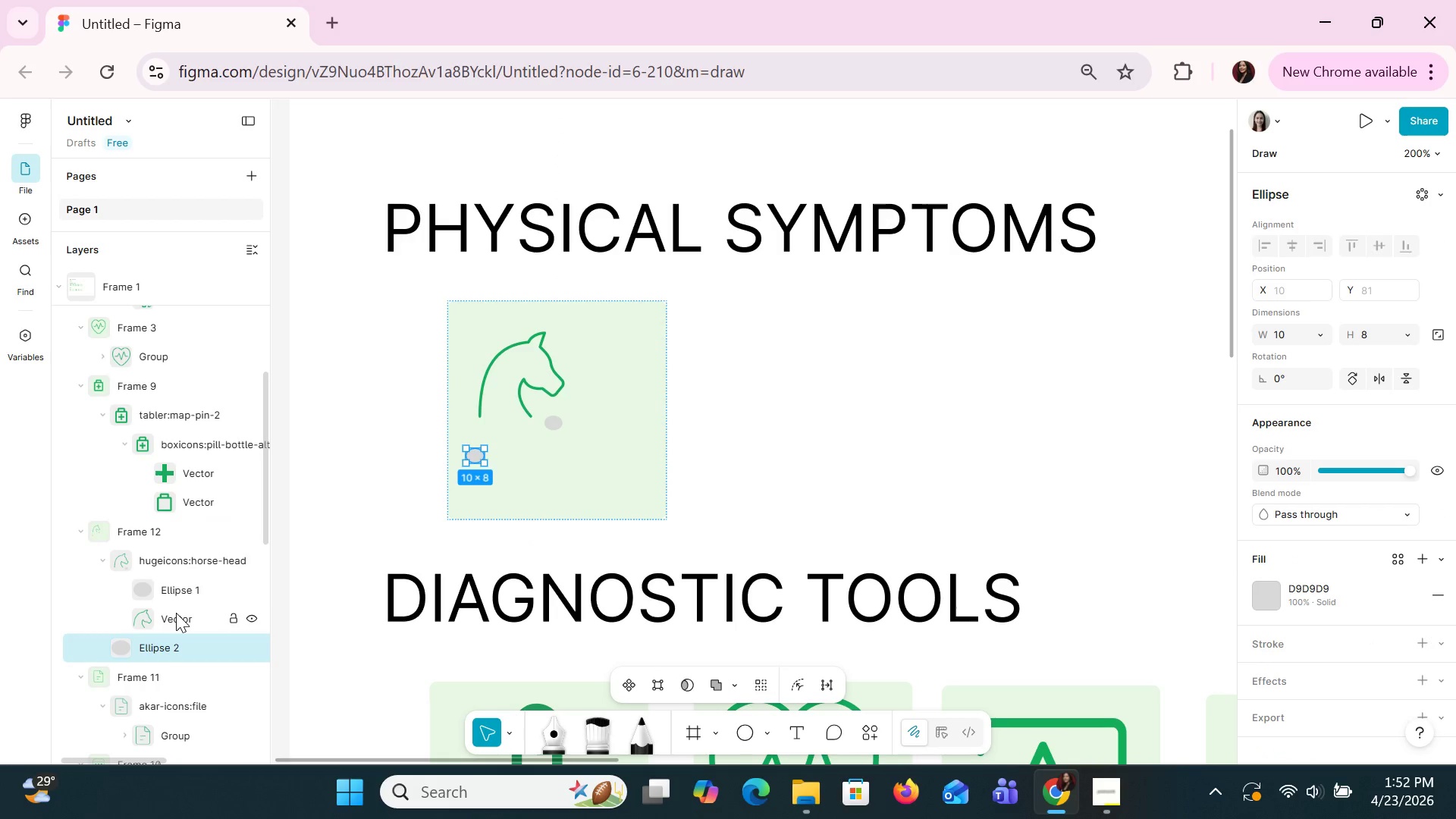 
key(Control+Z)
 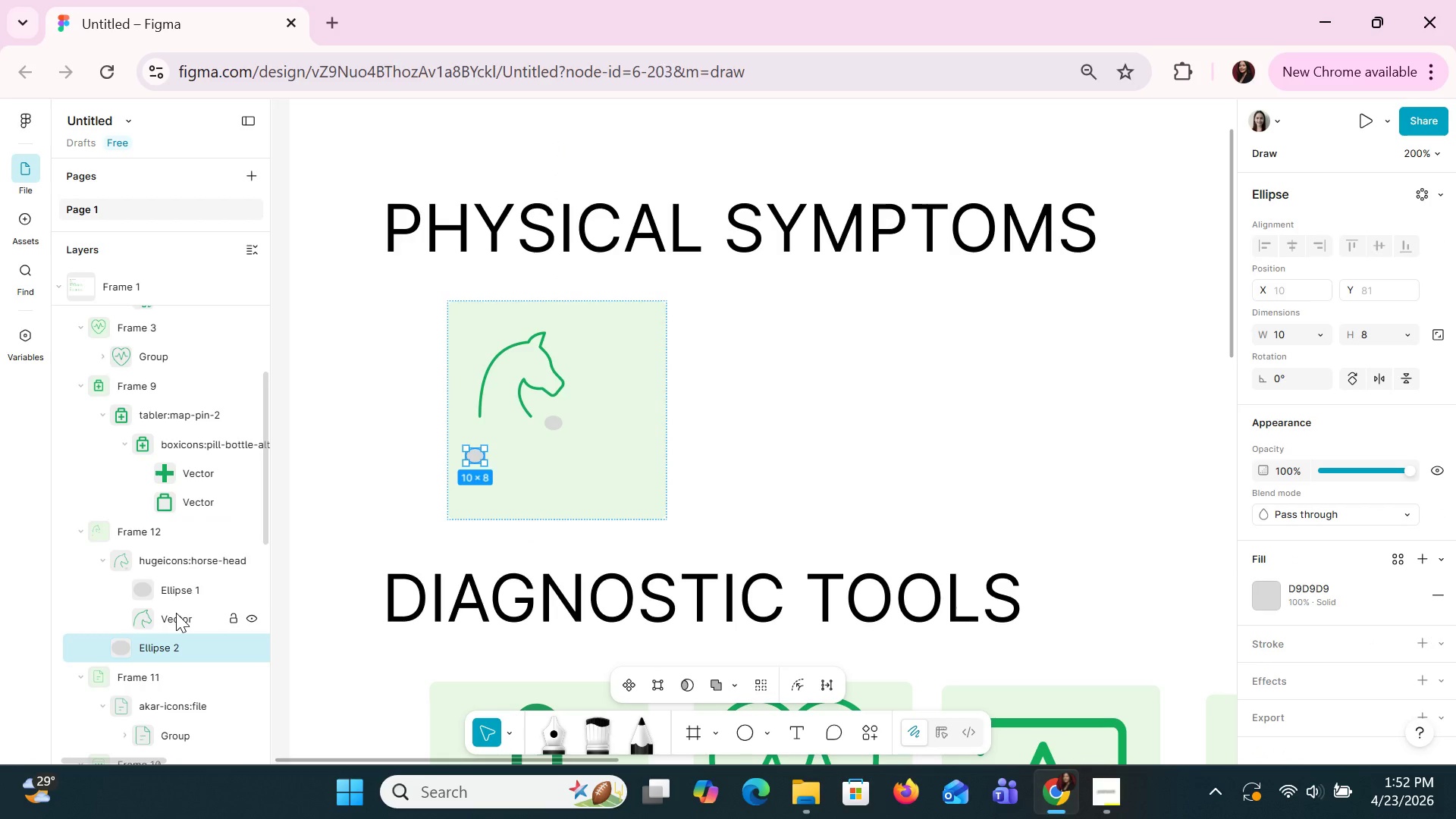 
key(Control+Z)
 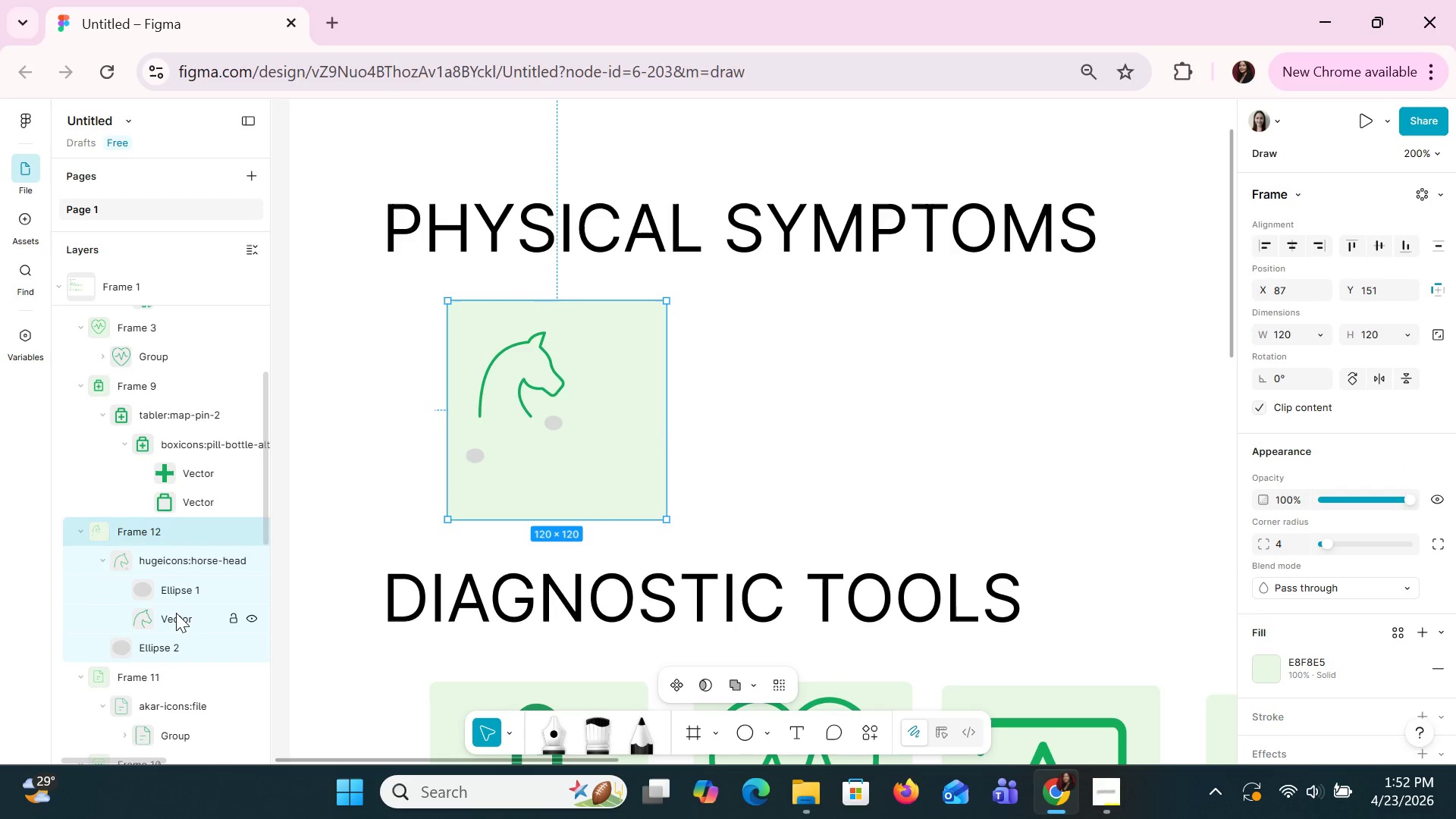 
key(Control+Z)
 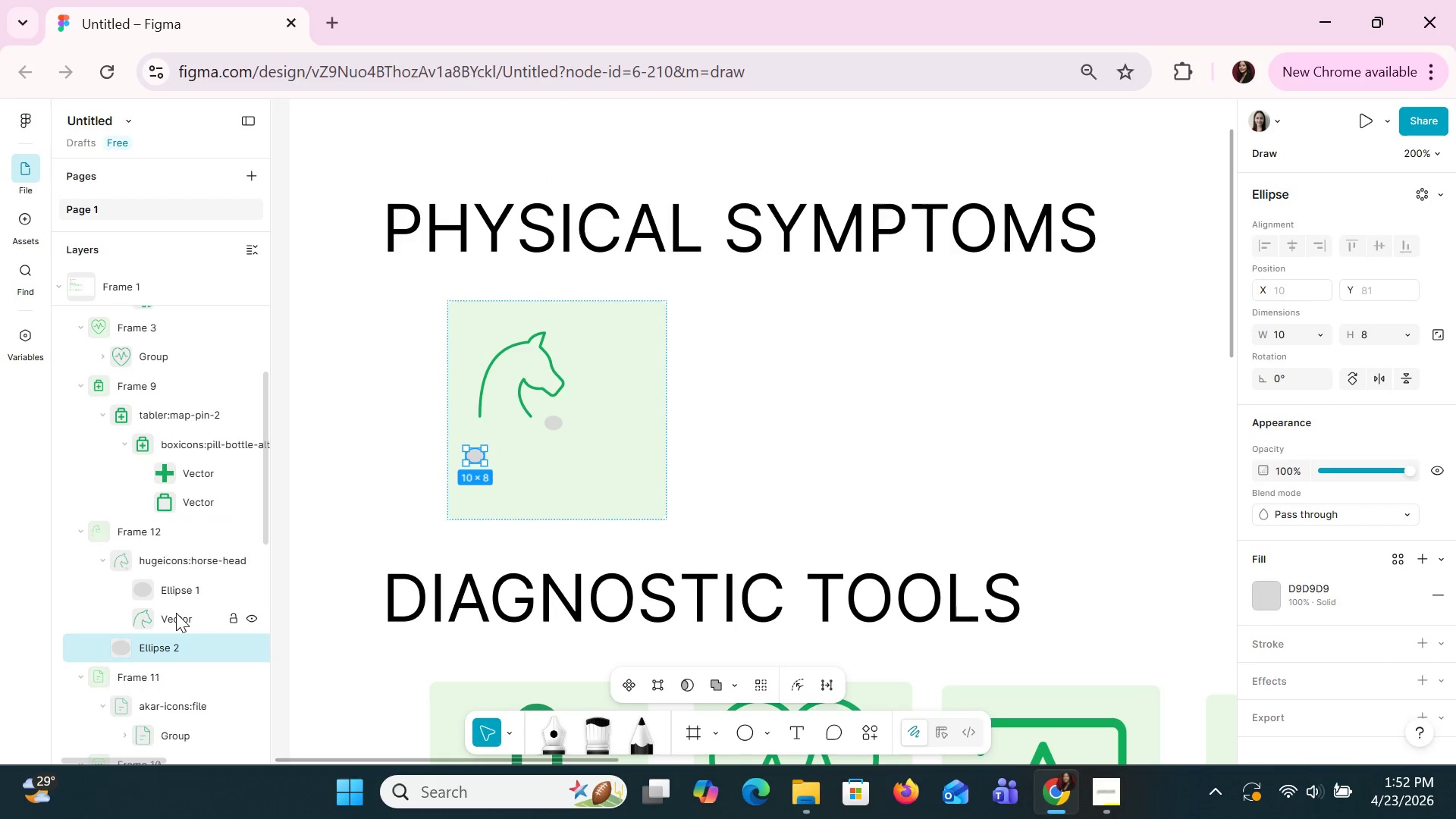 
key(Control+Z)
 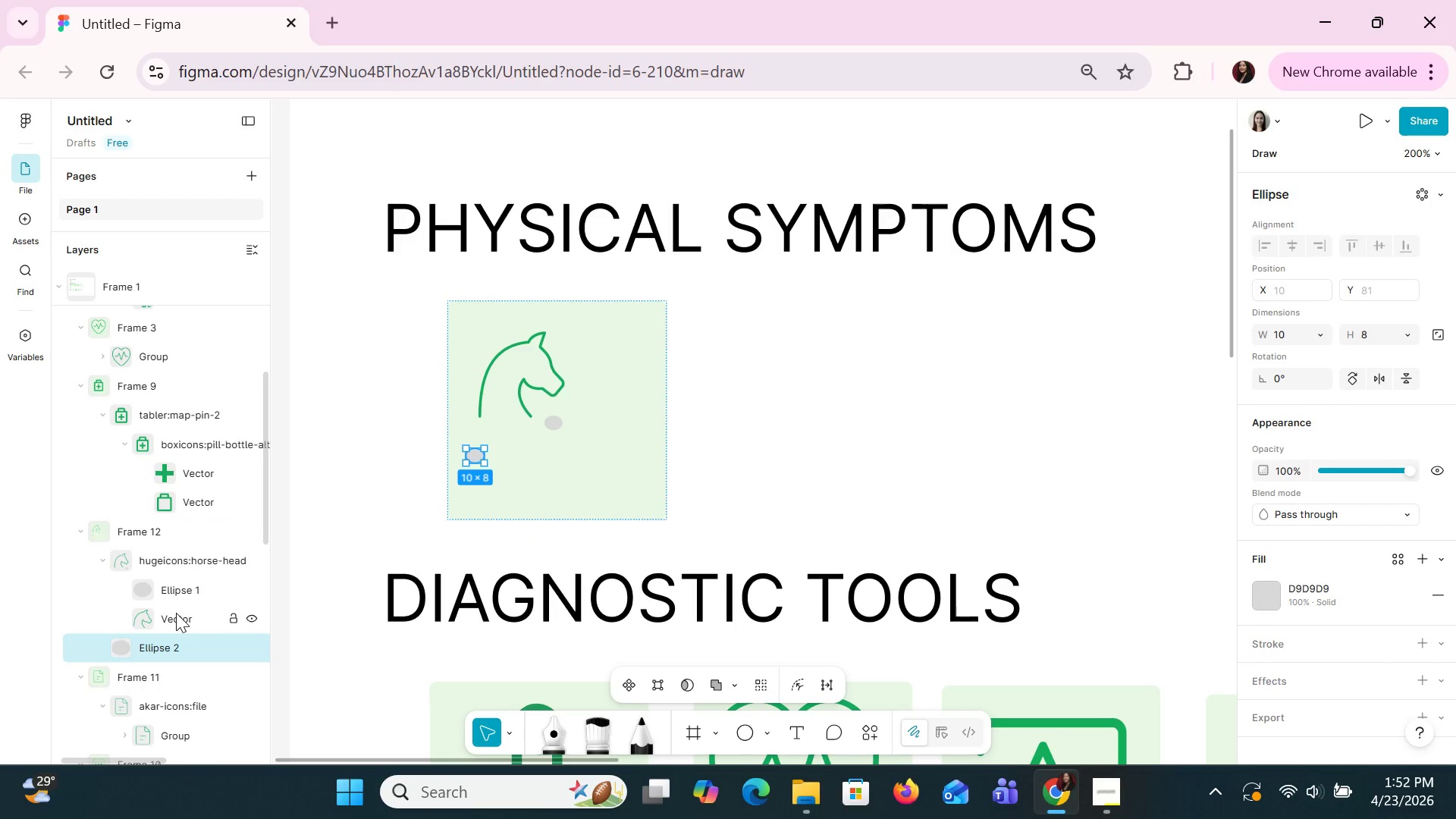 
key(Control+Z)
 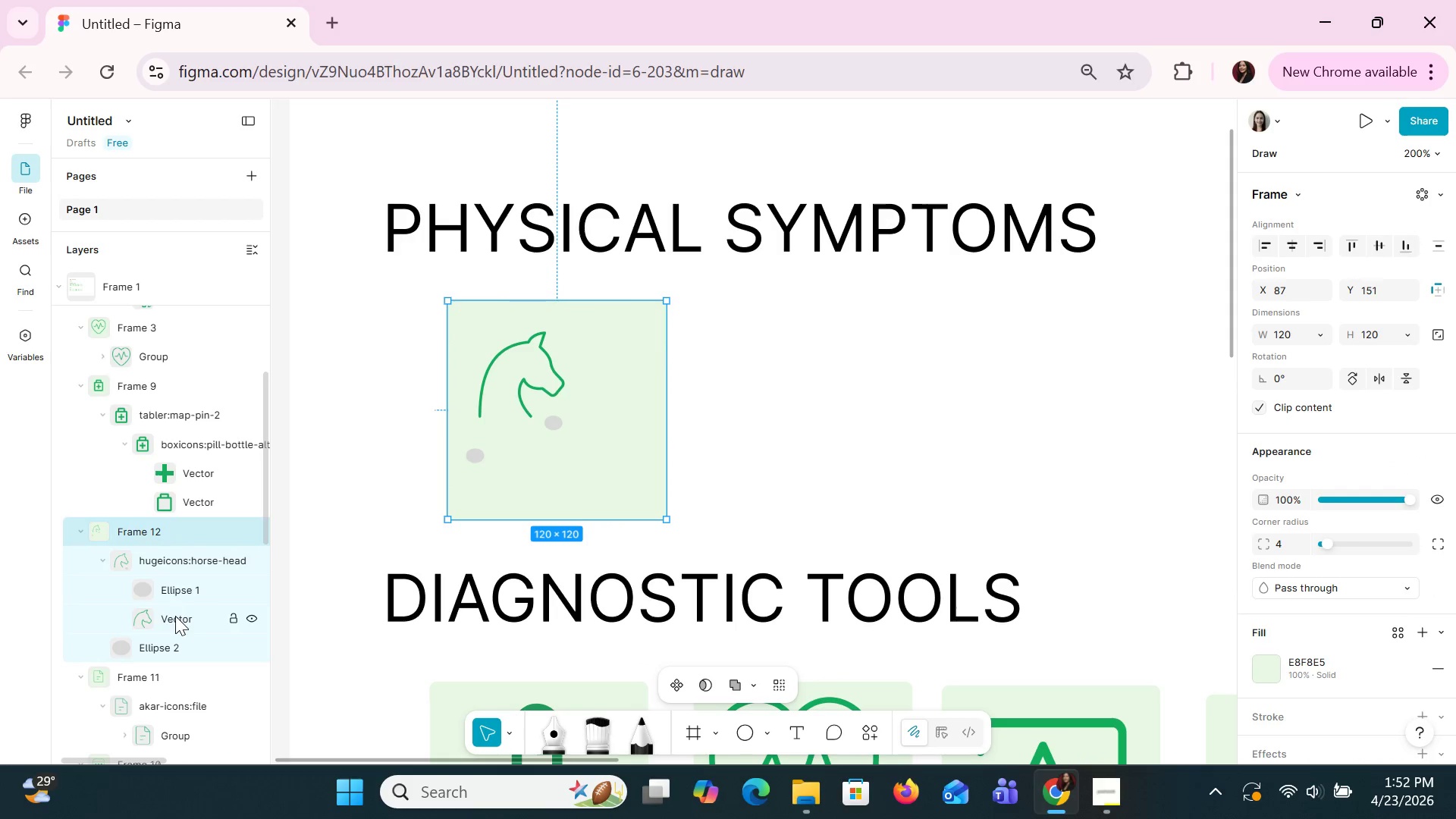 
key(Control+Z)
 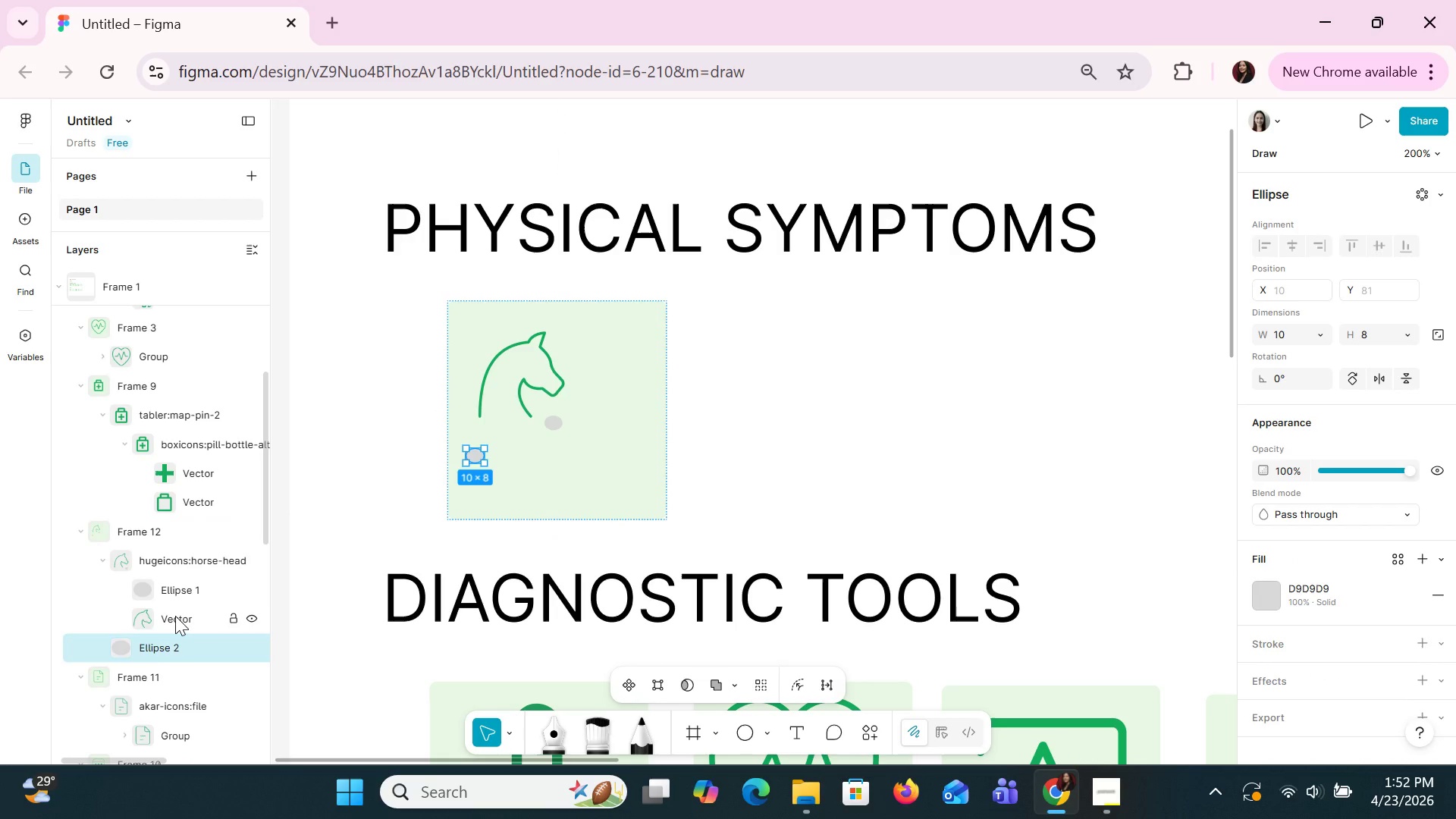 
key(Control+Z)
 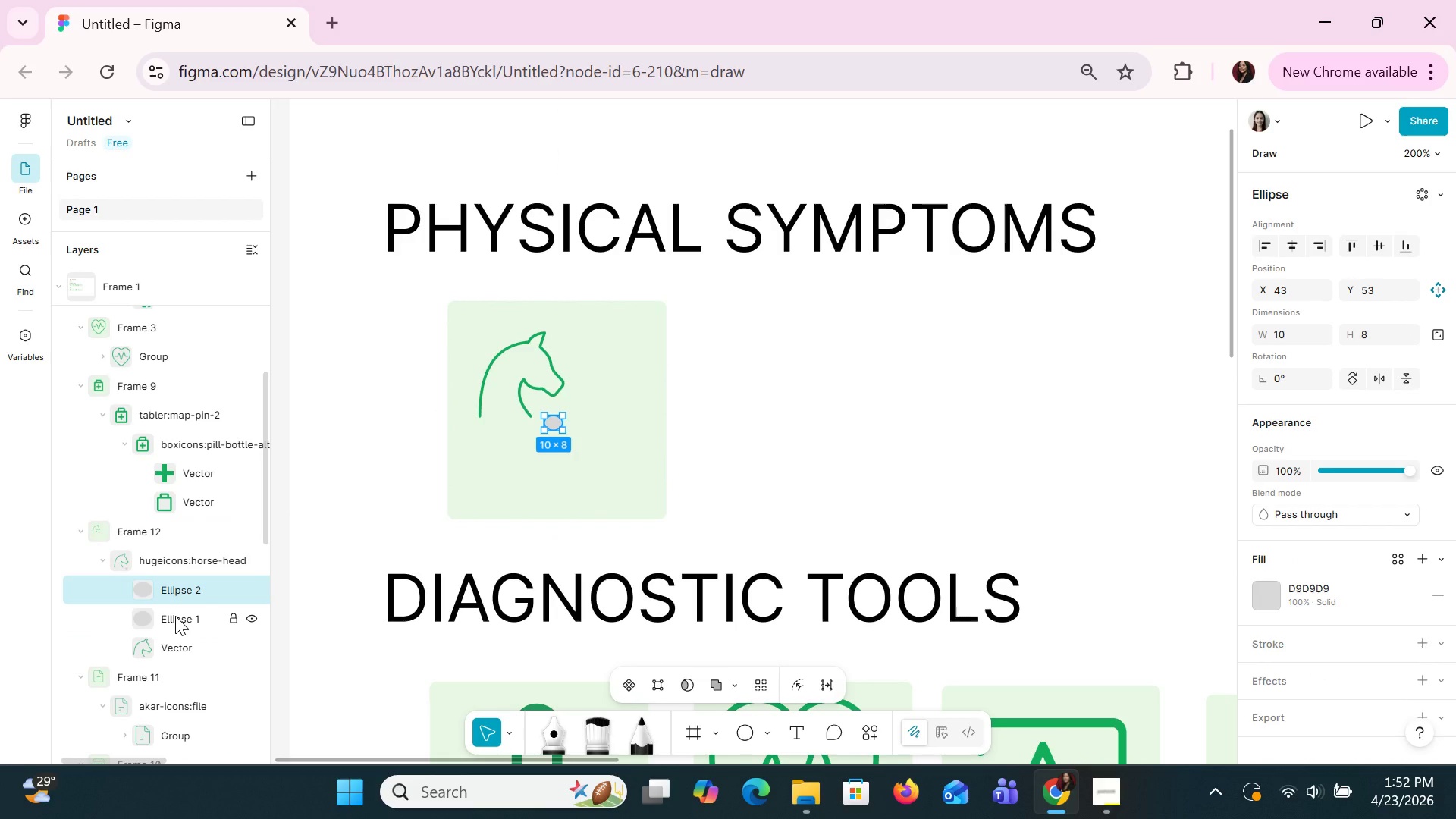 
left_click([175, 616])
 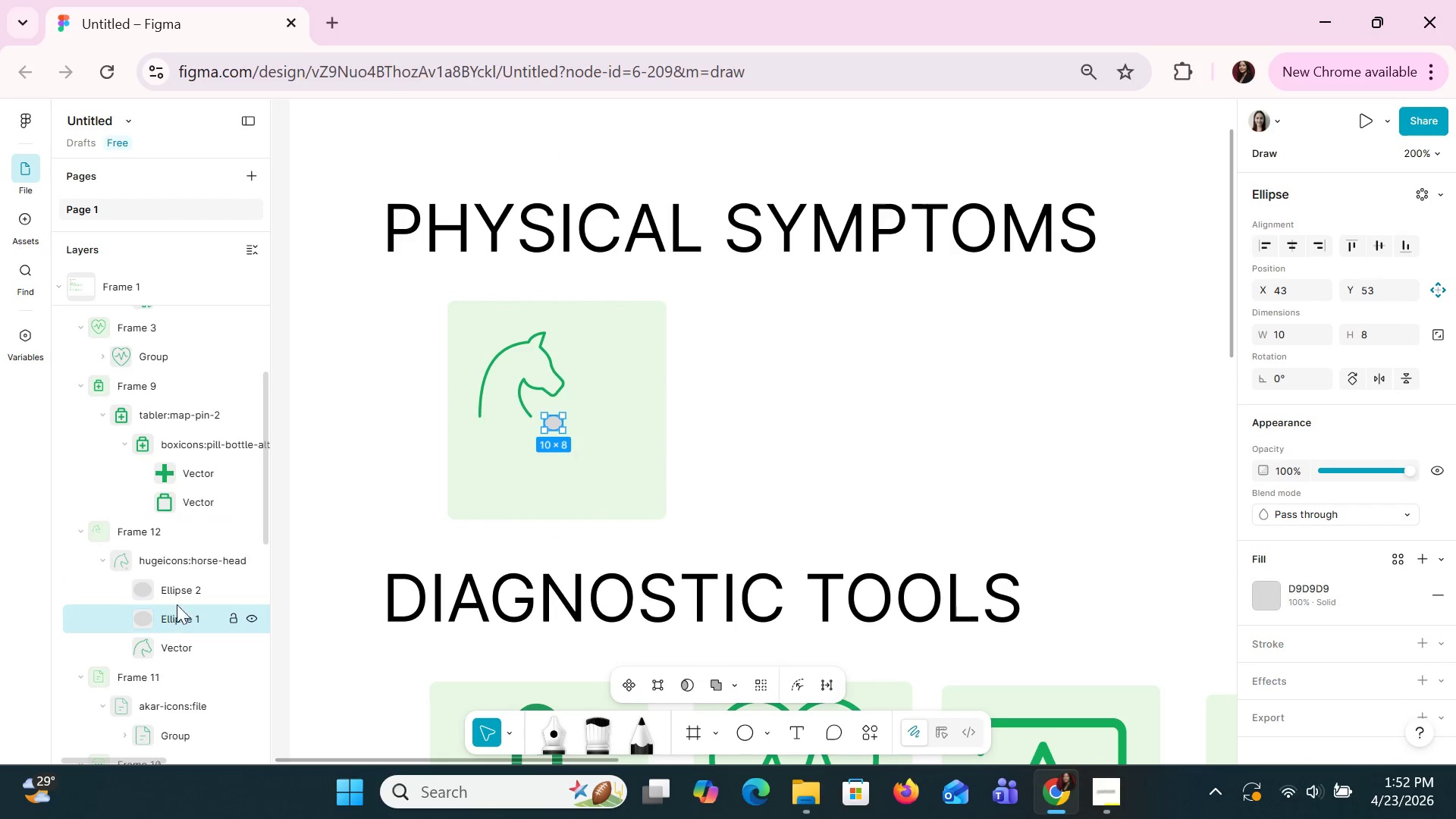 
left_click([177, 588])
 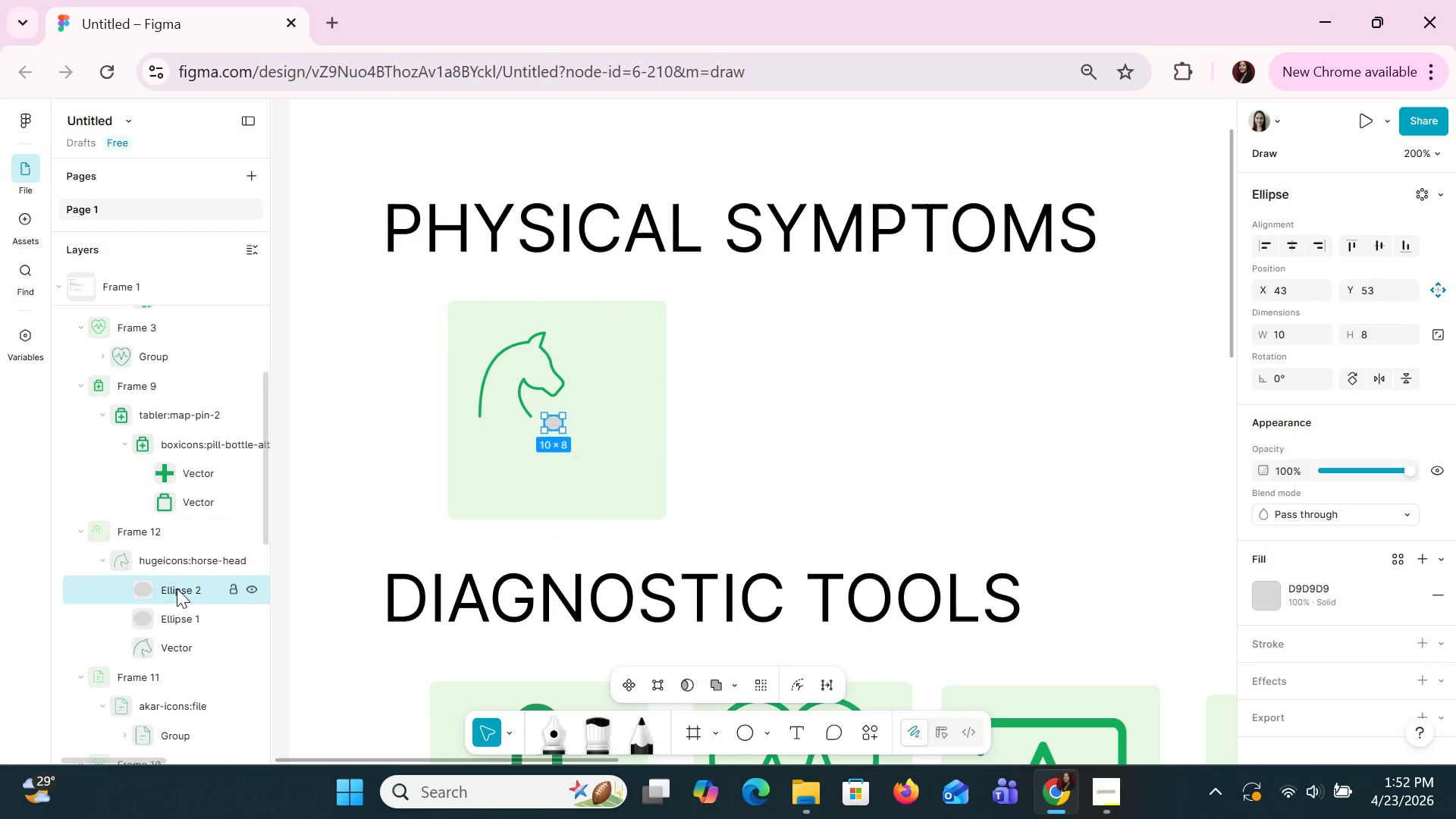 
key(Delete)
 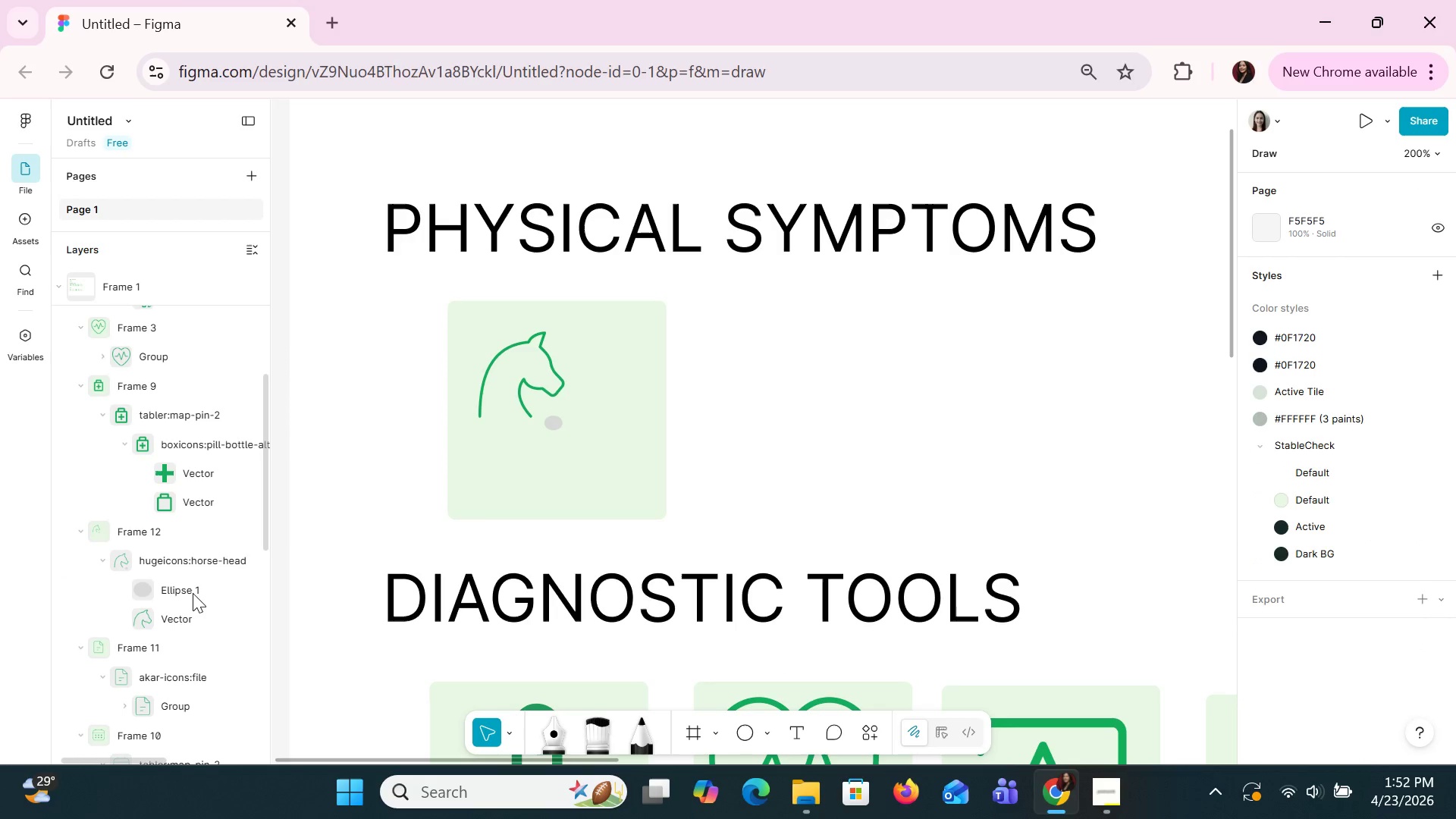 
left_click([198, 601])
 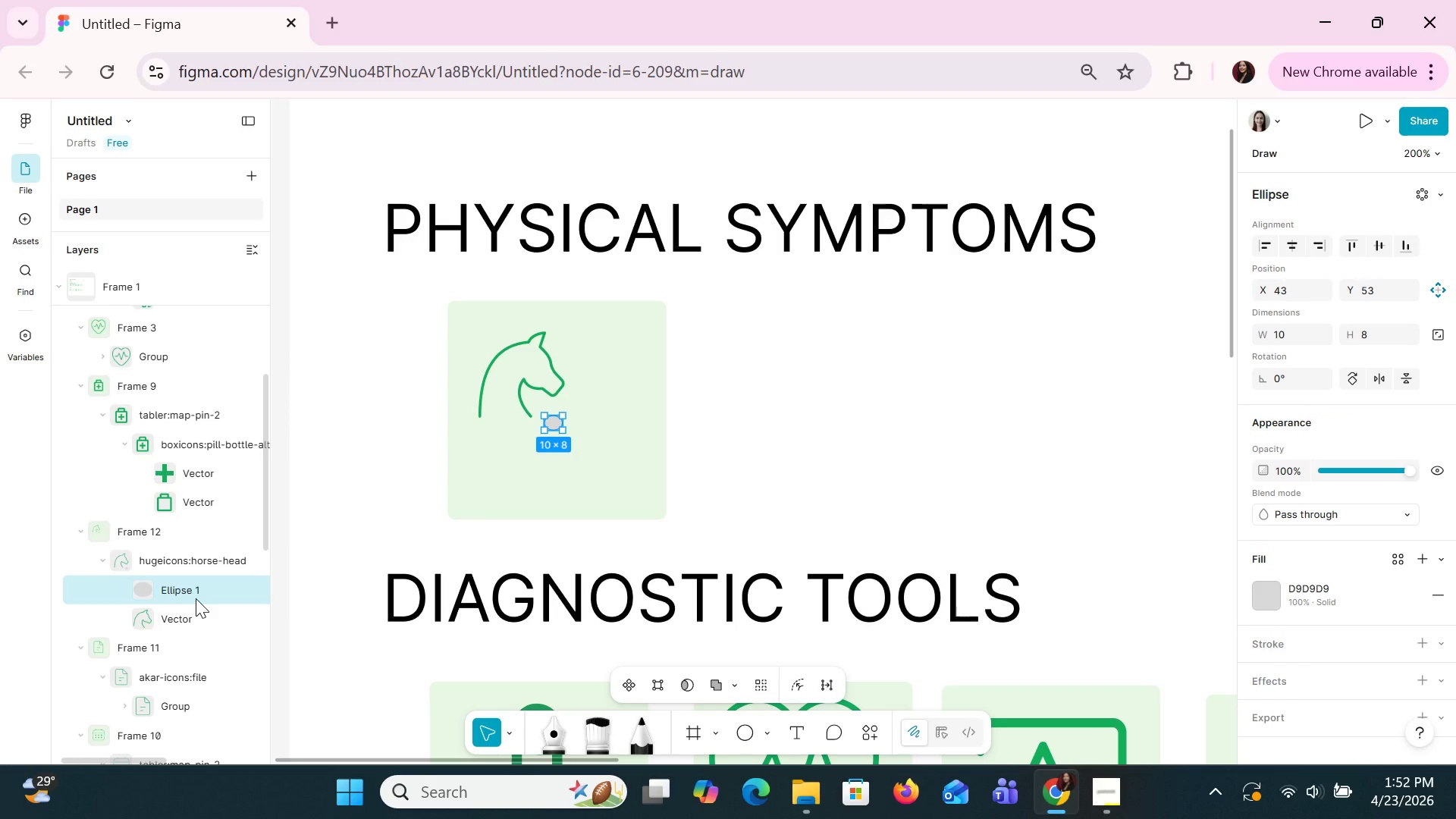 
wait(11.59)
 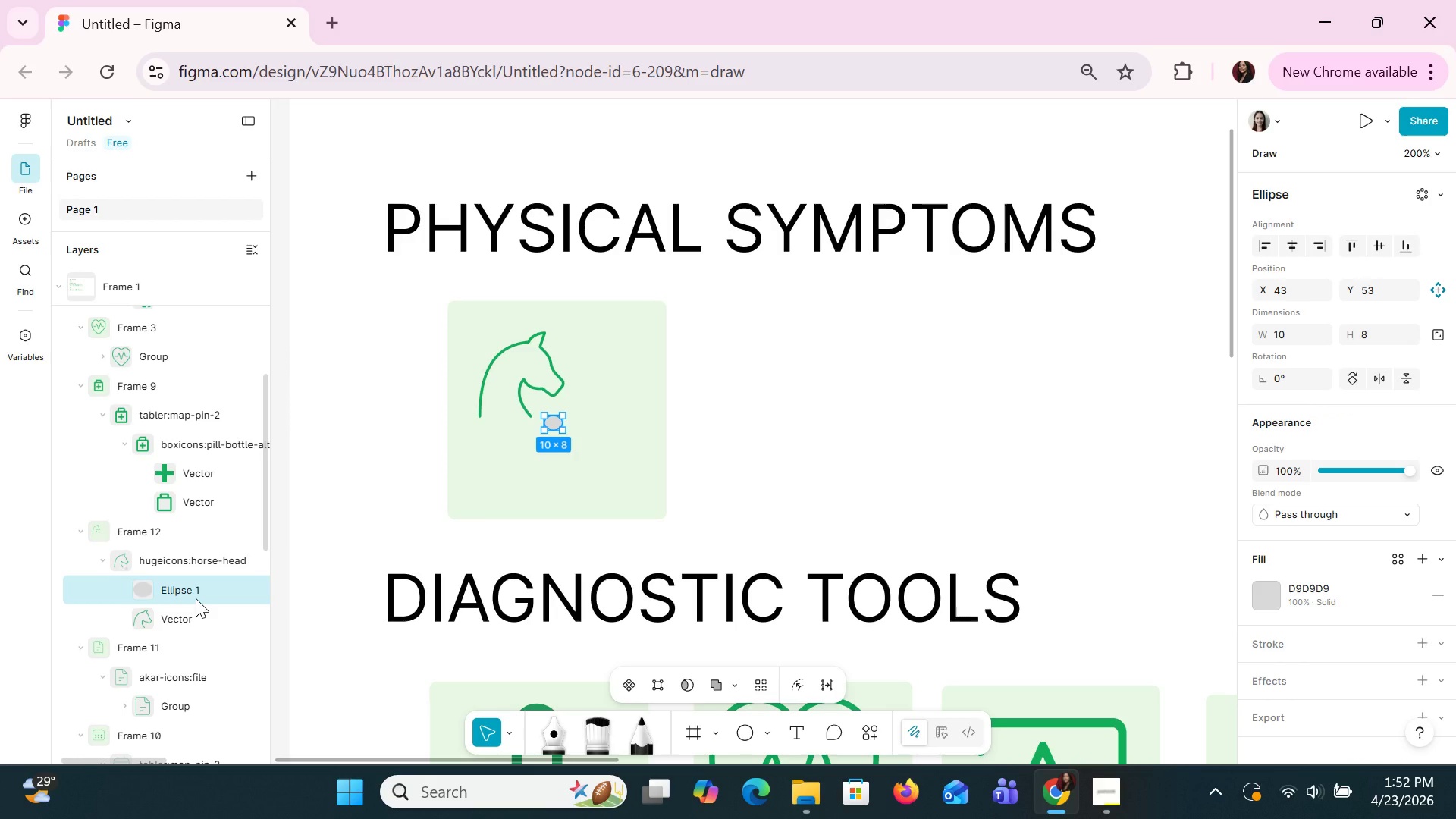 
key(Delete)
 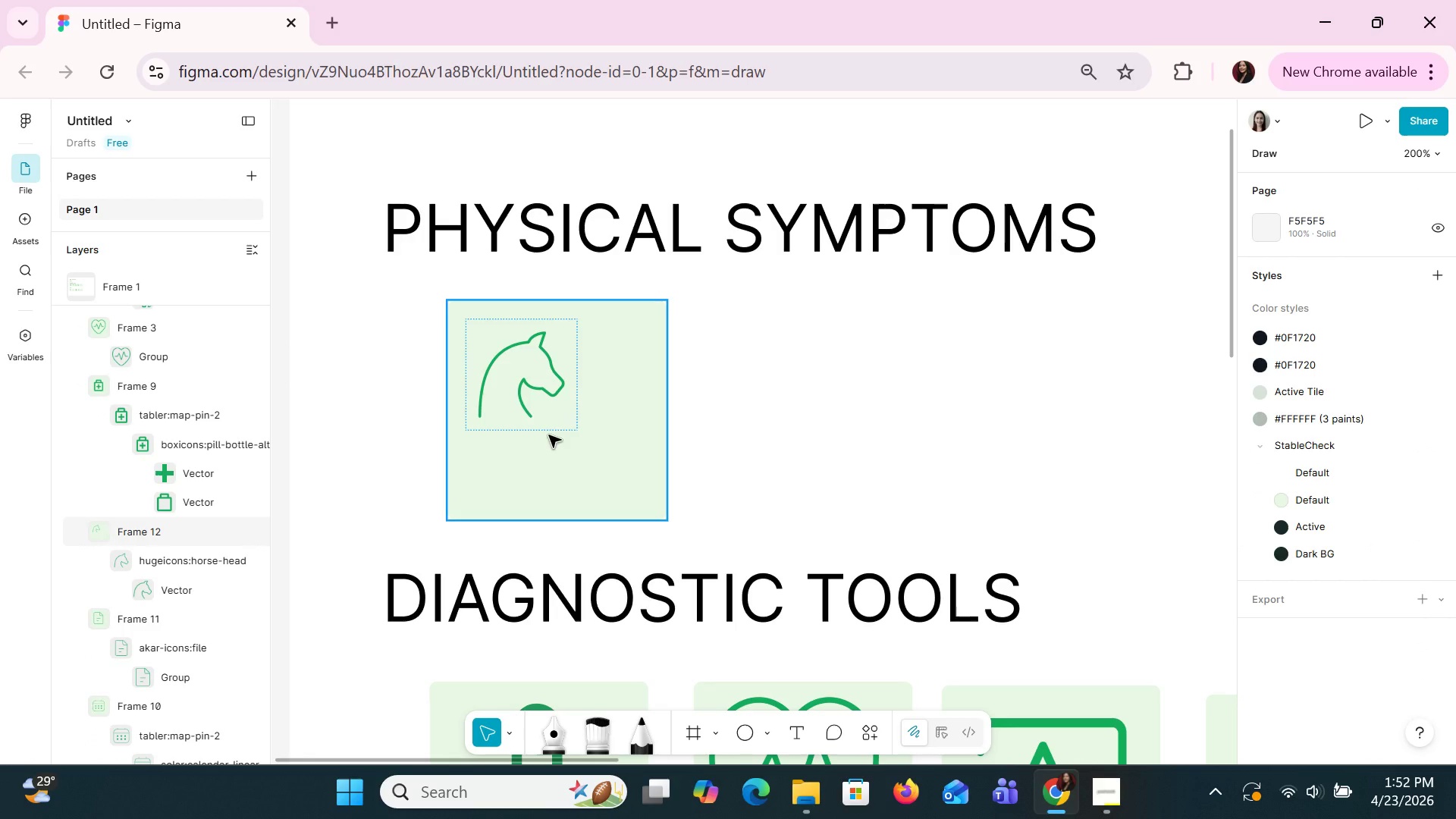 
left_click([546, 426])
 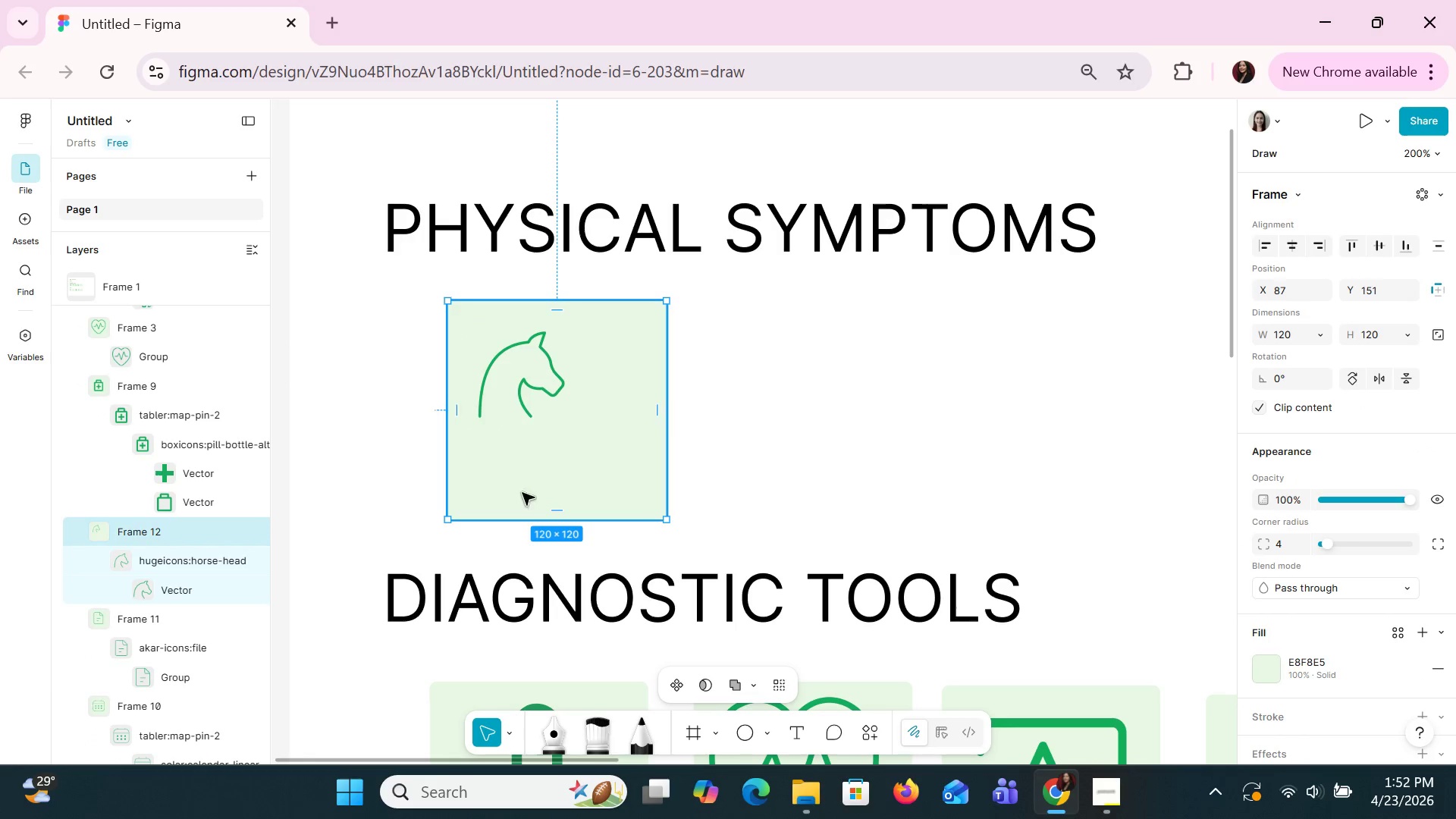 
left_click([555, 727])
 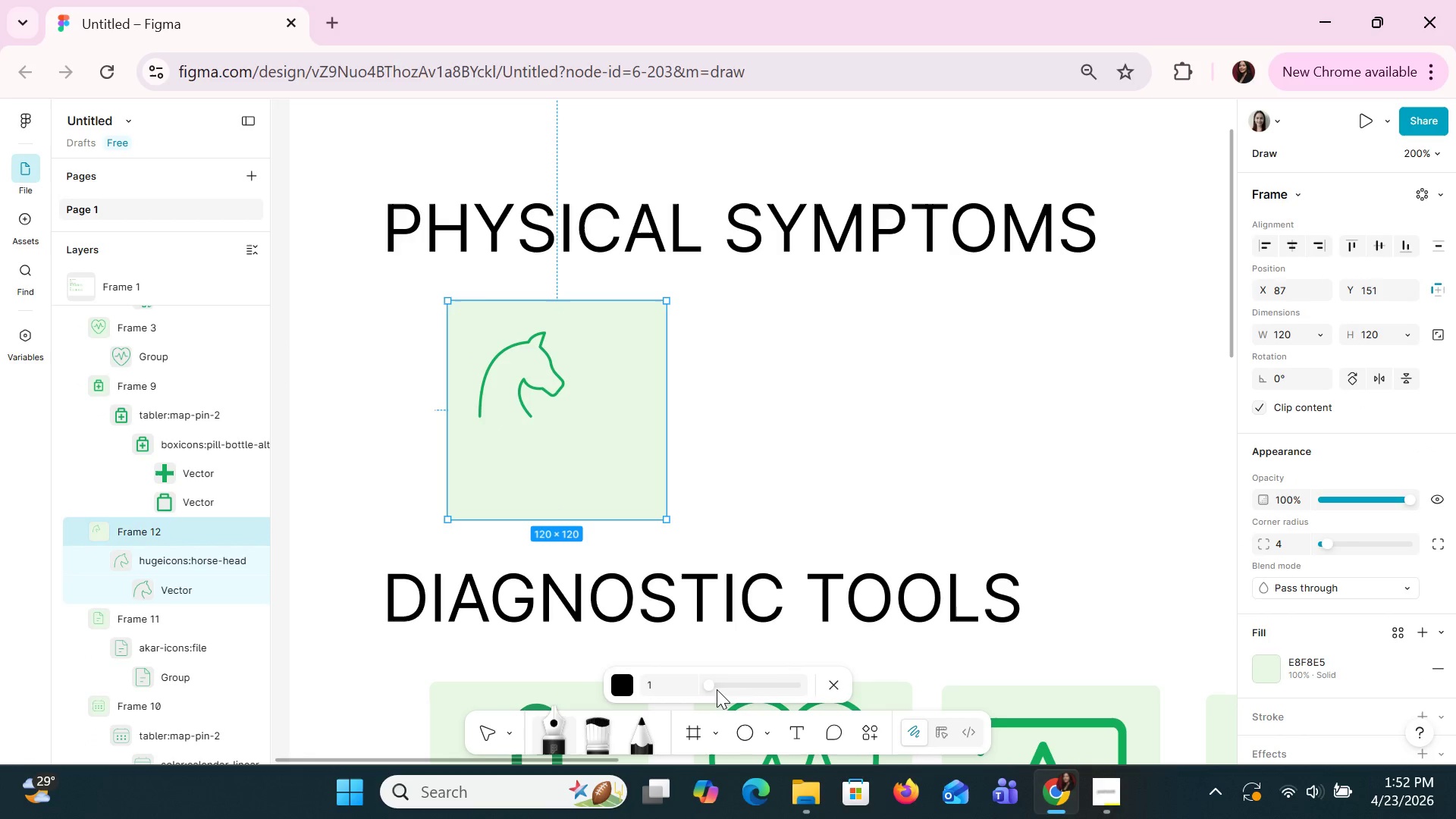 
left_click([718, 688])
 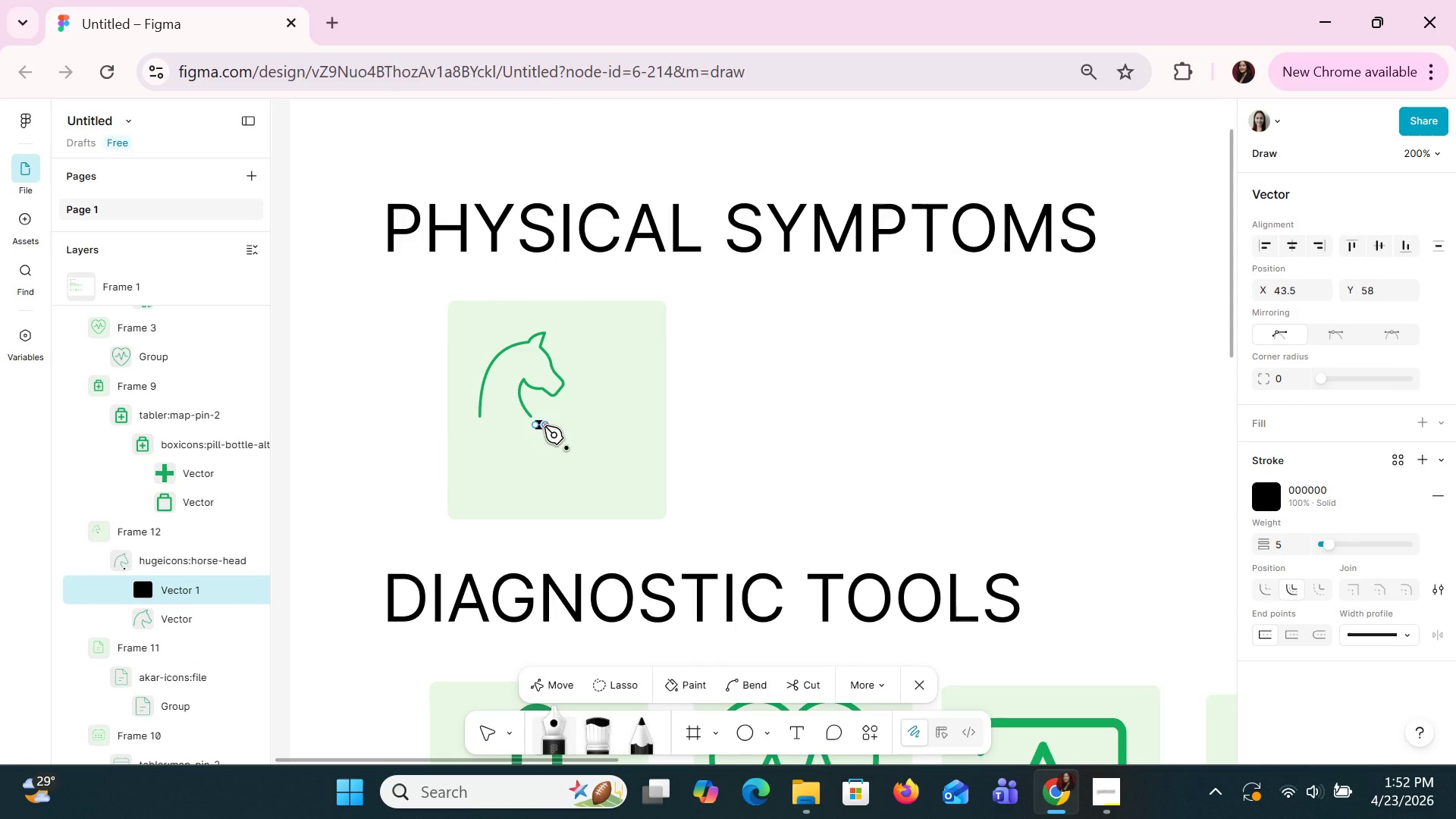 
wait(7.58)
 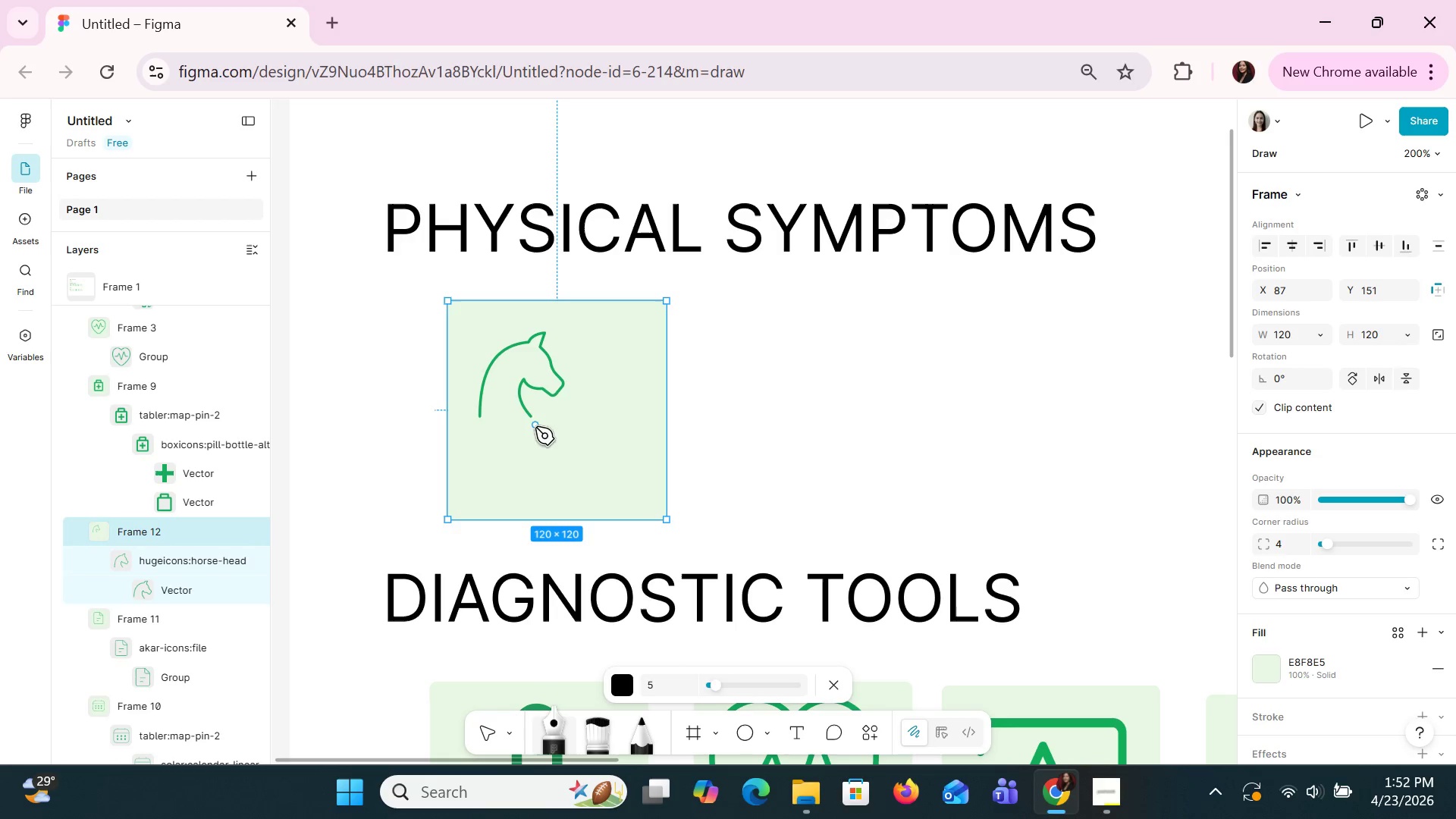 
left_click([482, 736])
 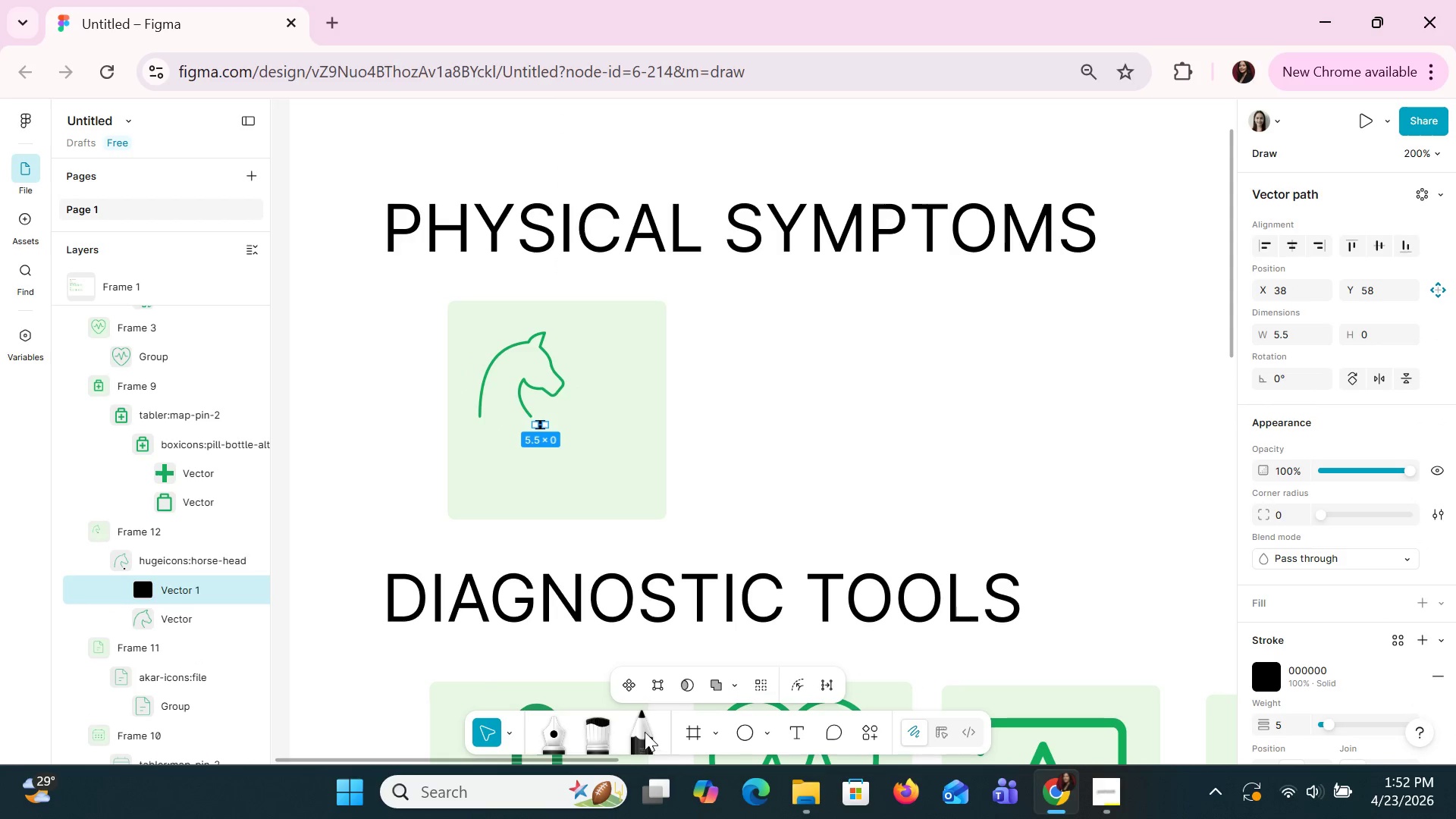 
left_click([551, 737])
 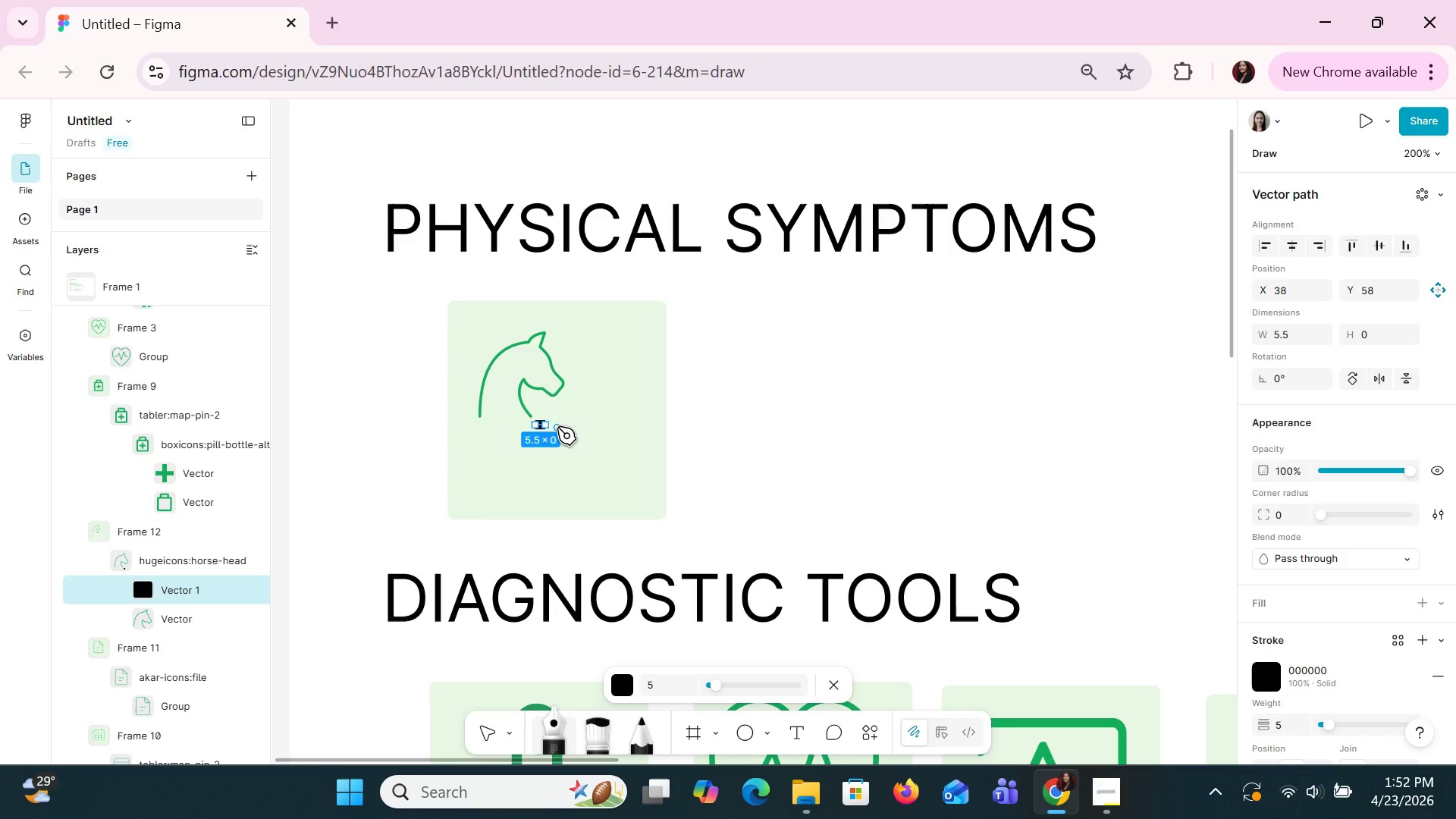 
left_click([555, 426])
 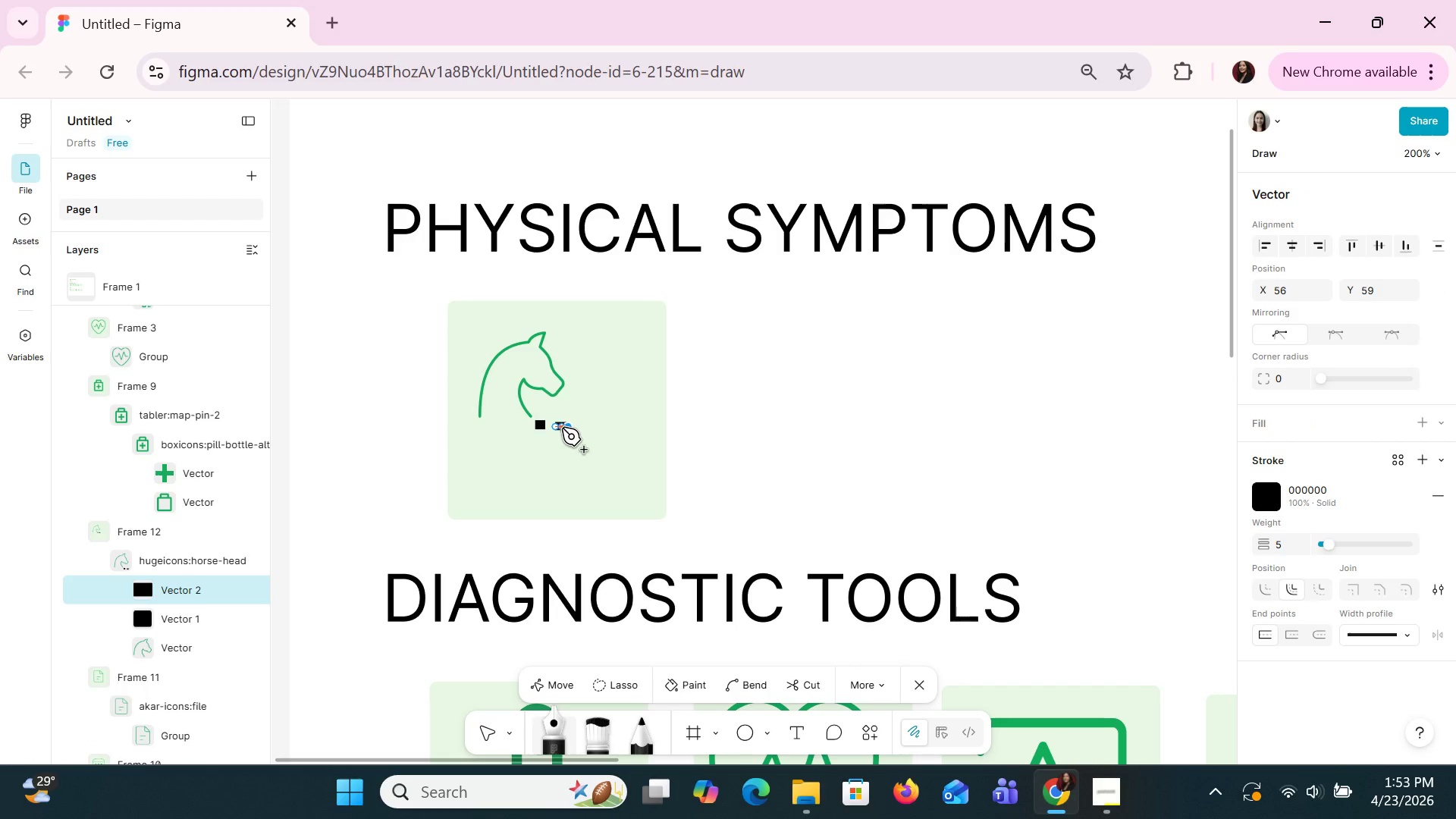 
wait(9.0)
 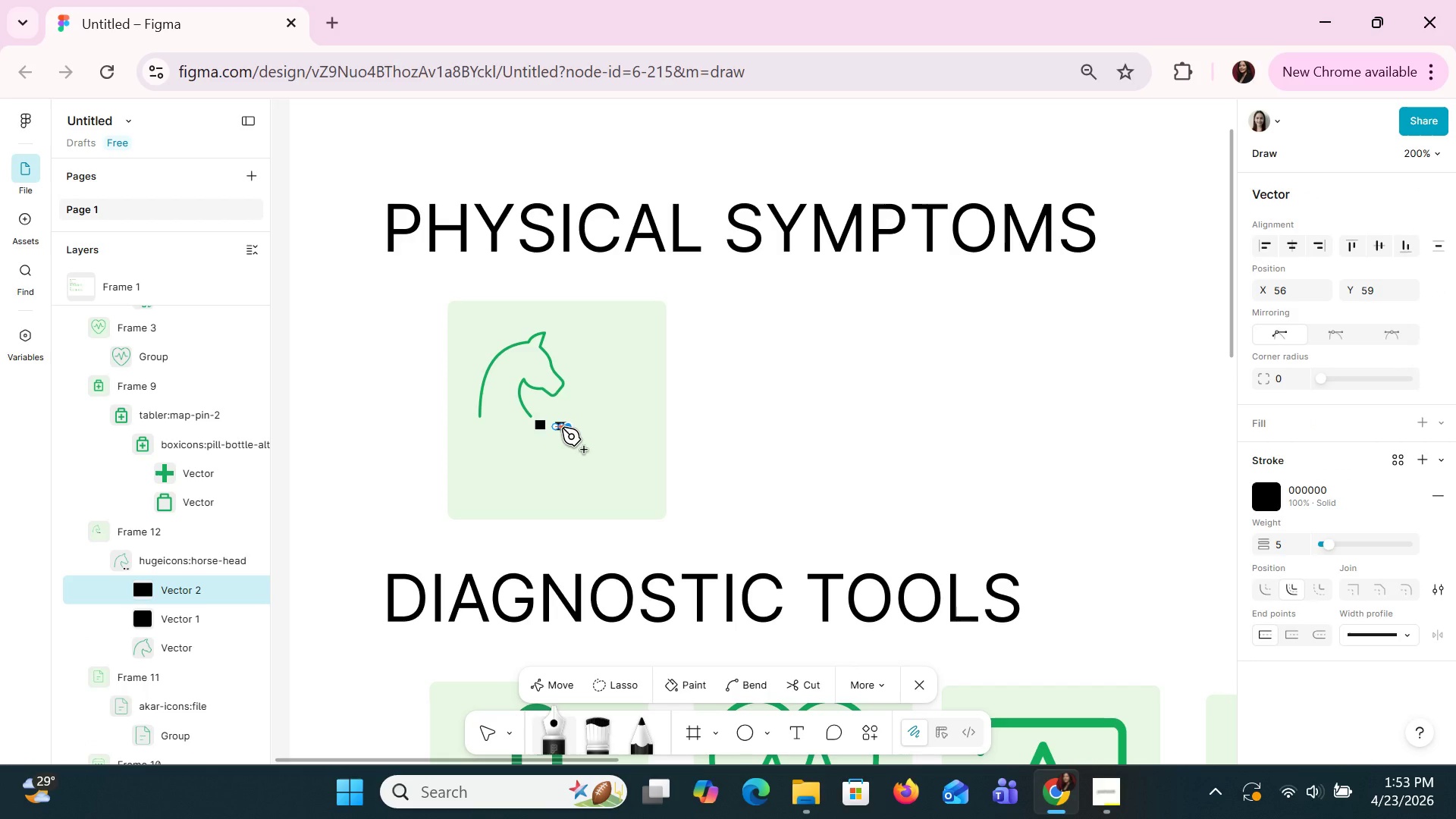 
left_click([487, 726])
 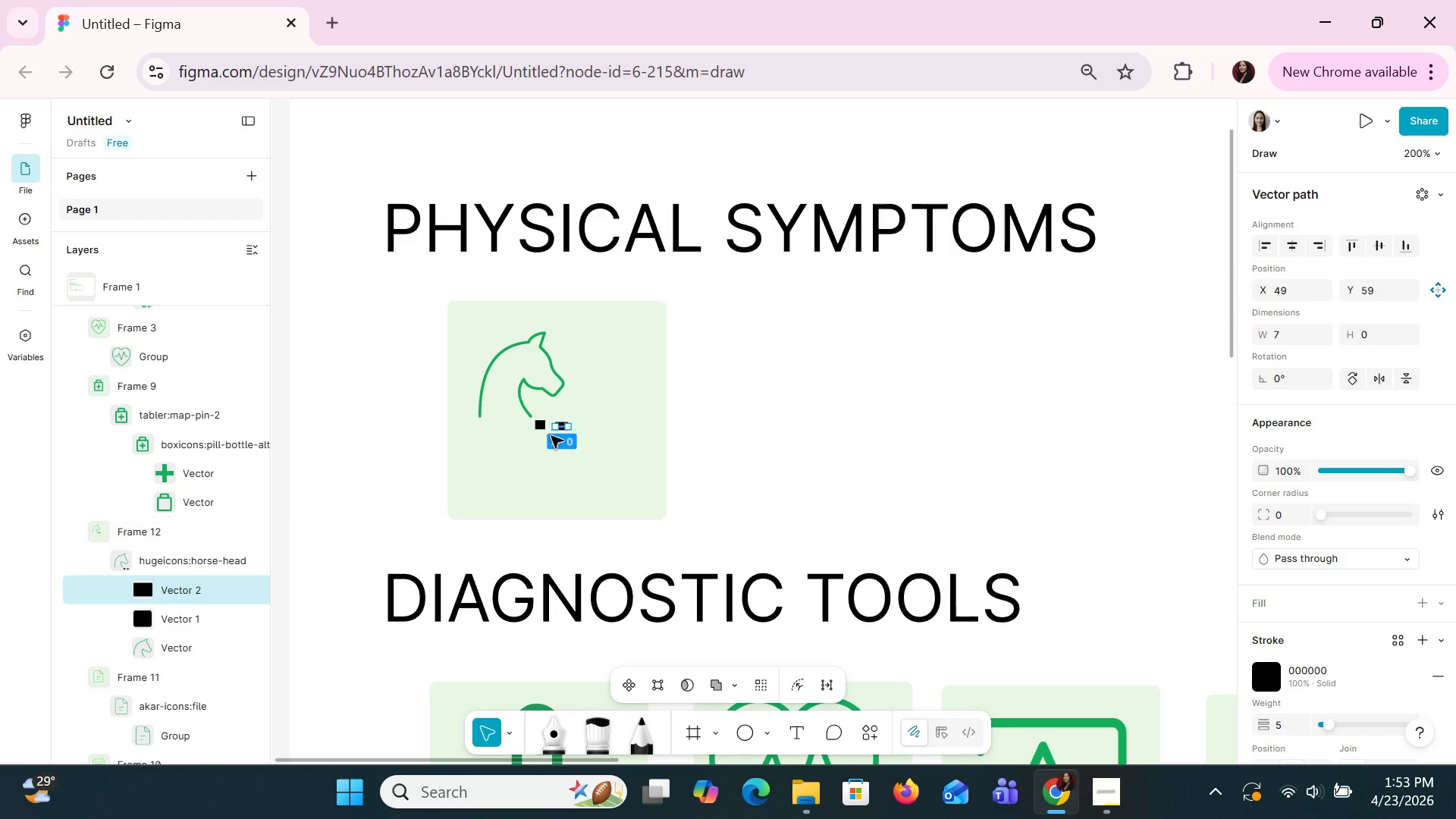 
left_click([830, 376])
 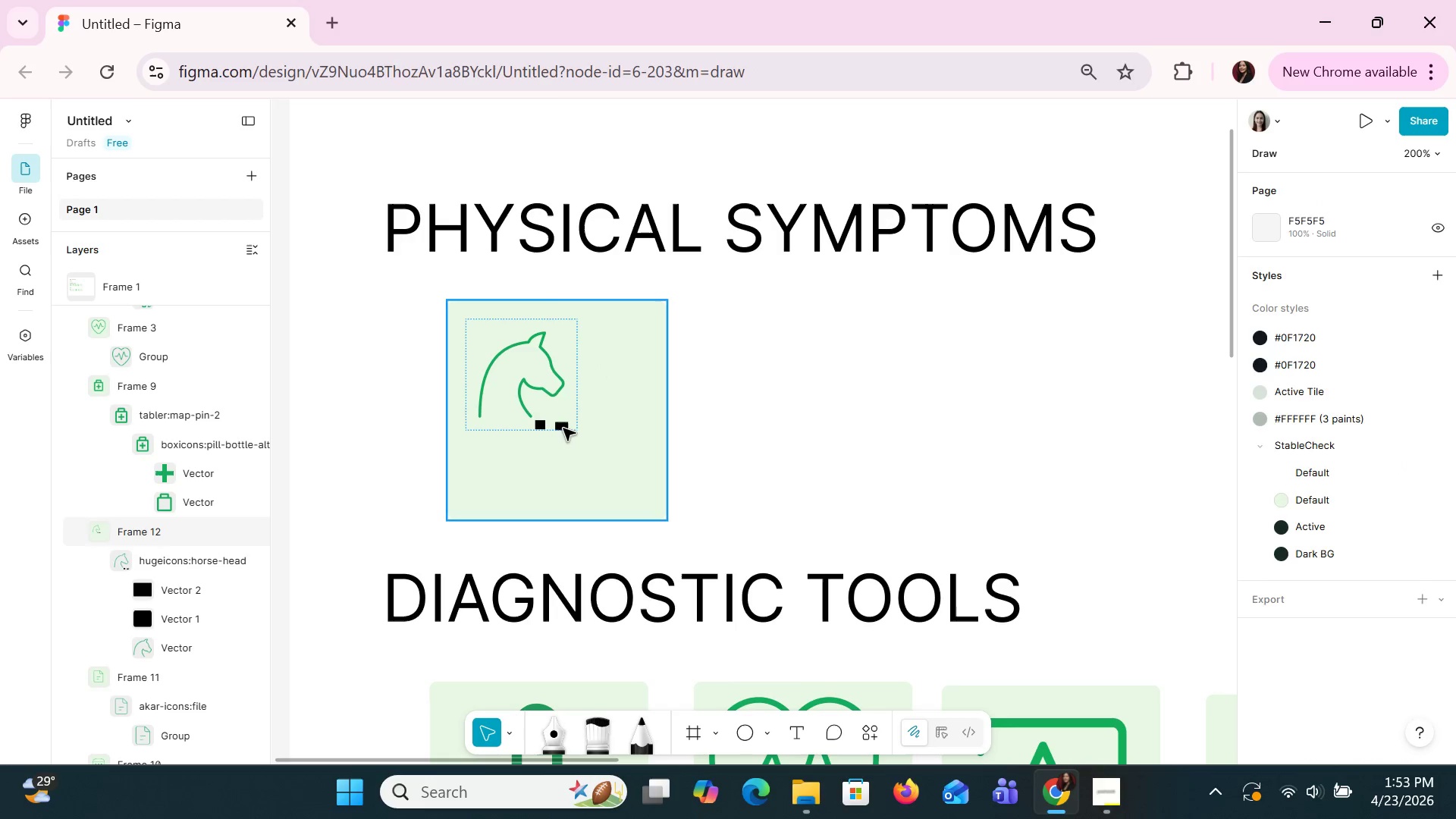 
double_click([563, 428])
 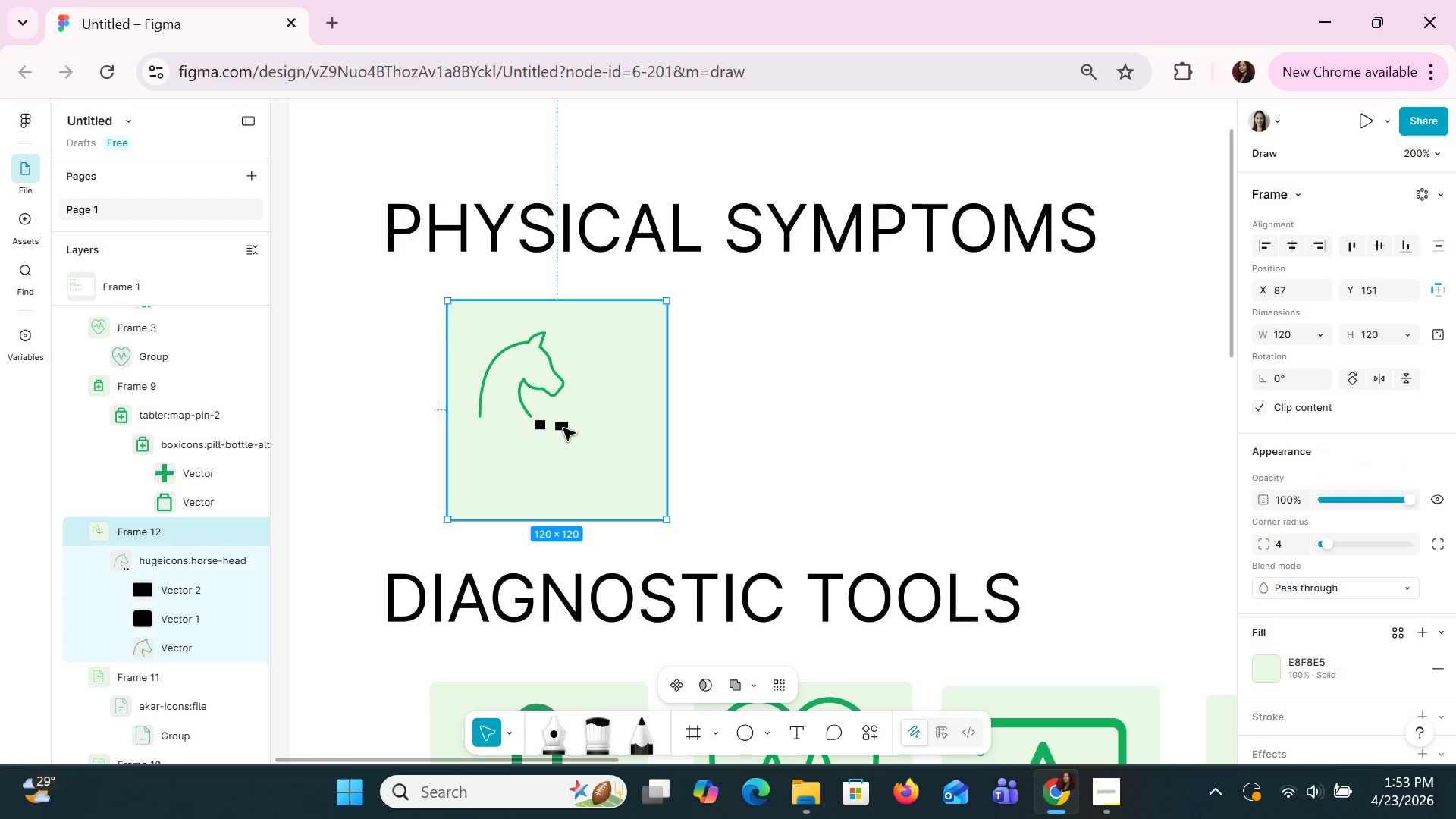 
triple_click([563, 428])
 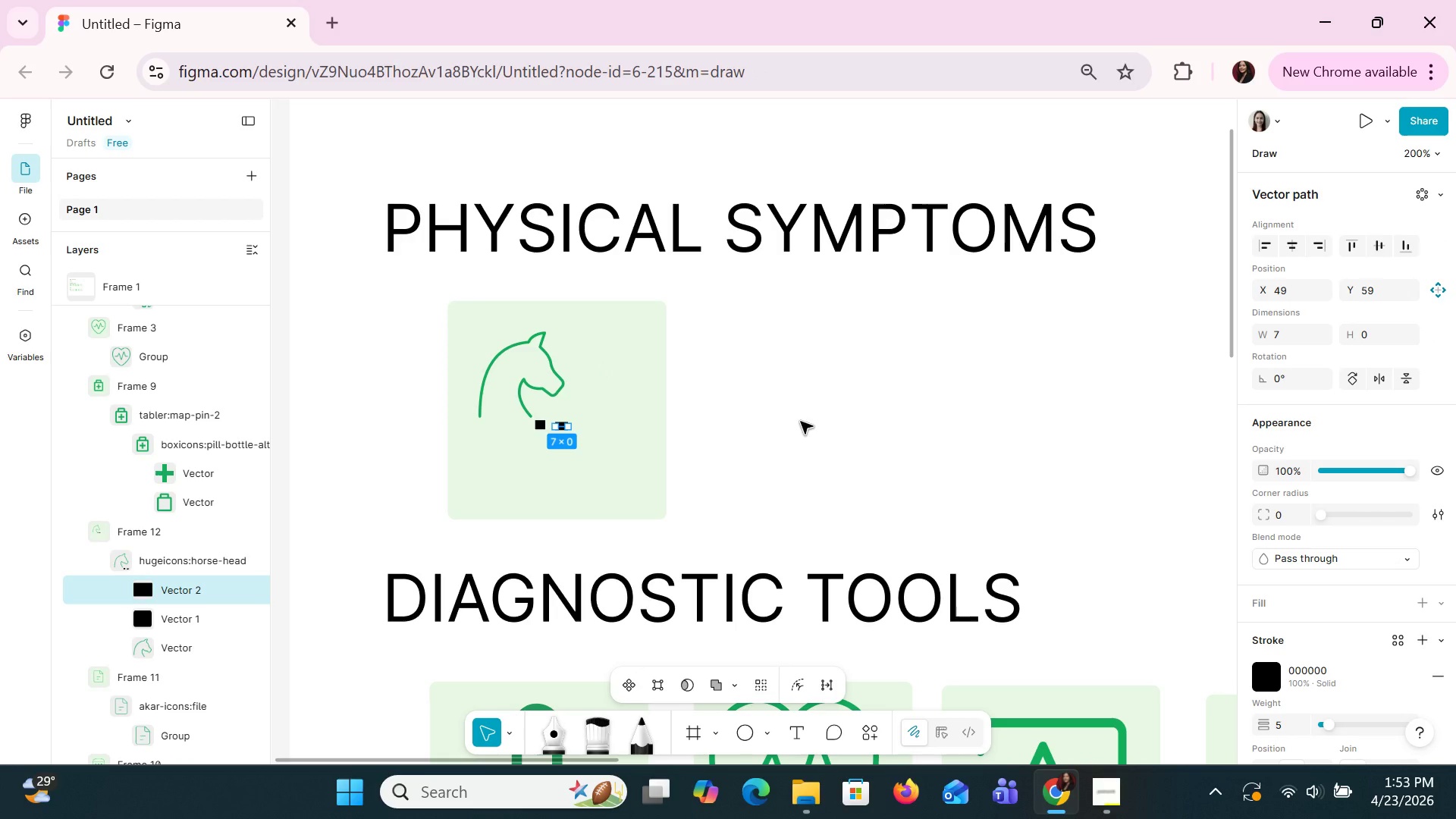 
key(ArrowLeft)
 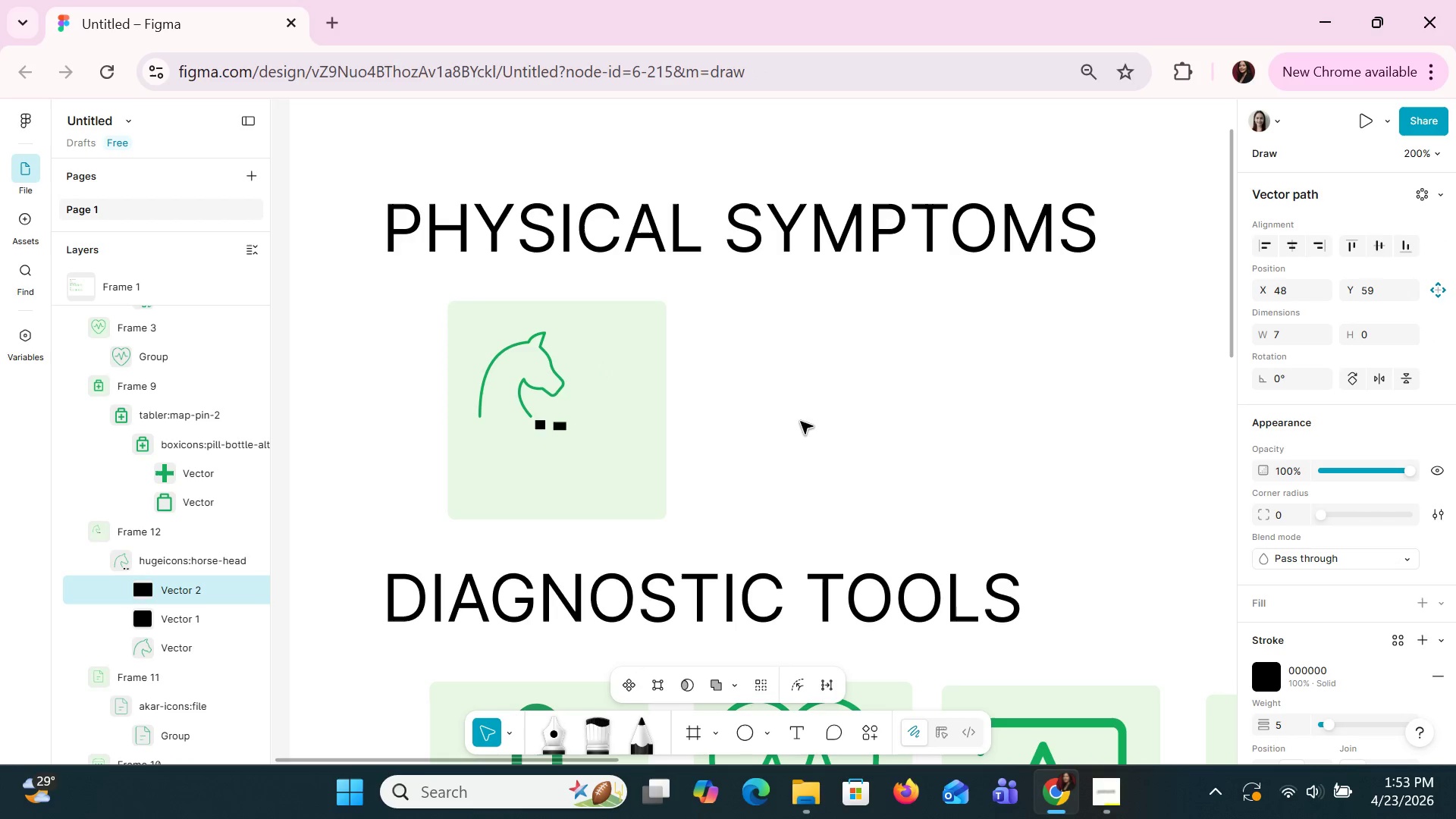 
key(ArrowLeft)
 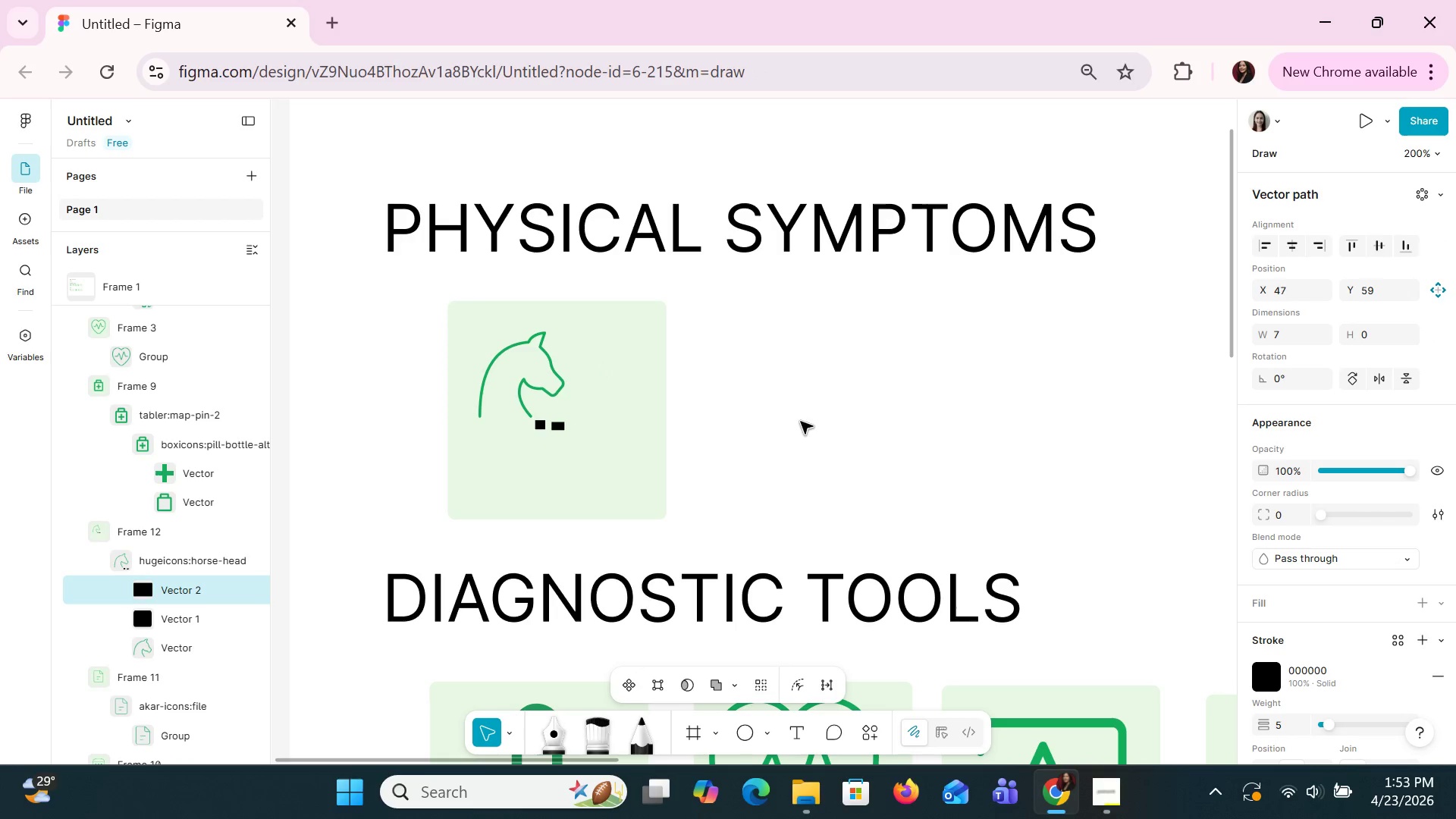 
key(ArrowLeft)
 